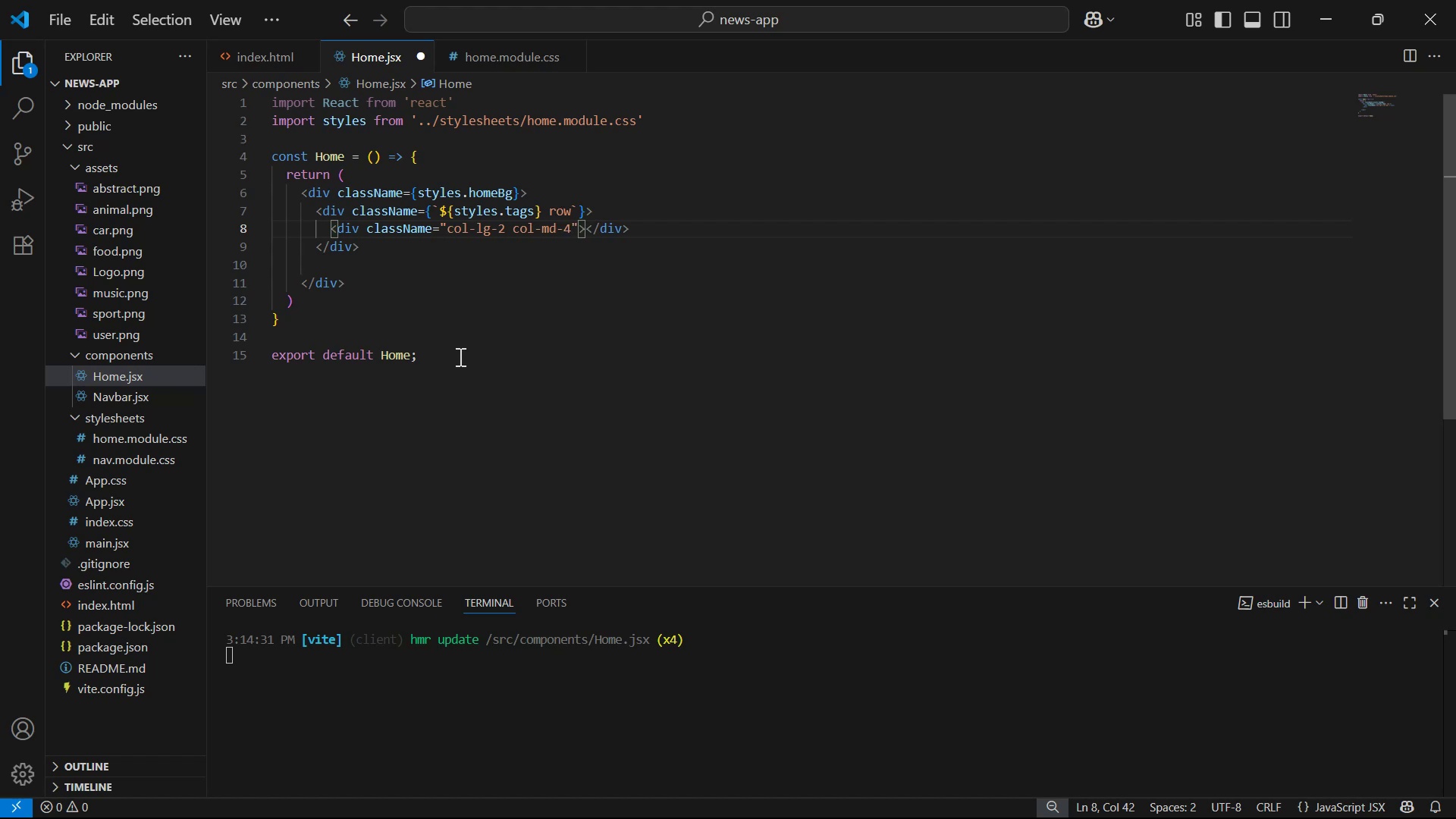 
key(ArrowRight)
 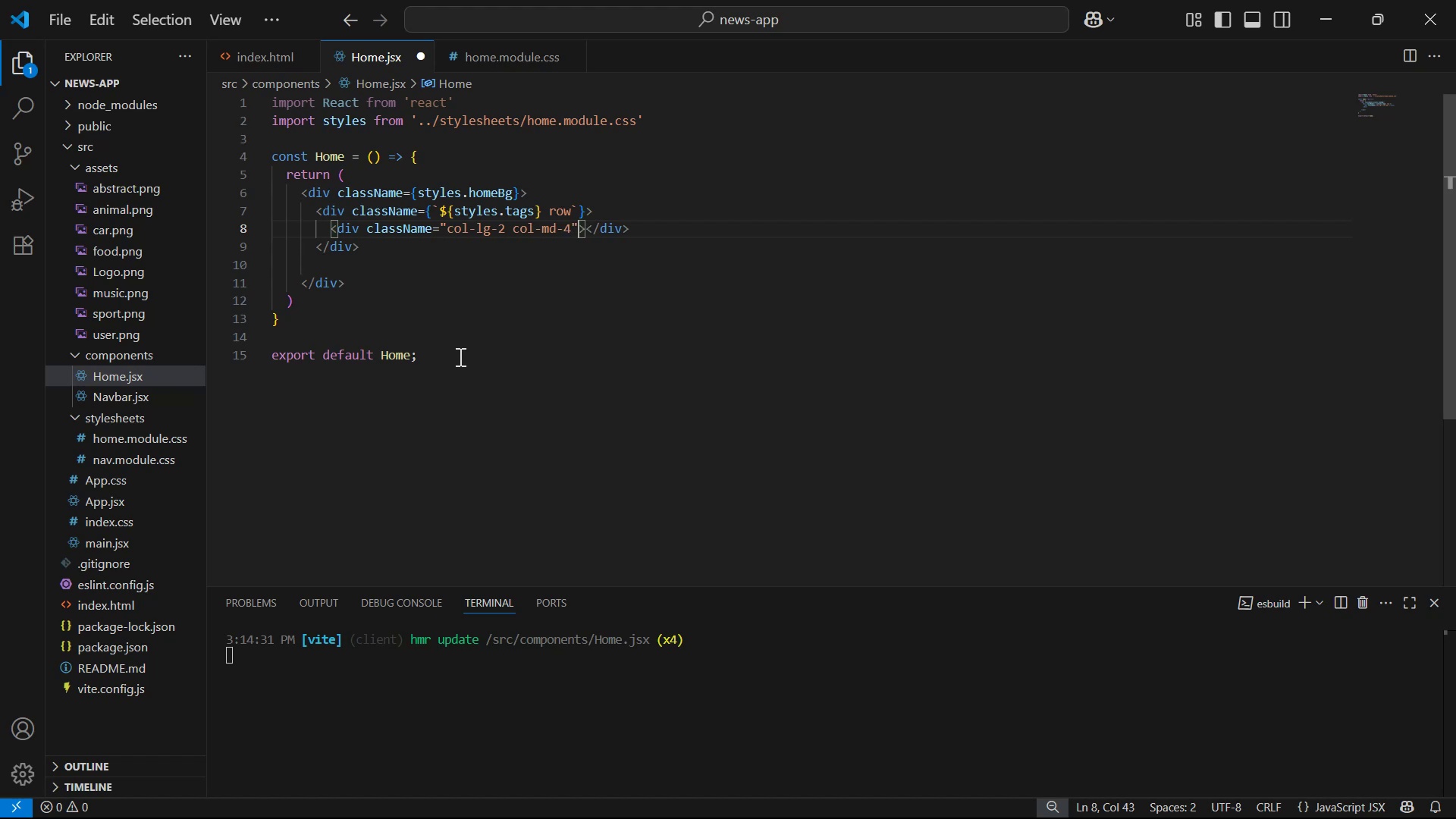 
key(ArrowRight)
 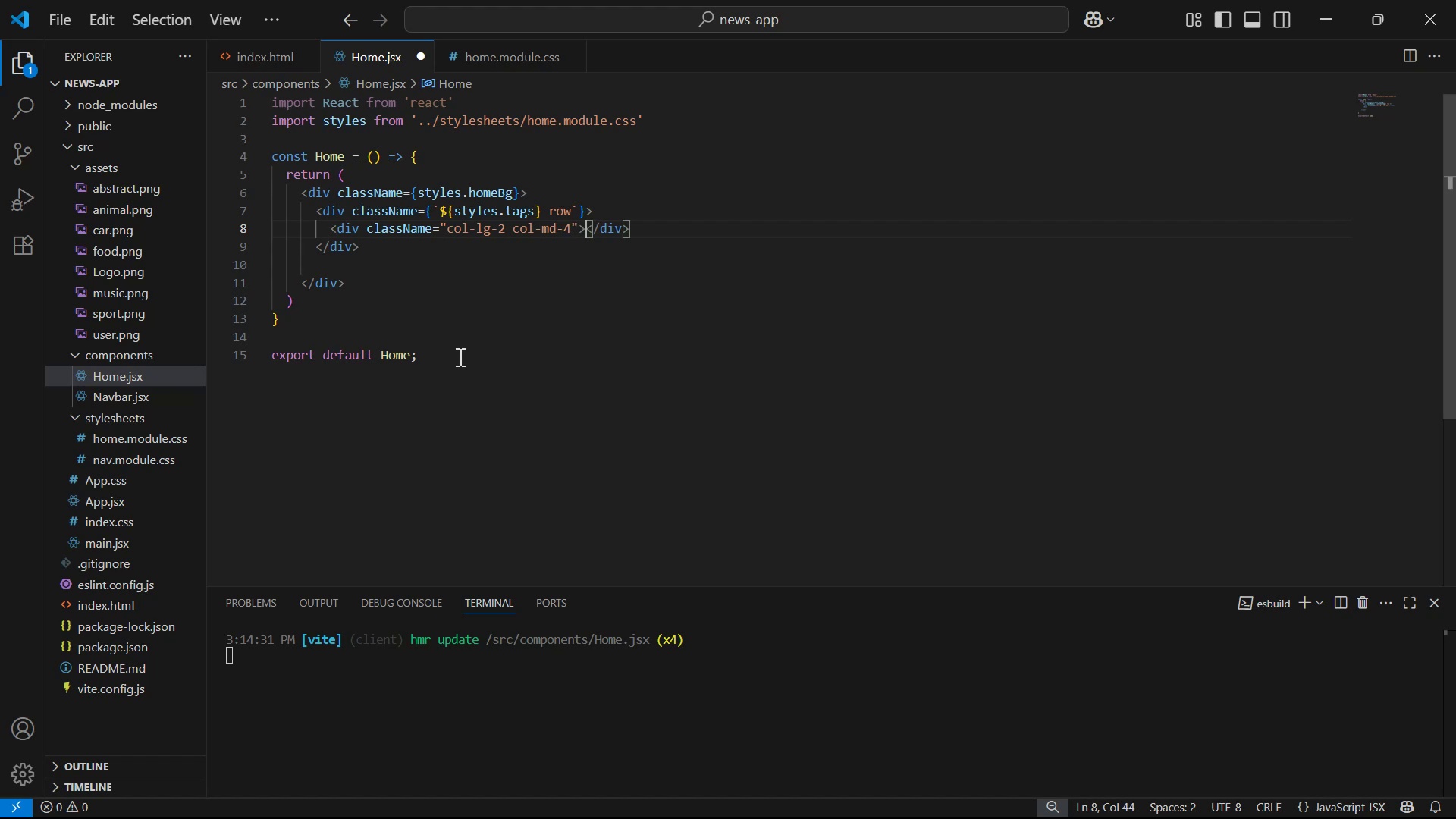 
key(Enter)
 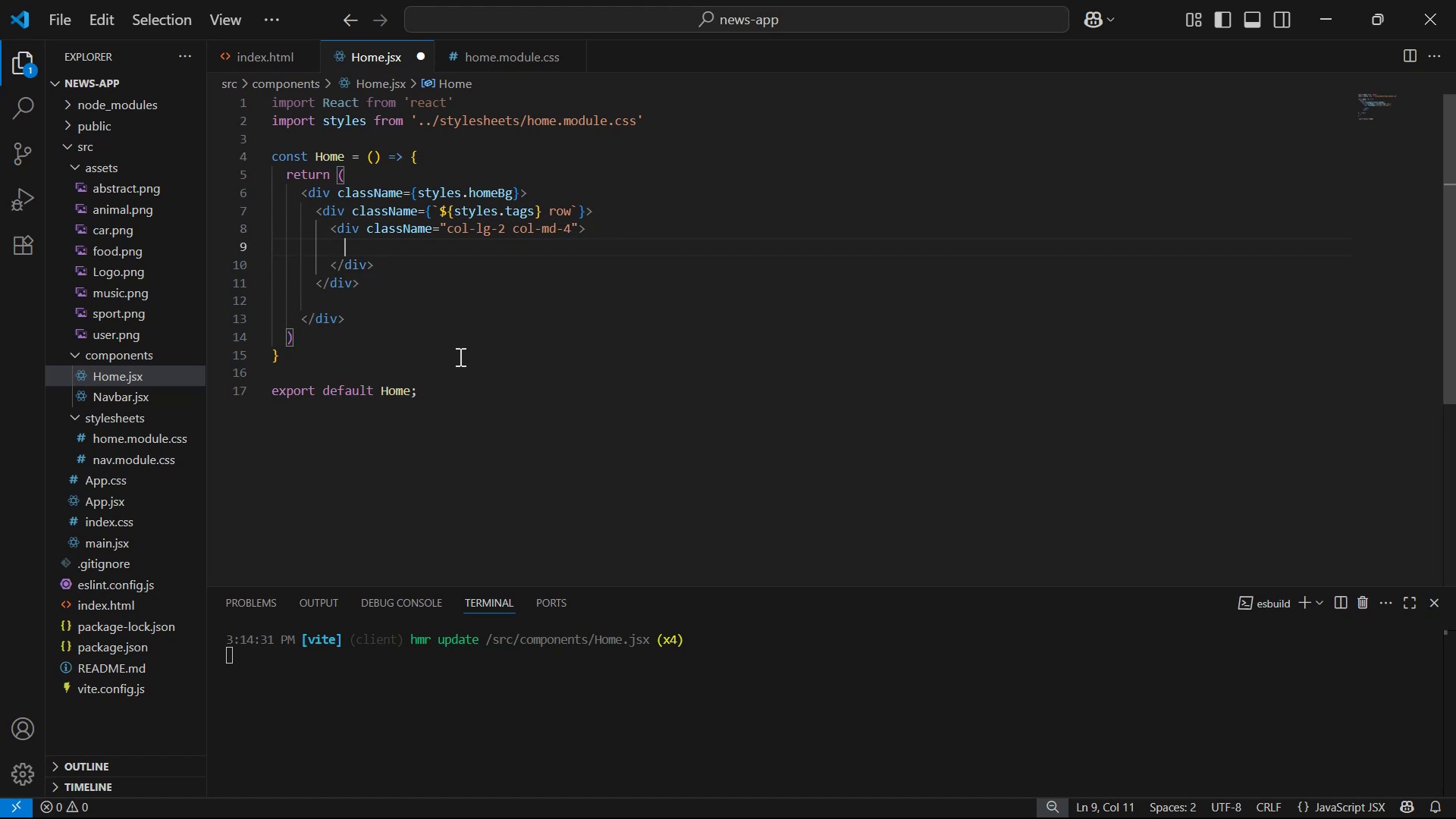 
key(Control+Z)
 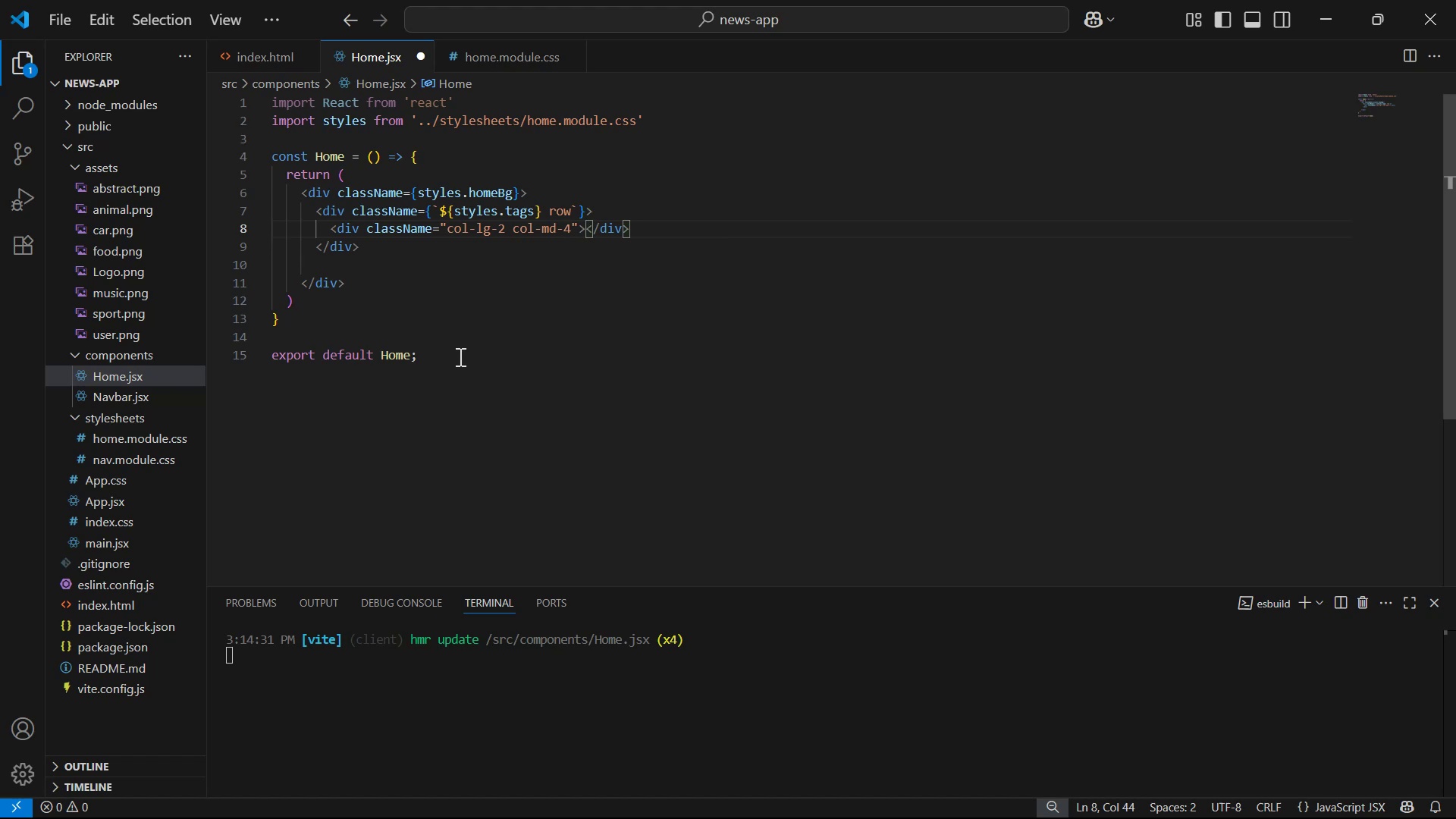 
key(Enter)
 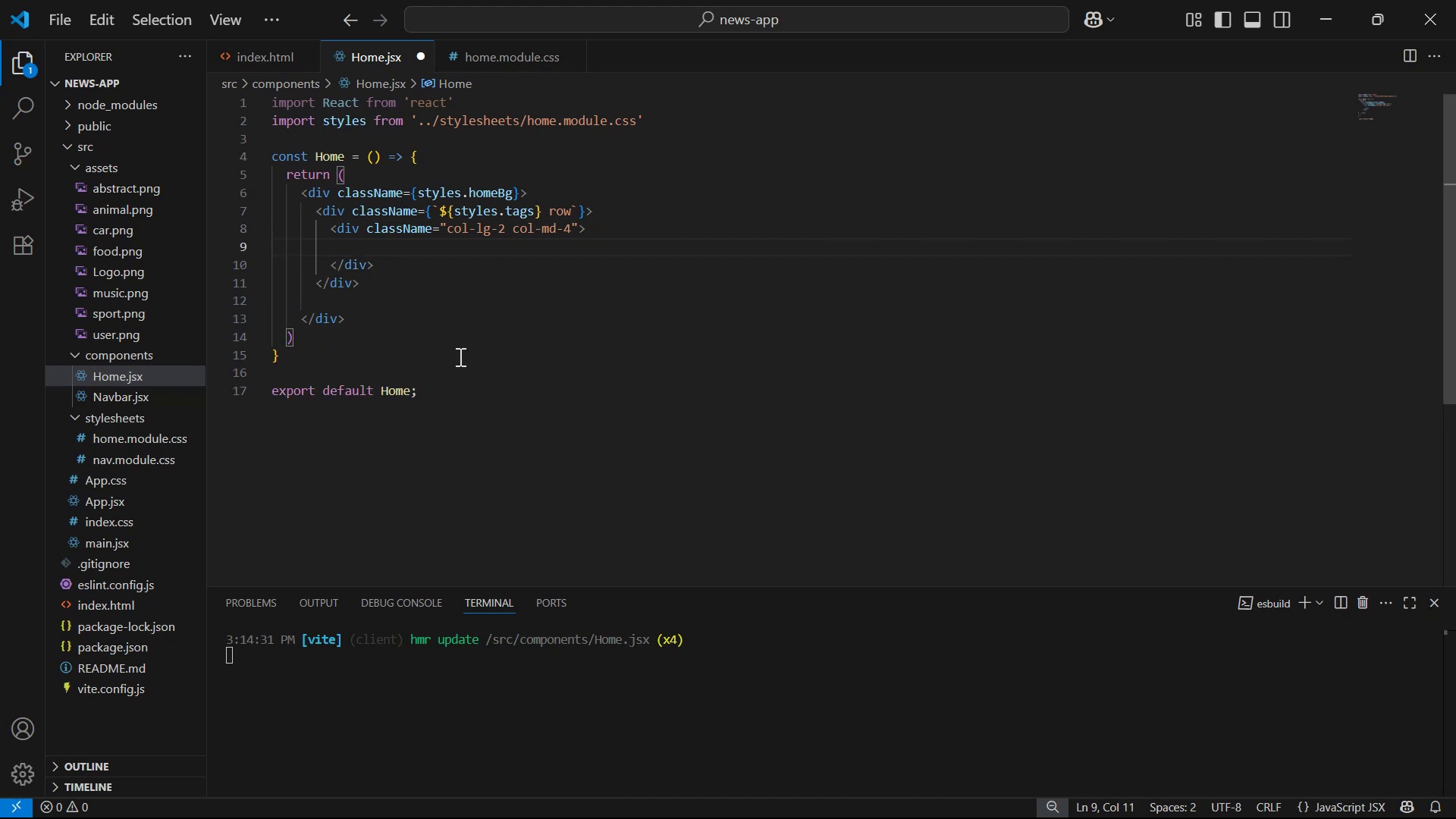 
wait(7.42)
 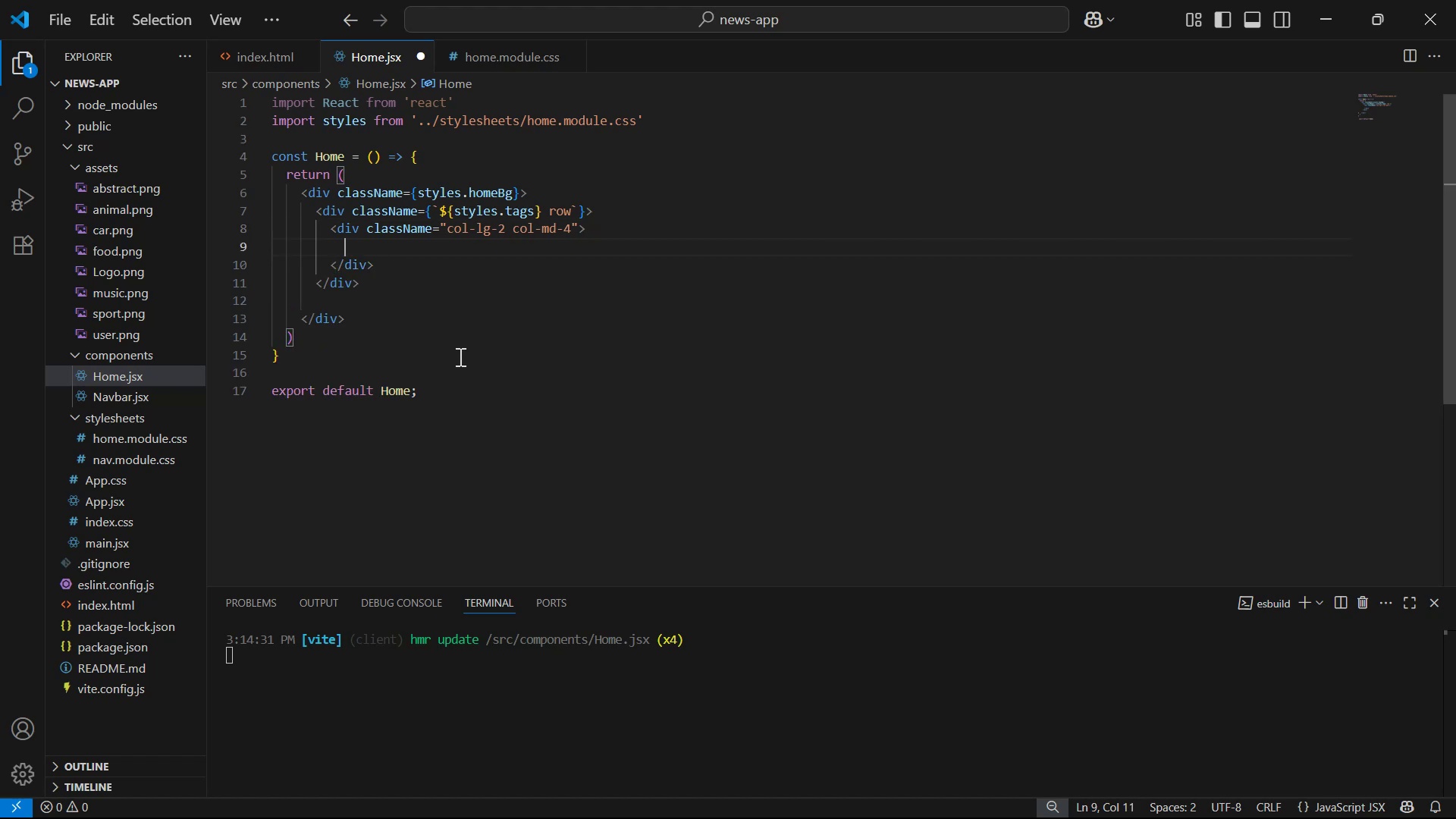 
type(div)
 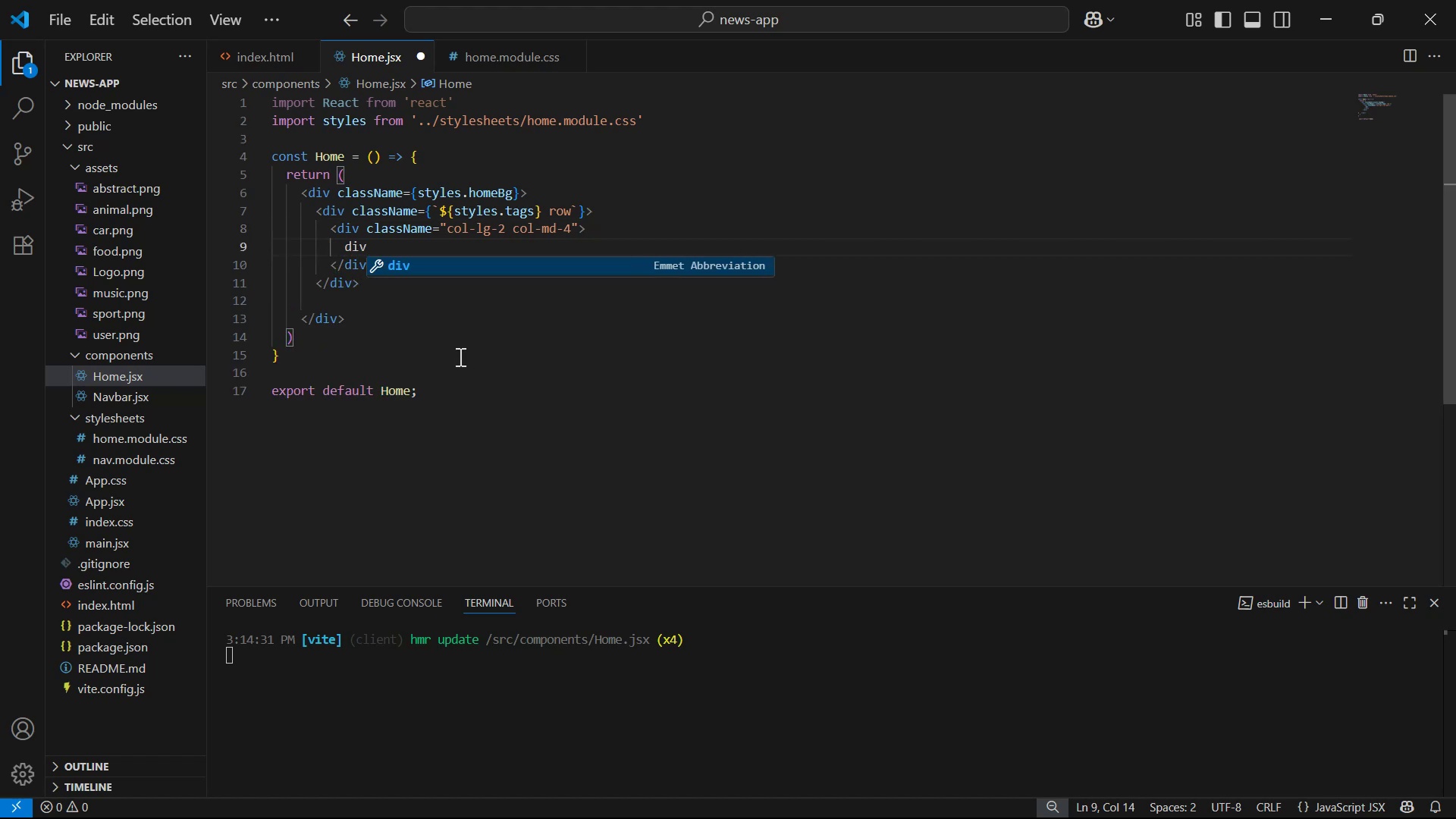 
key(Enter)
 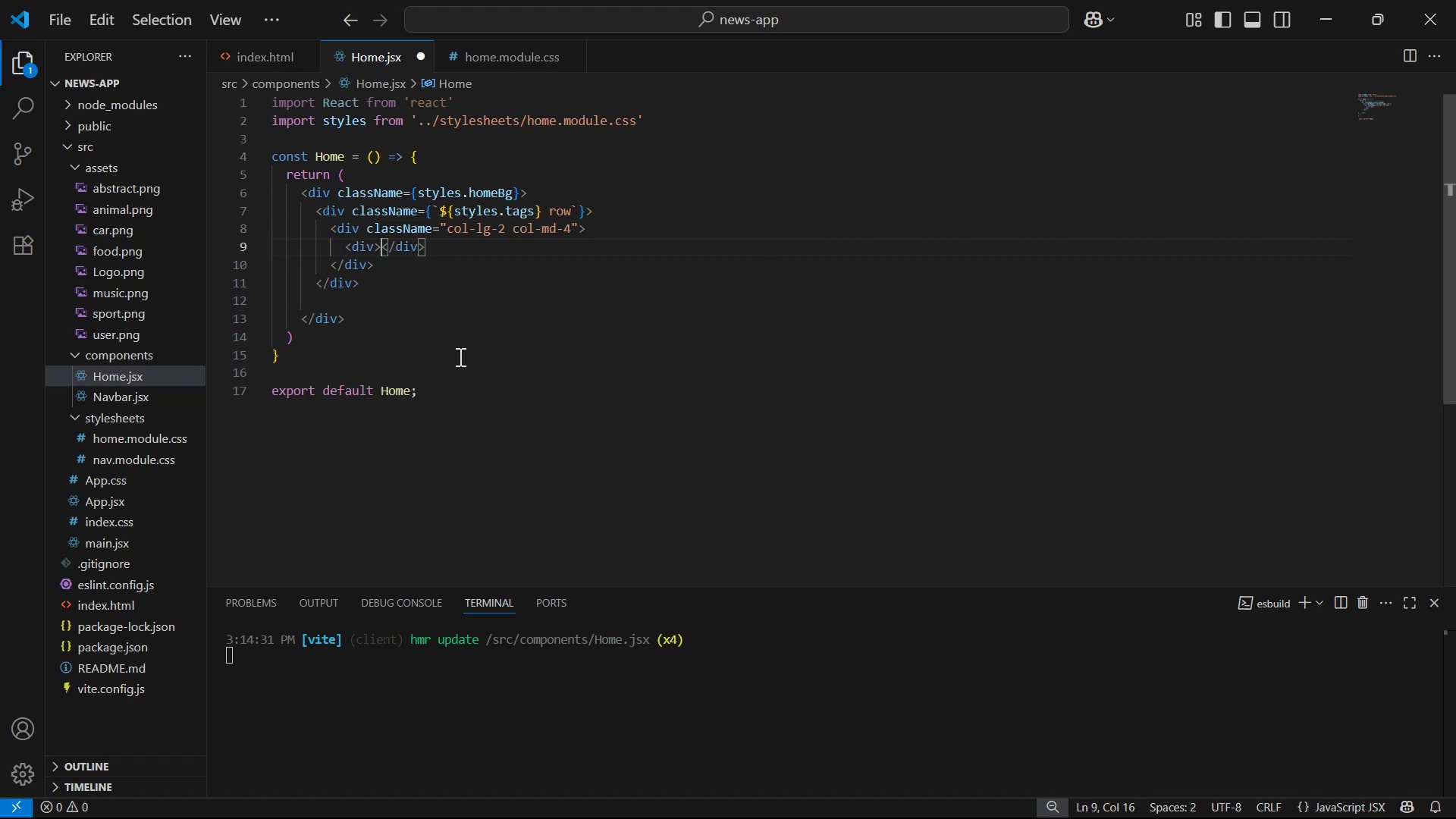 
key(Enter)
 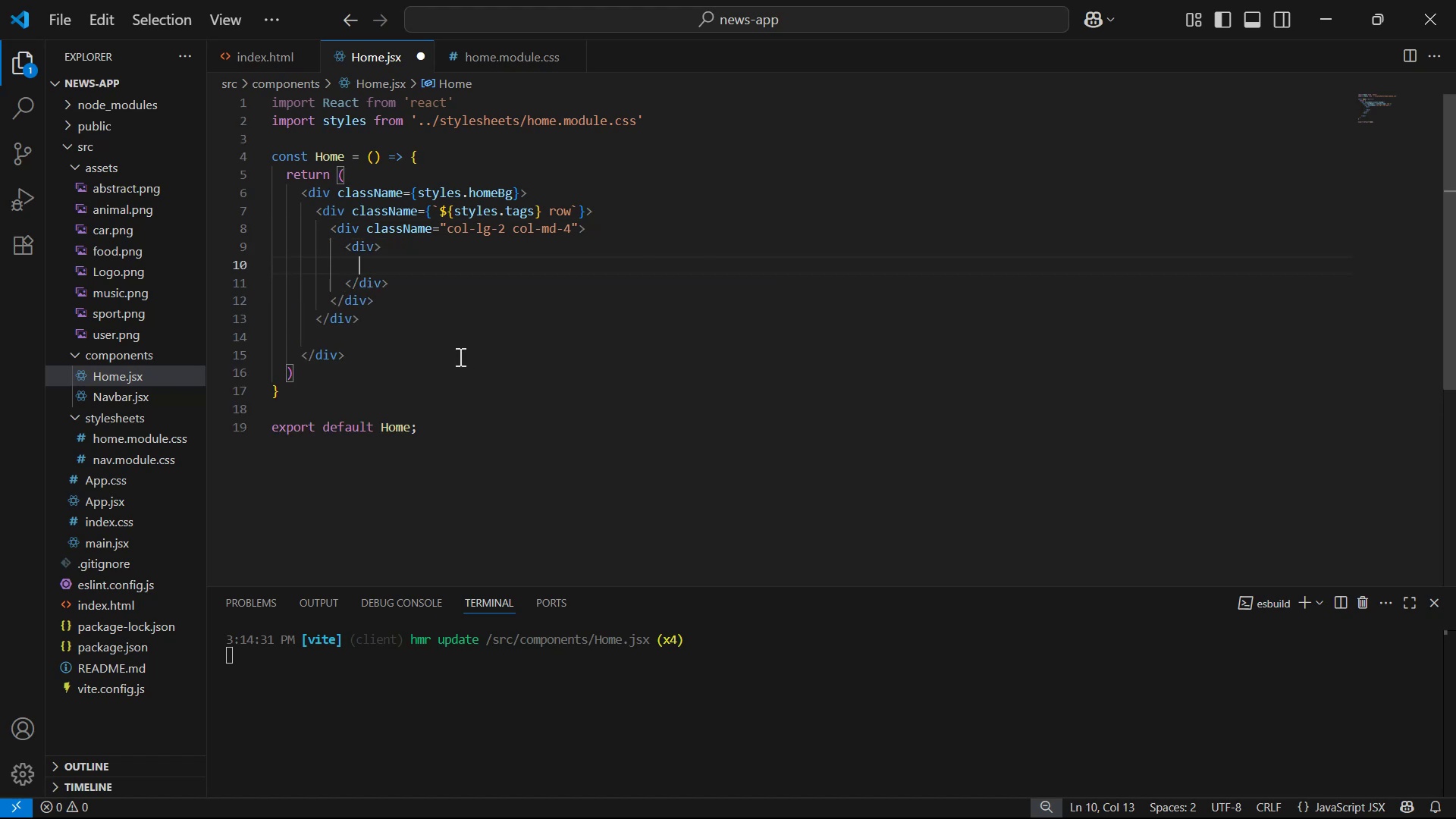 
key(ArrowUp)
 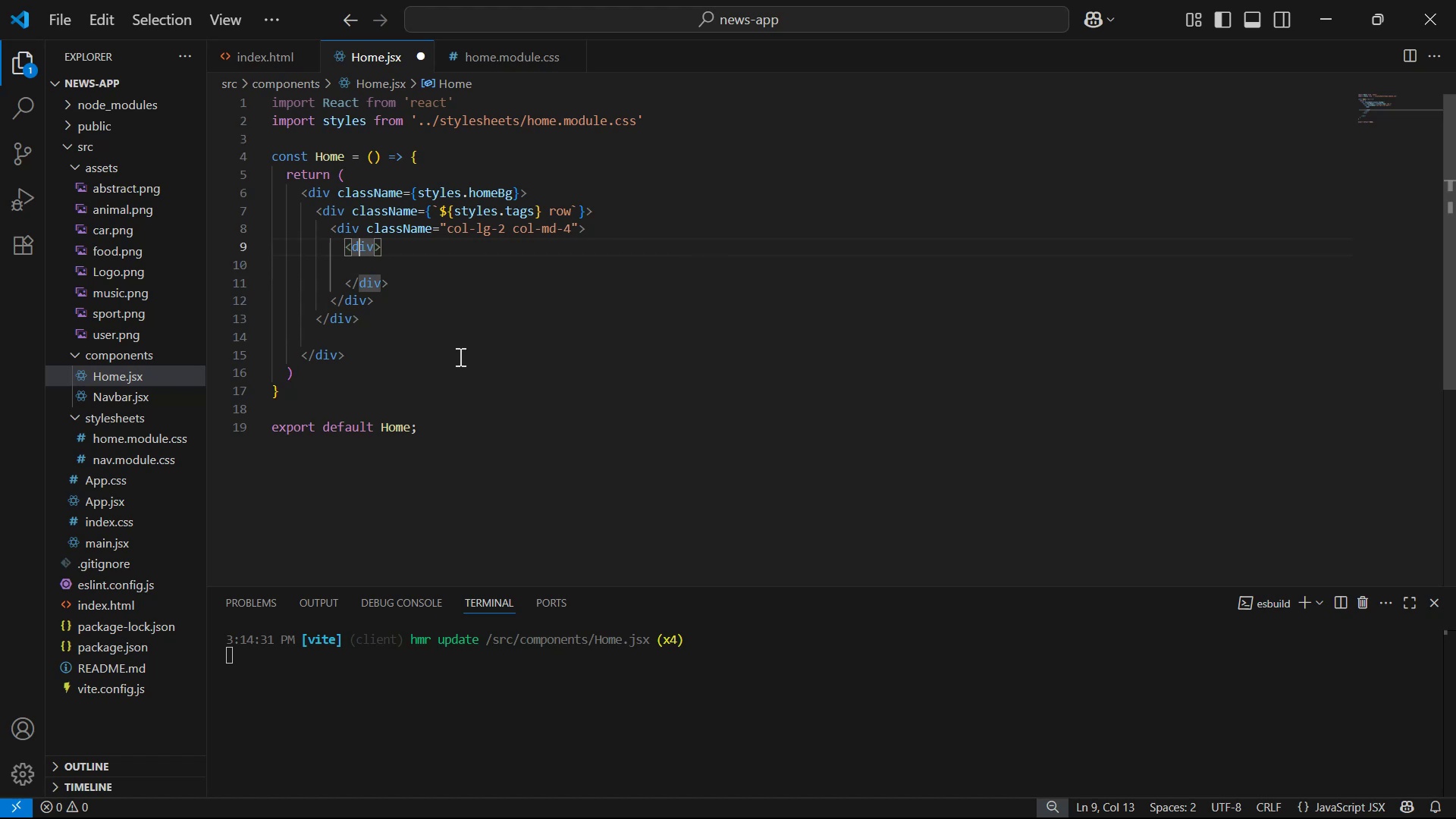 
key(ArrowRight)
 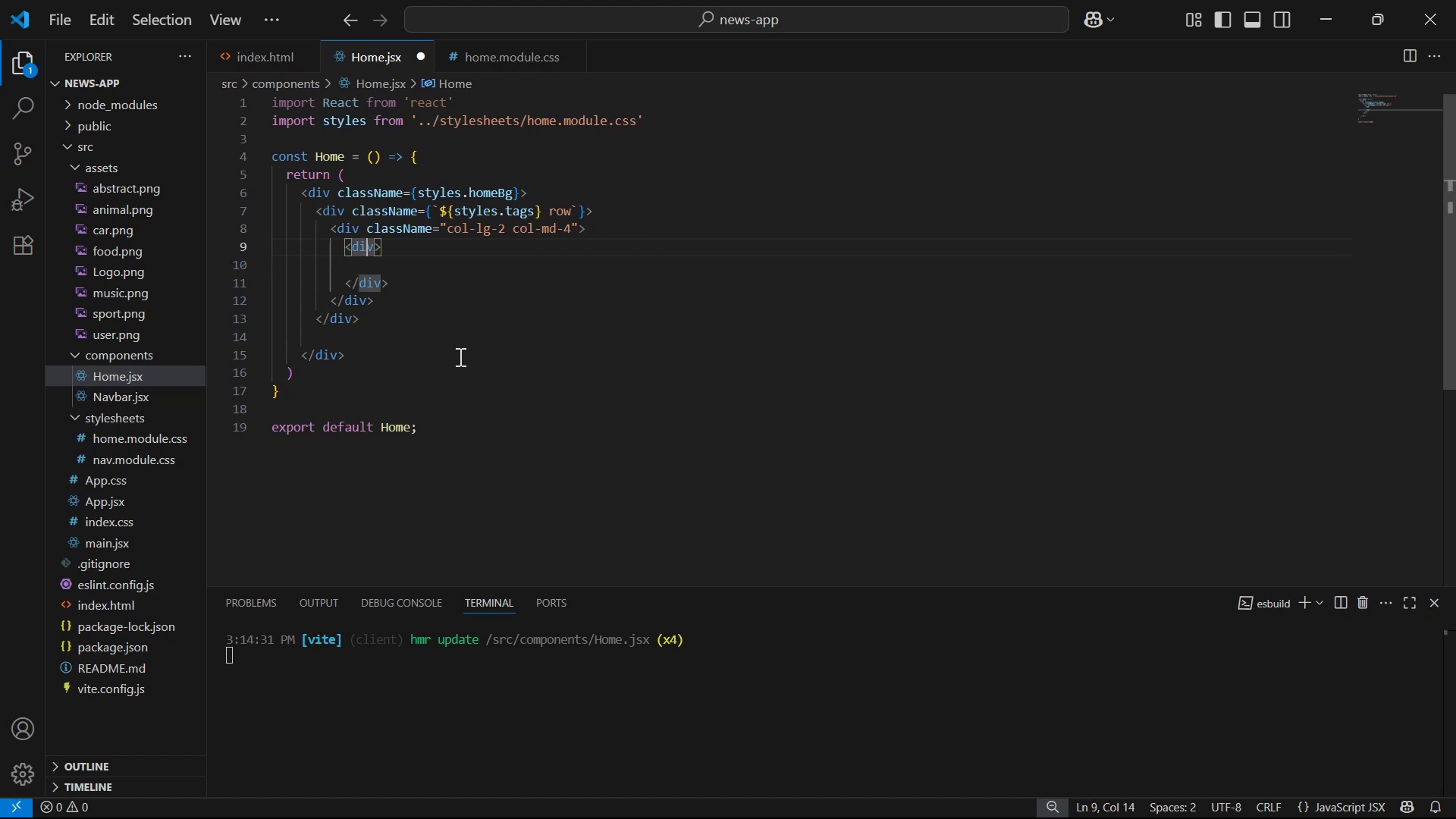 
key(ArrowRight)
 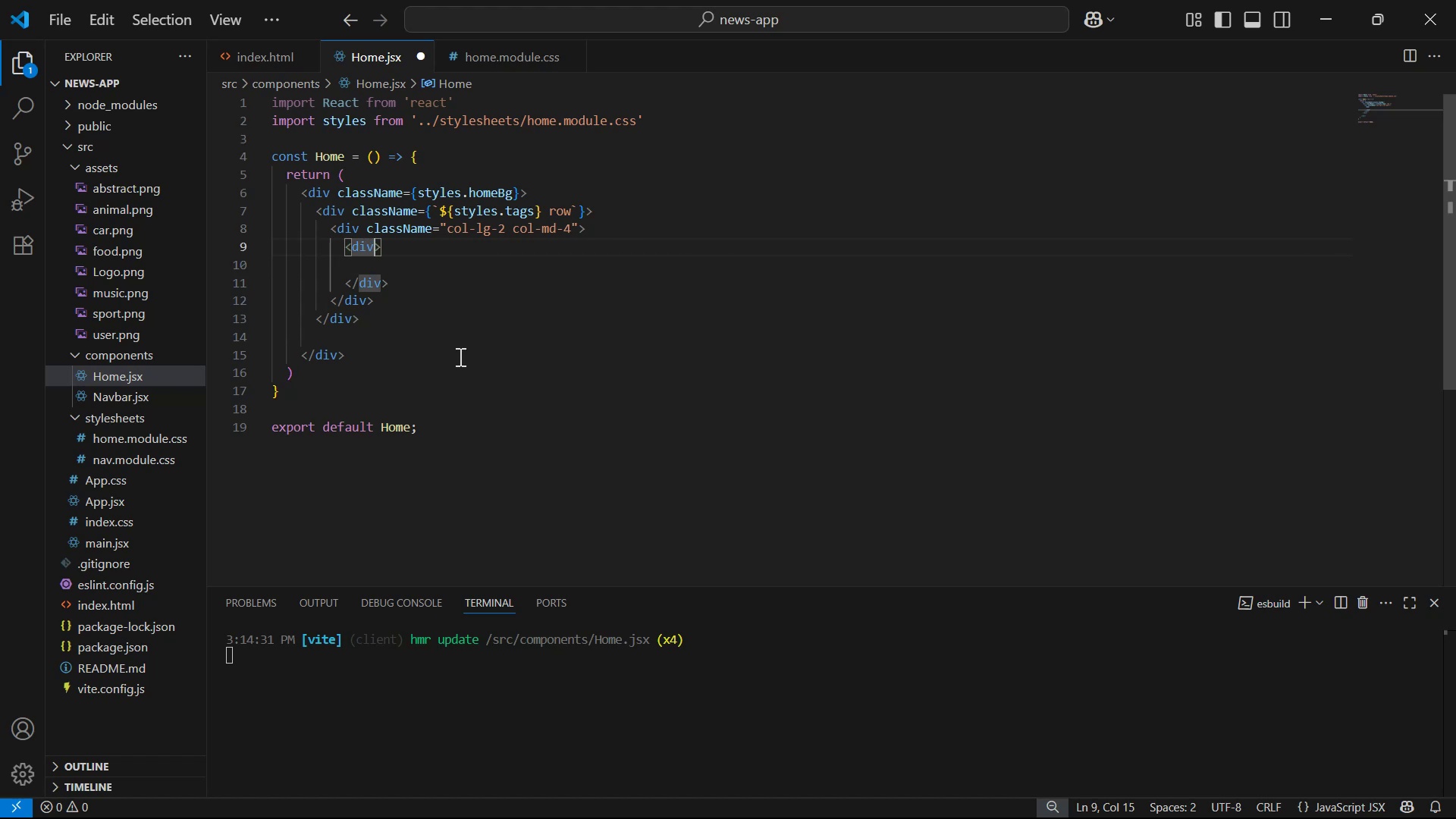 
type( cla)
 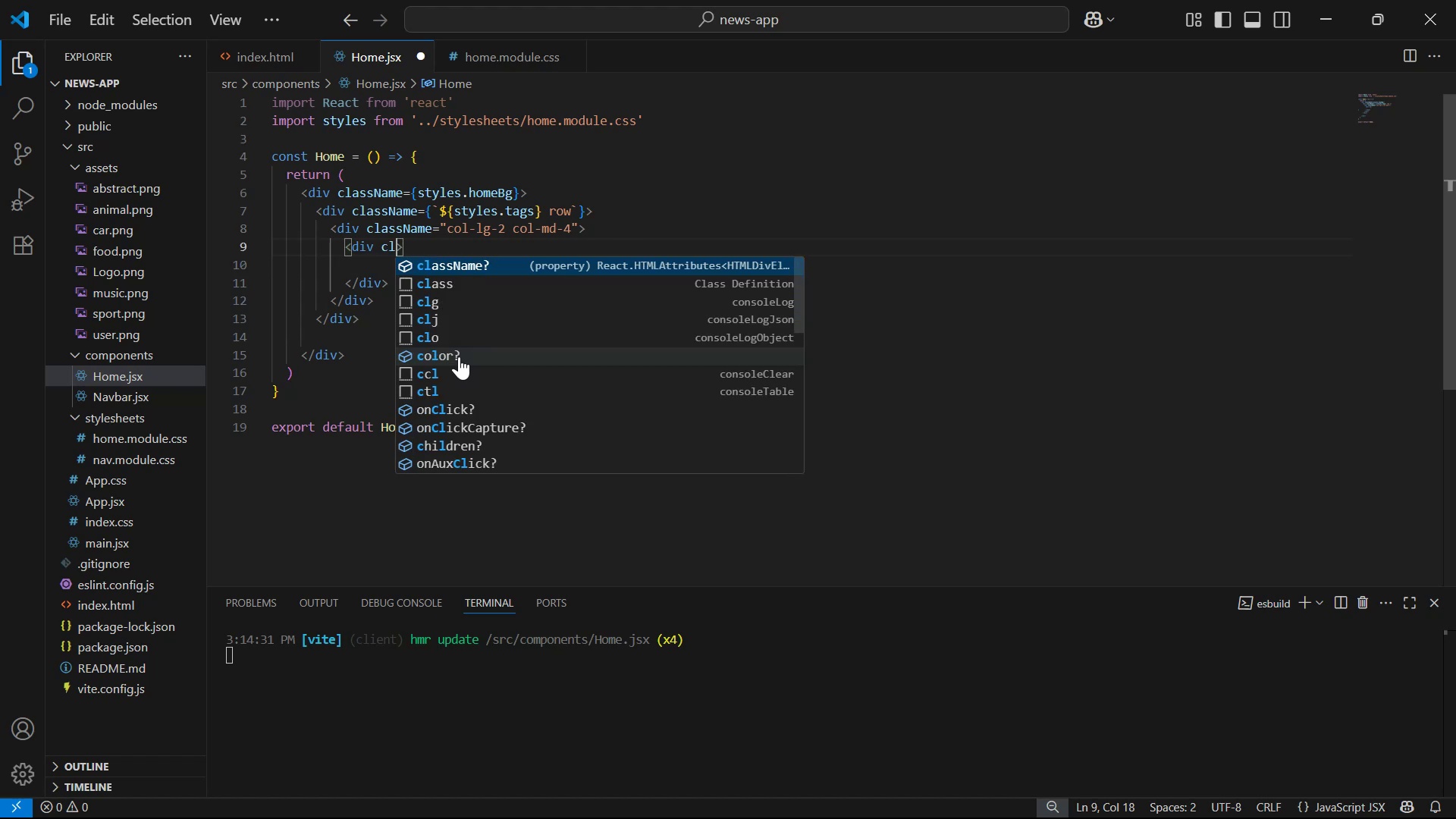 
key(Enter)
 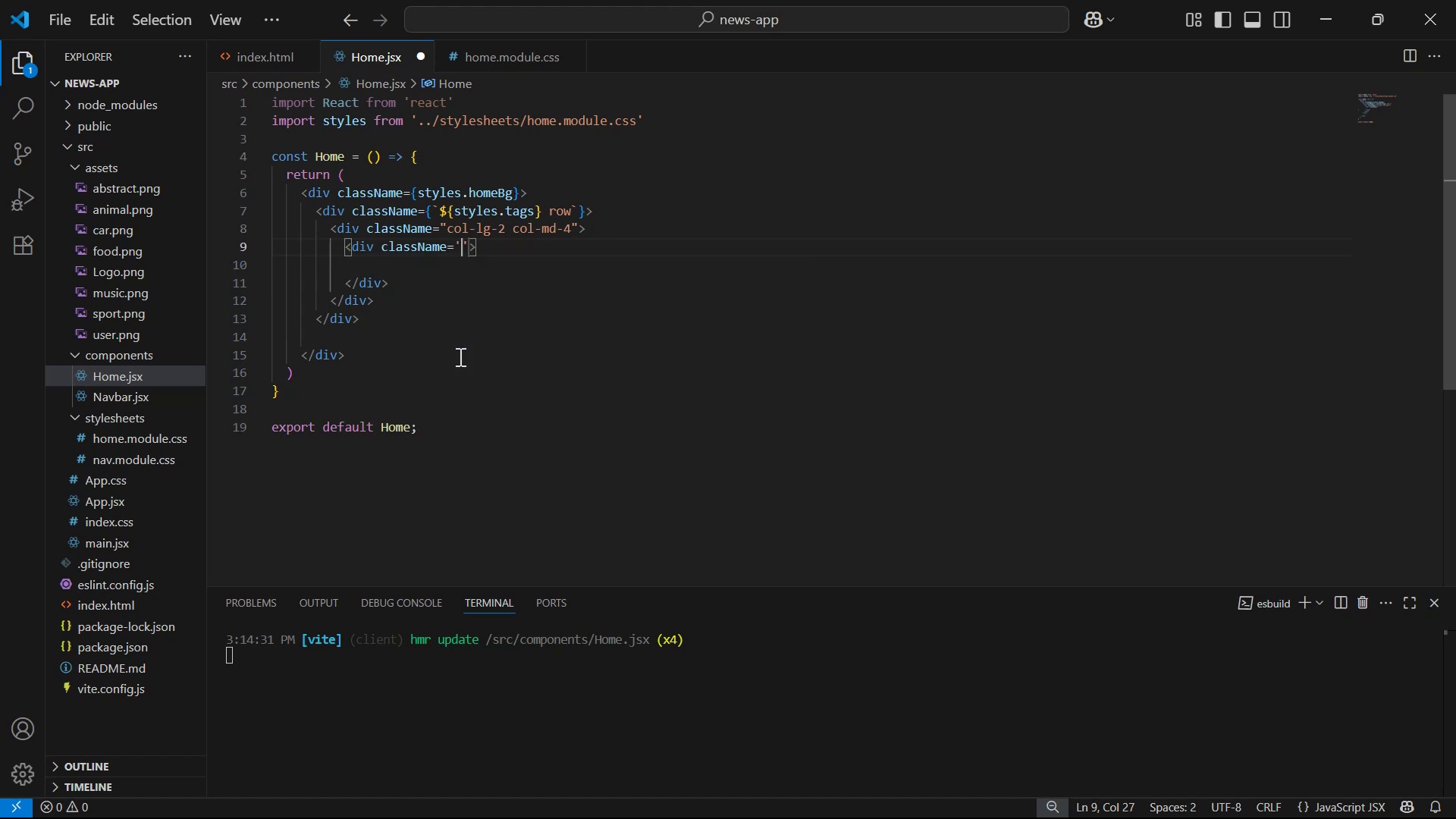 
key(ArrowRight)
 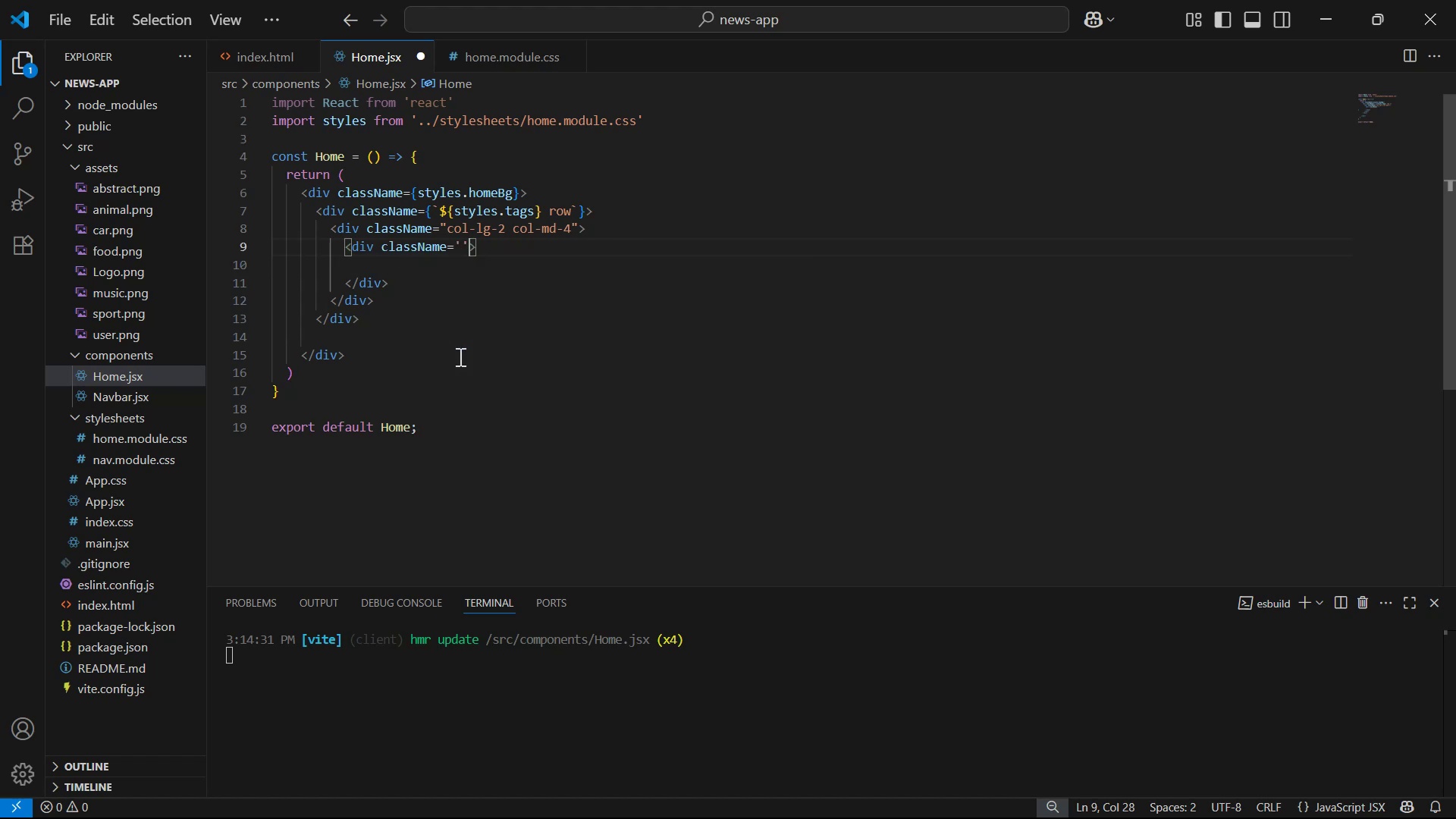 
key(Backspace)
key(Backspace)
type({sty)
 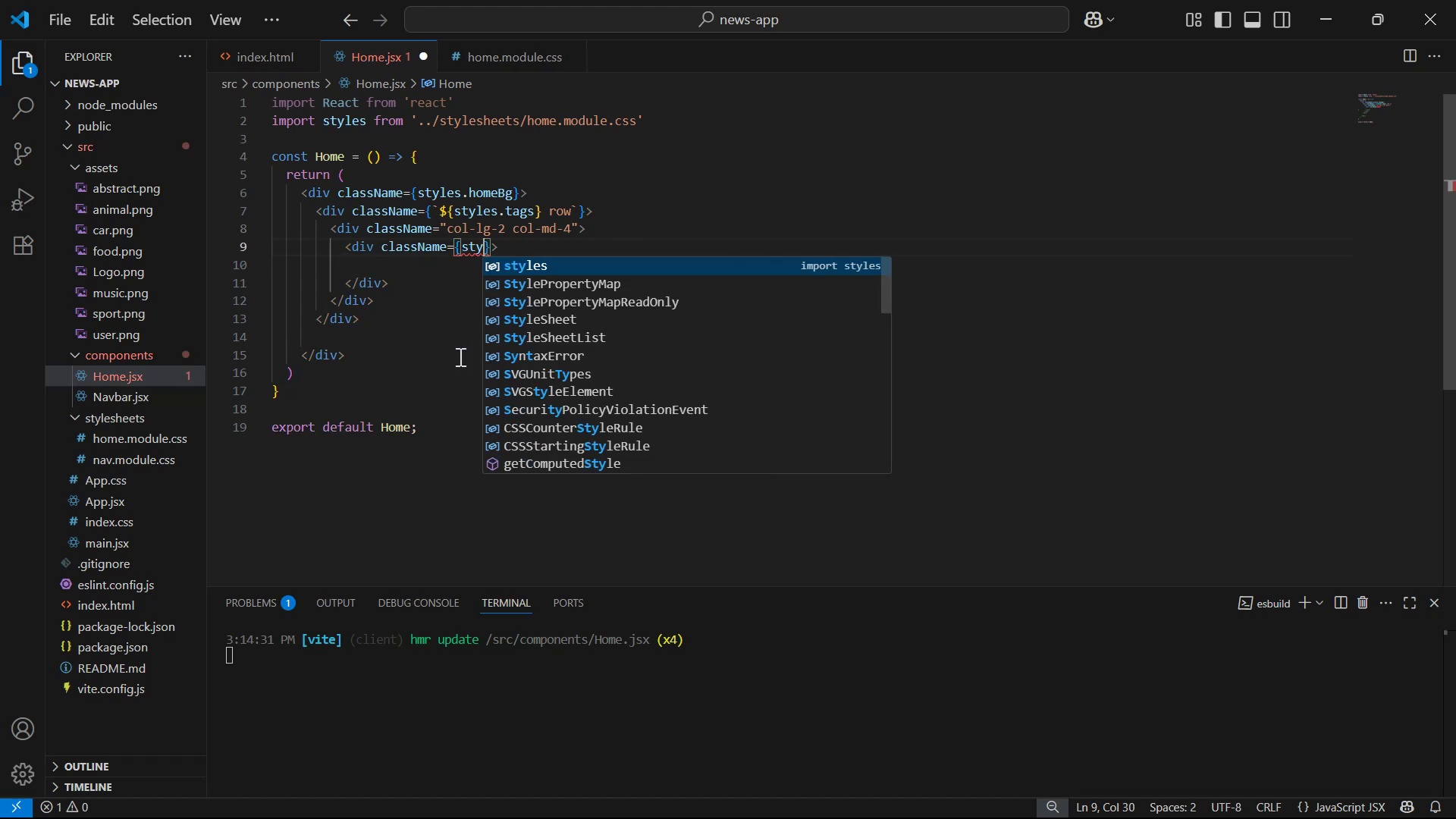 
key(Enter)
 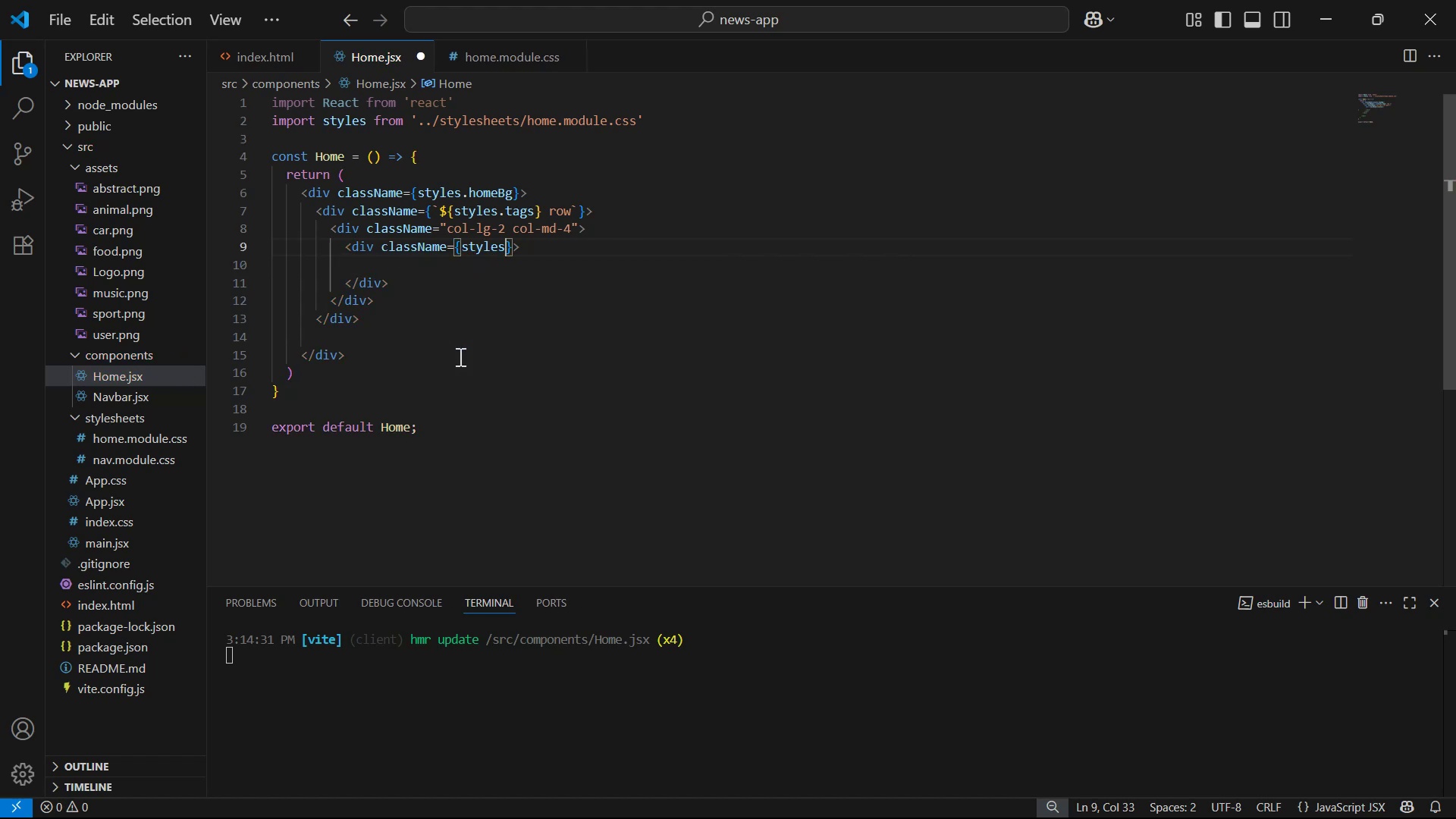 
type(.tagBg)
 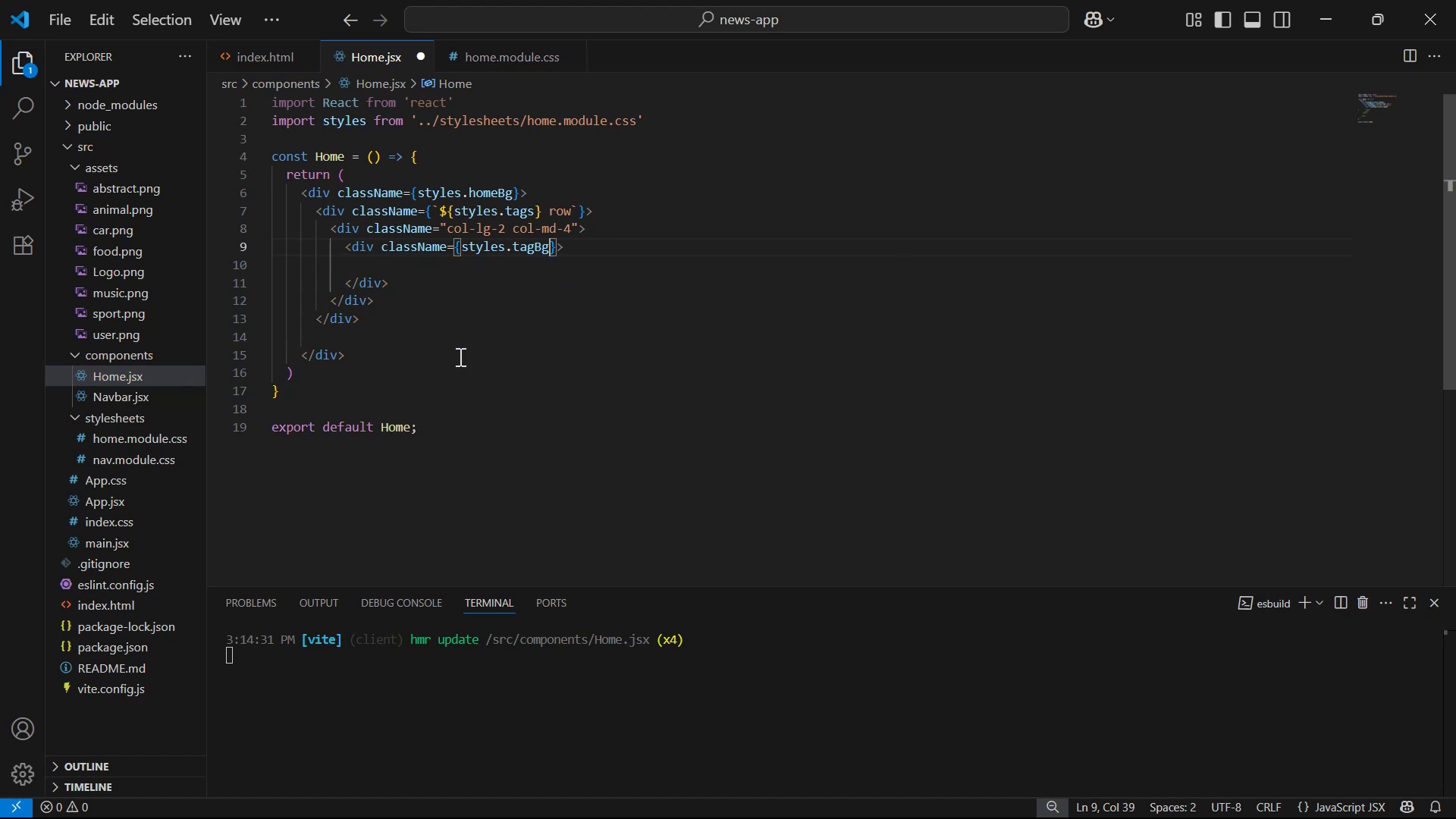 
key(ArrowRight)
 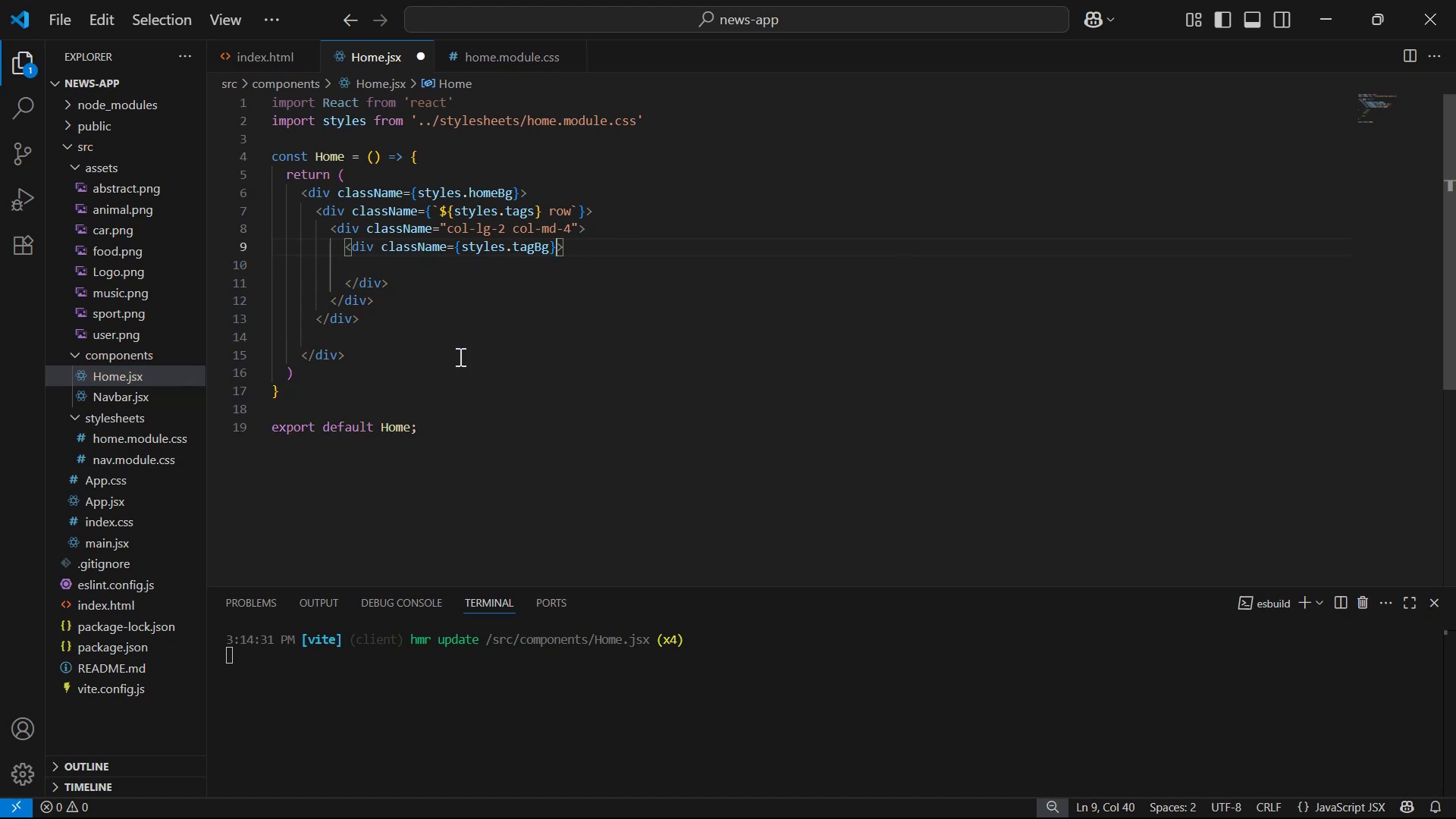 
key(ArrowRight)
 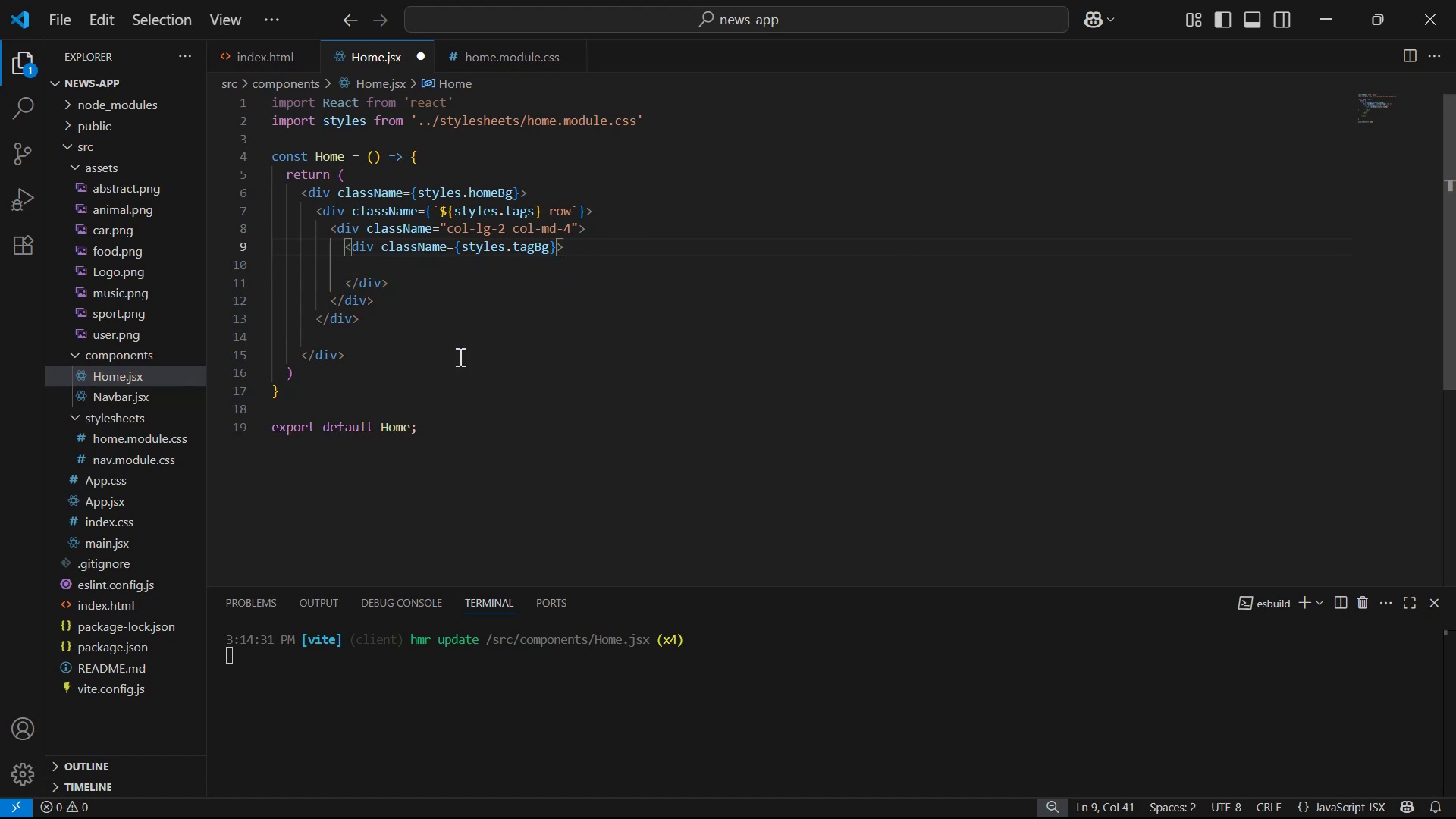 
key(ArrowUp)
 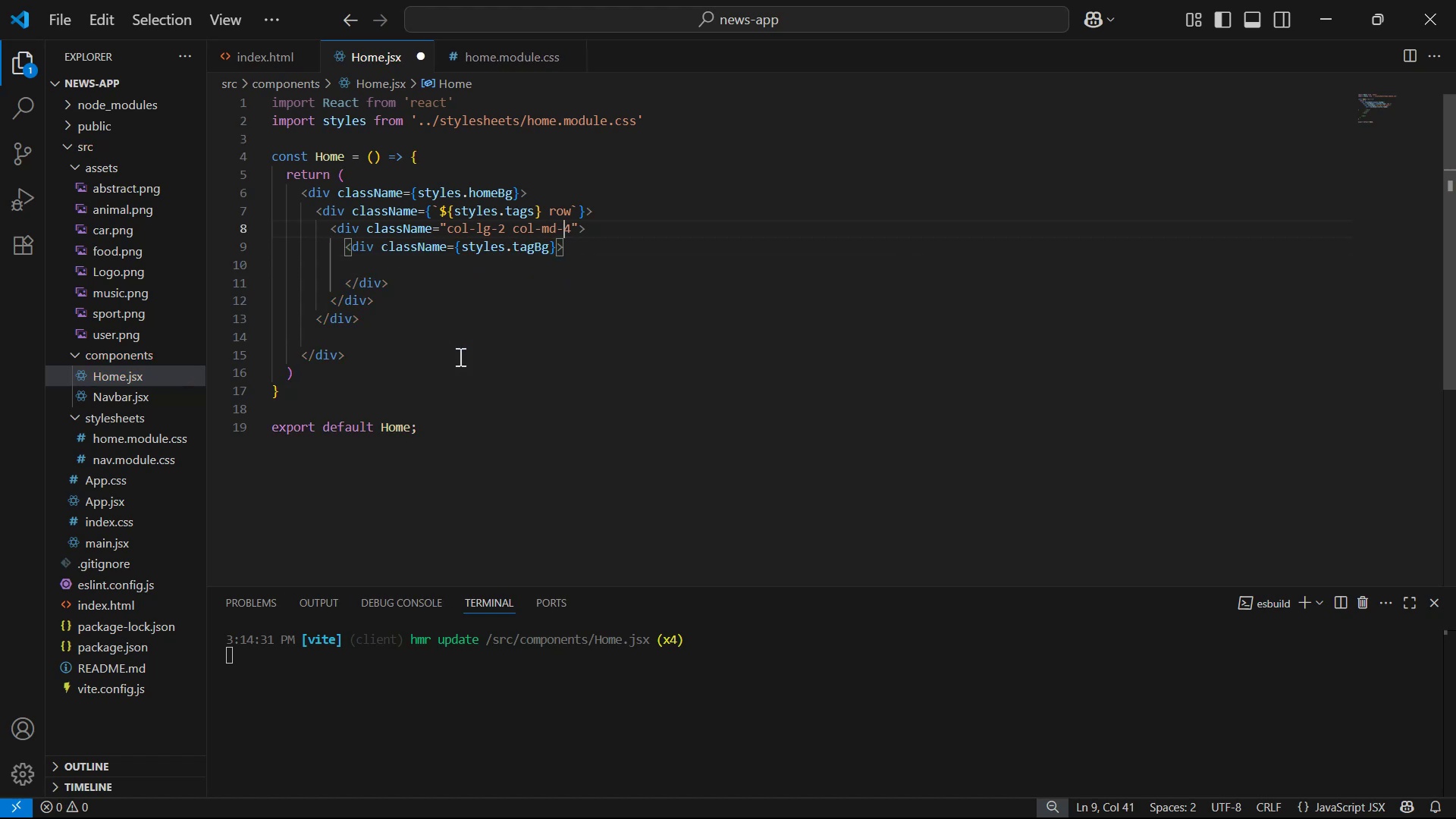 
key(ArrowDown)
 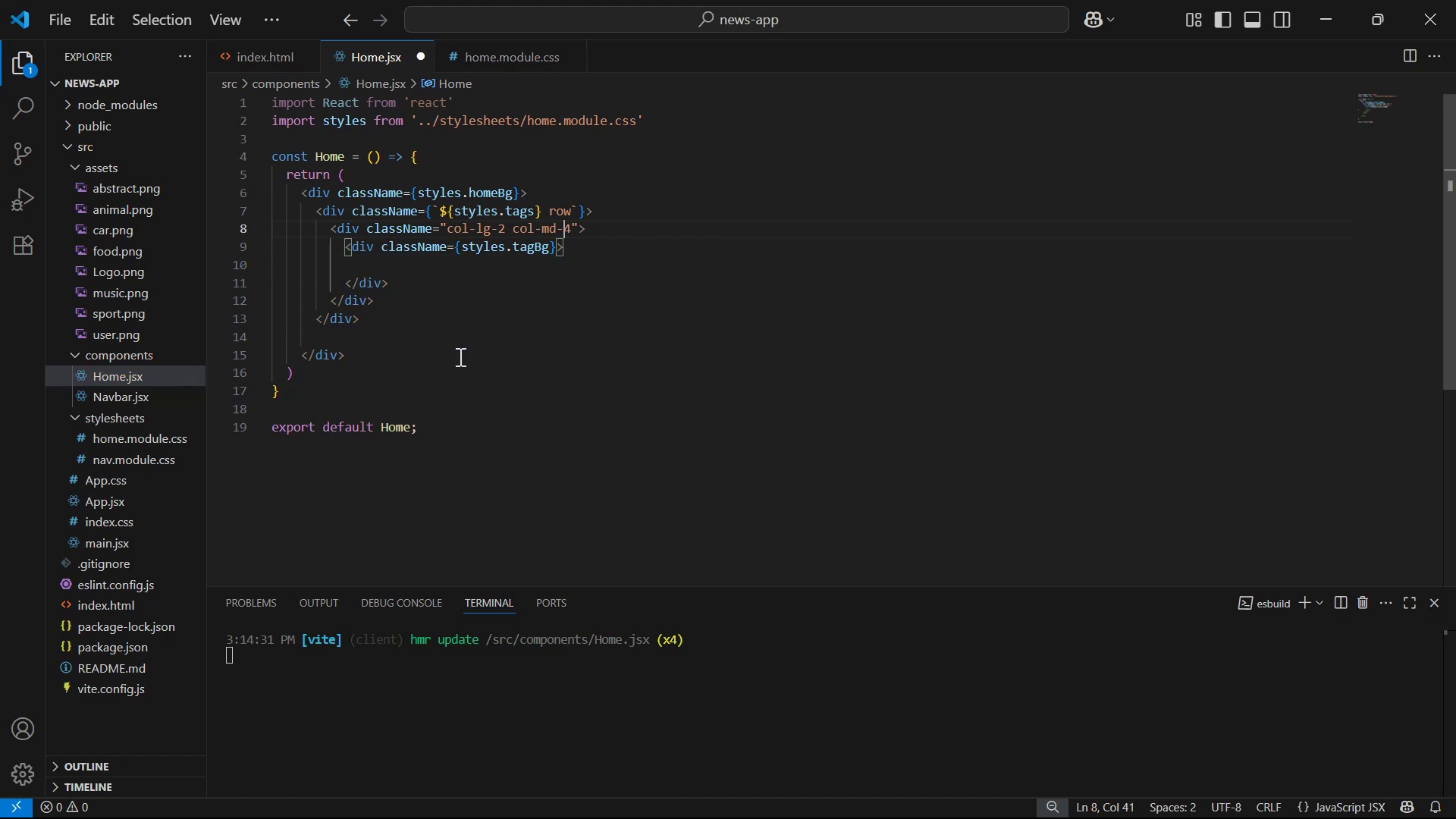 
key(ArrowDown)
 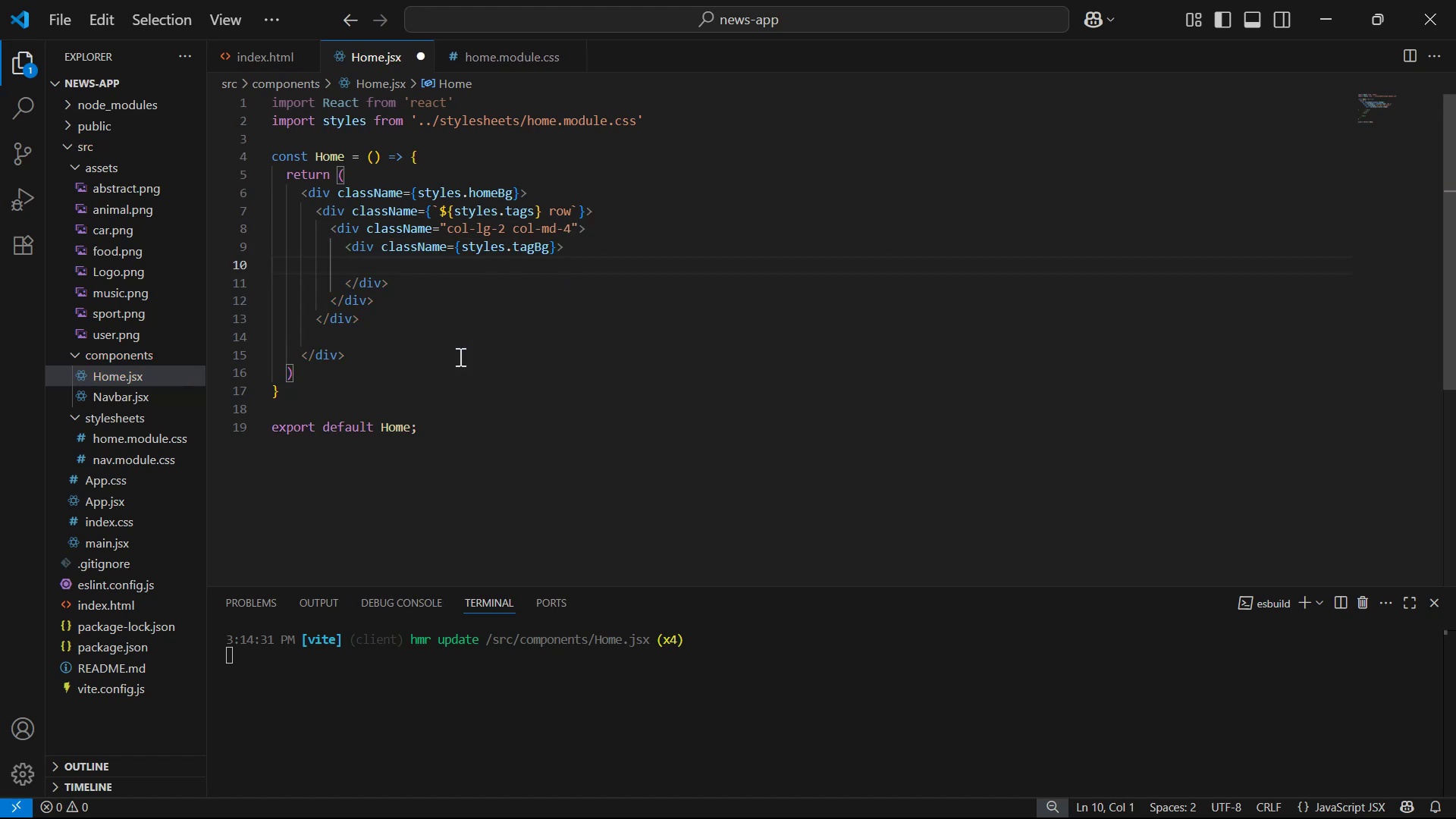 
key(Backspace)
 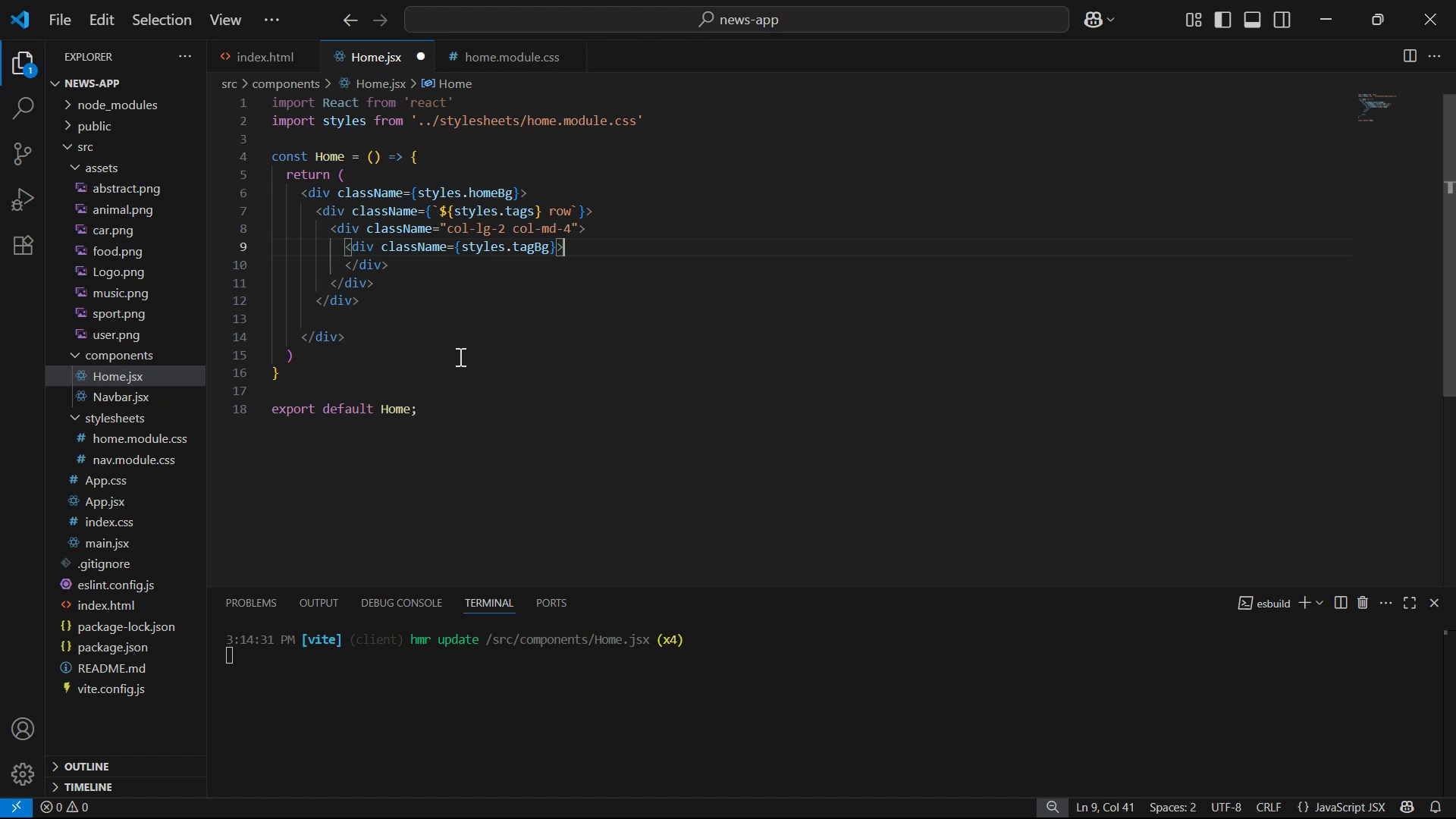 
key(Enter)
 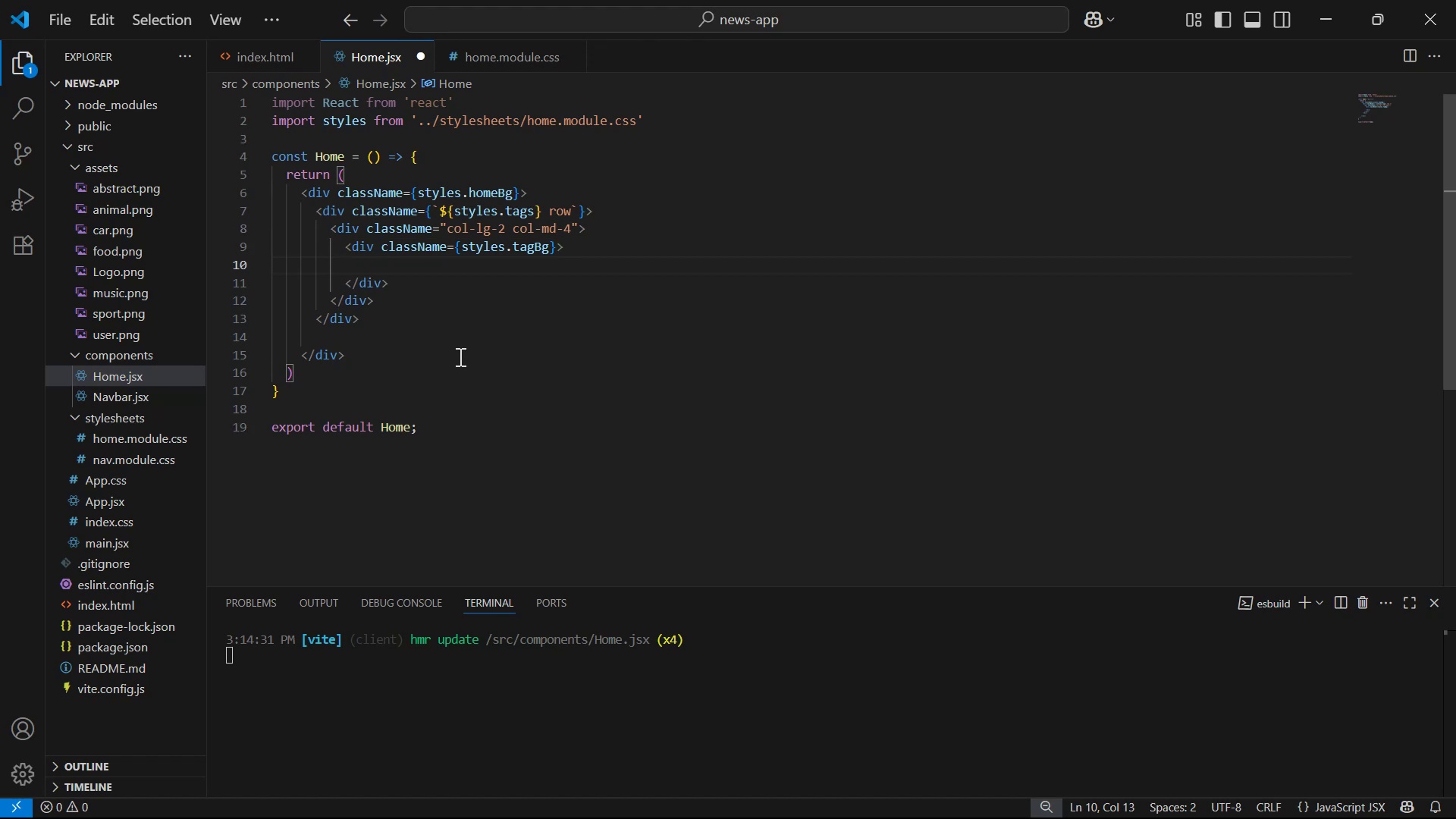 
key(ArrowLeft)
 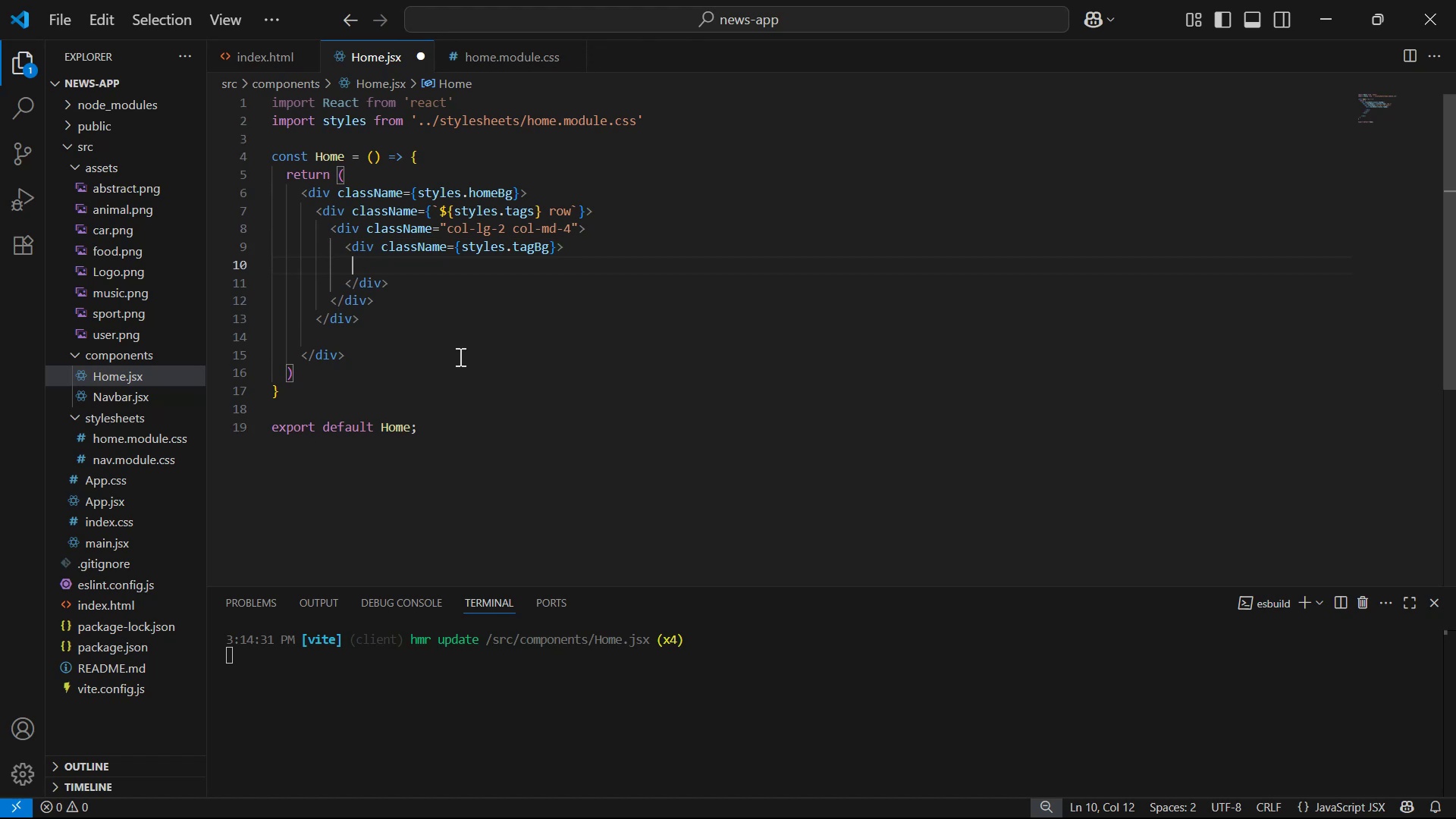 
key(ArrowLeft)
 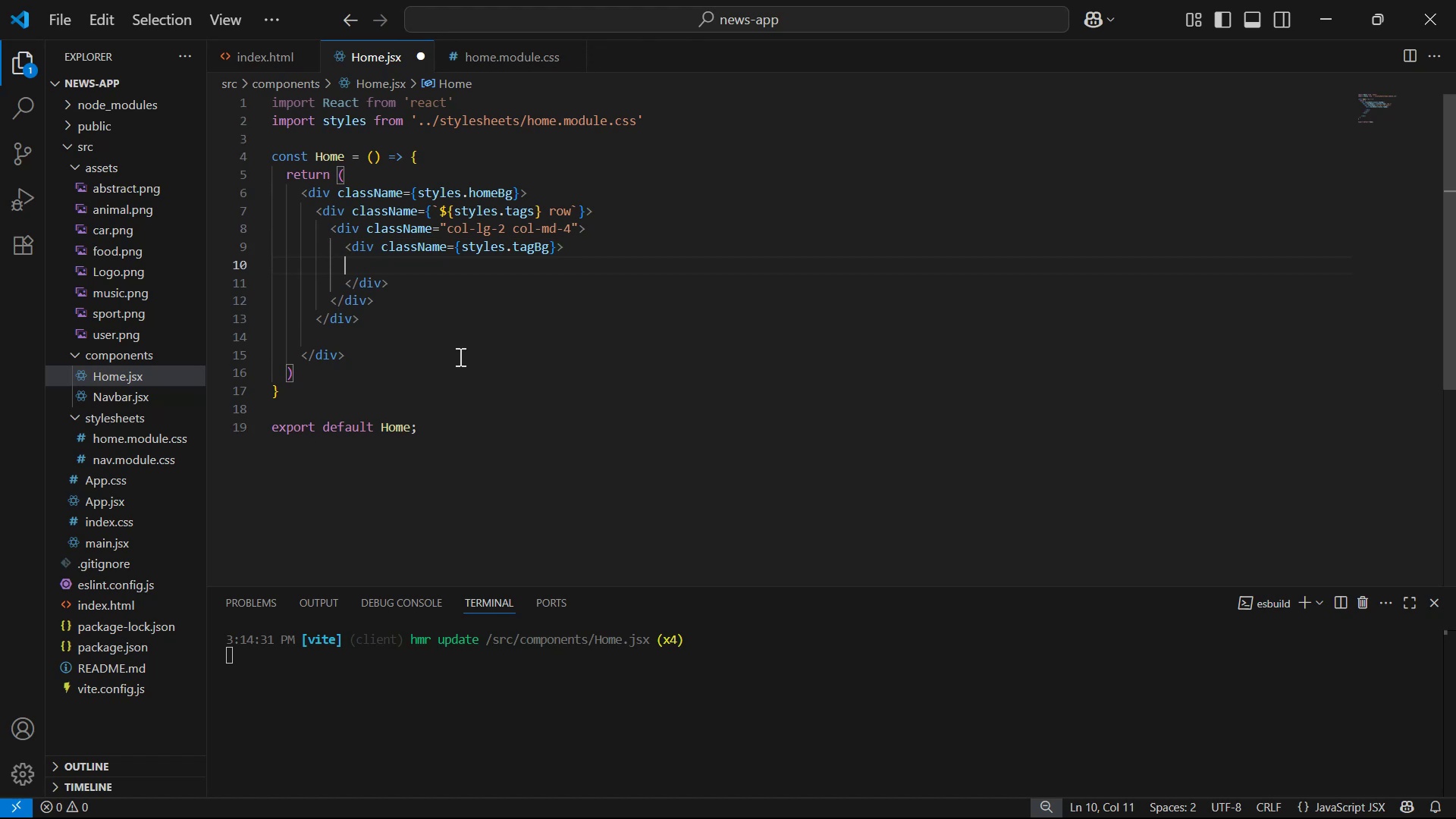 
key(ArrowLeft)
 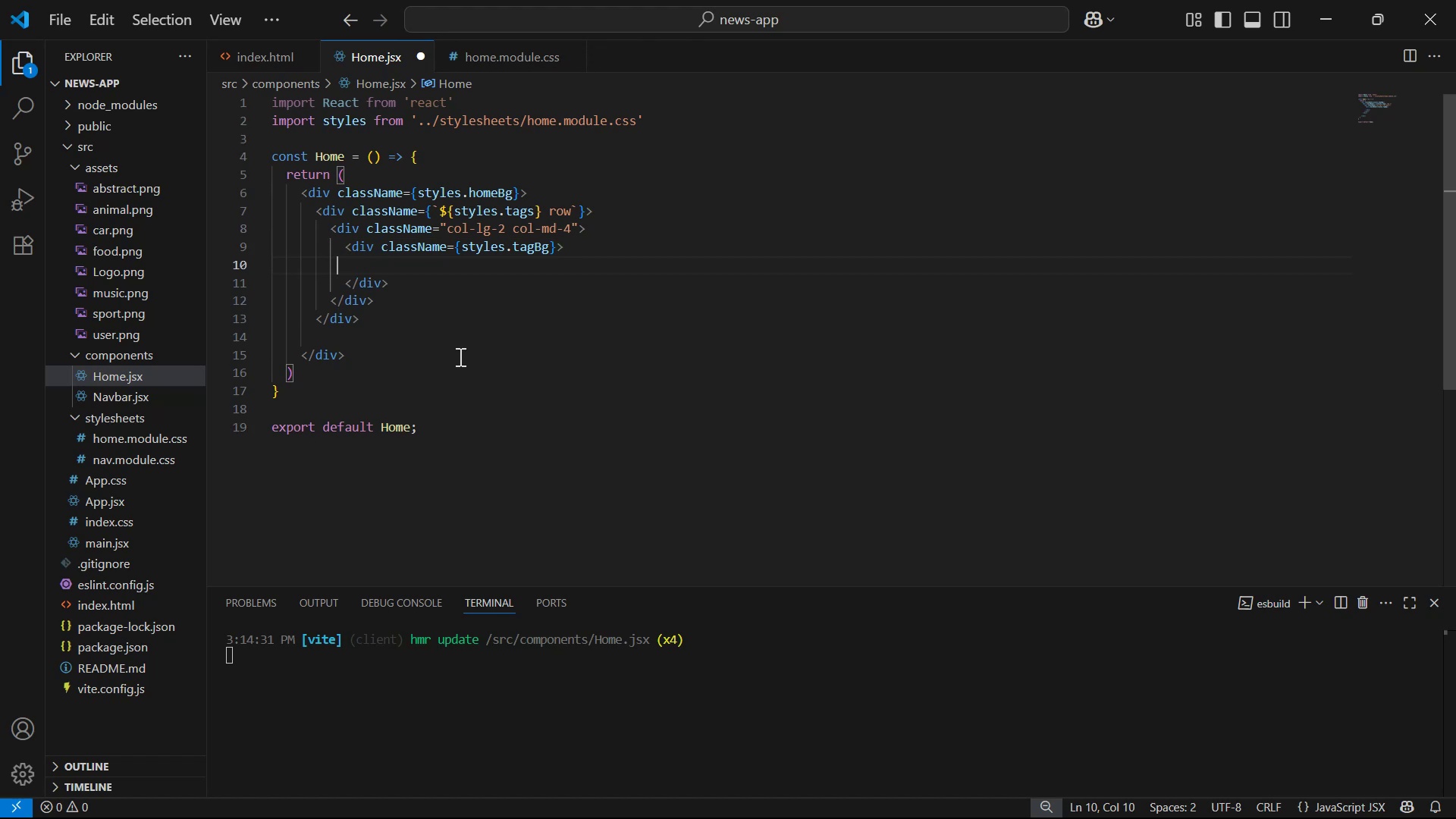 
key(ArrowLeft)
 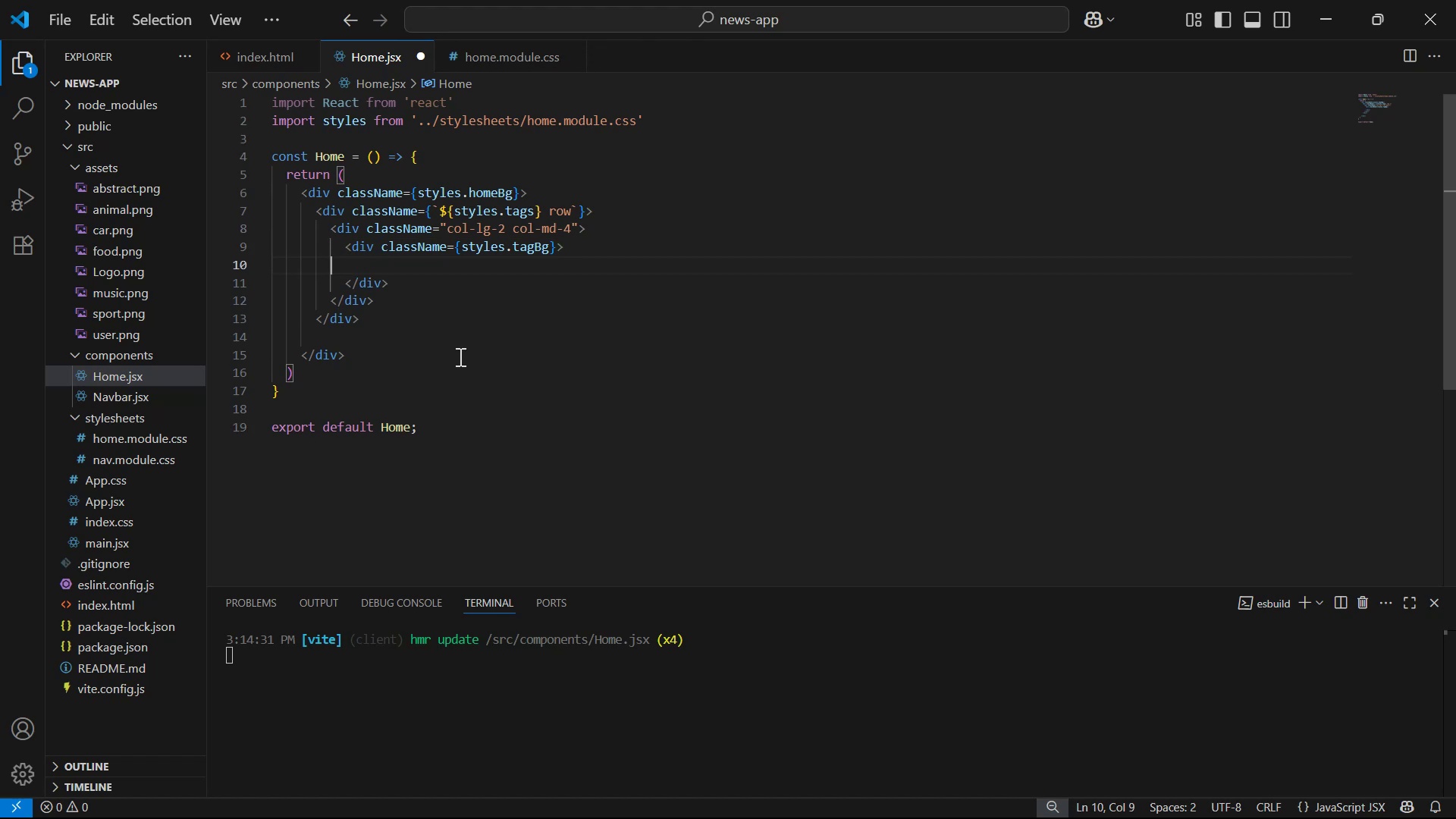 
key(ArrowLeft)
 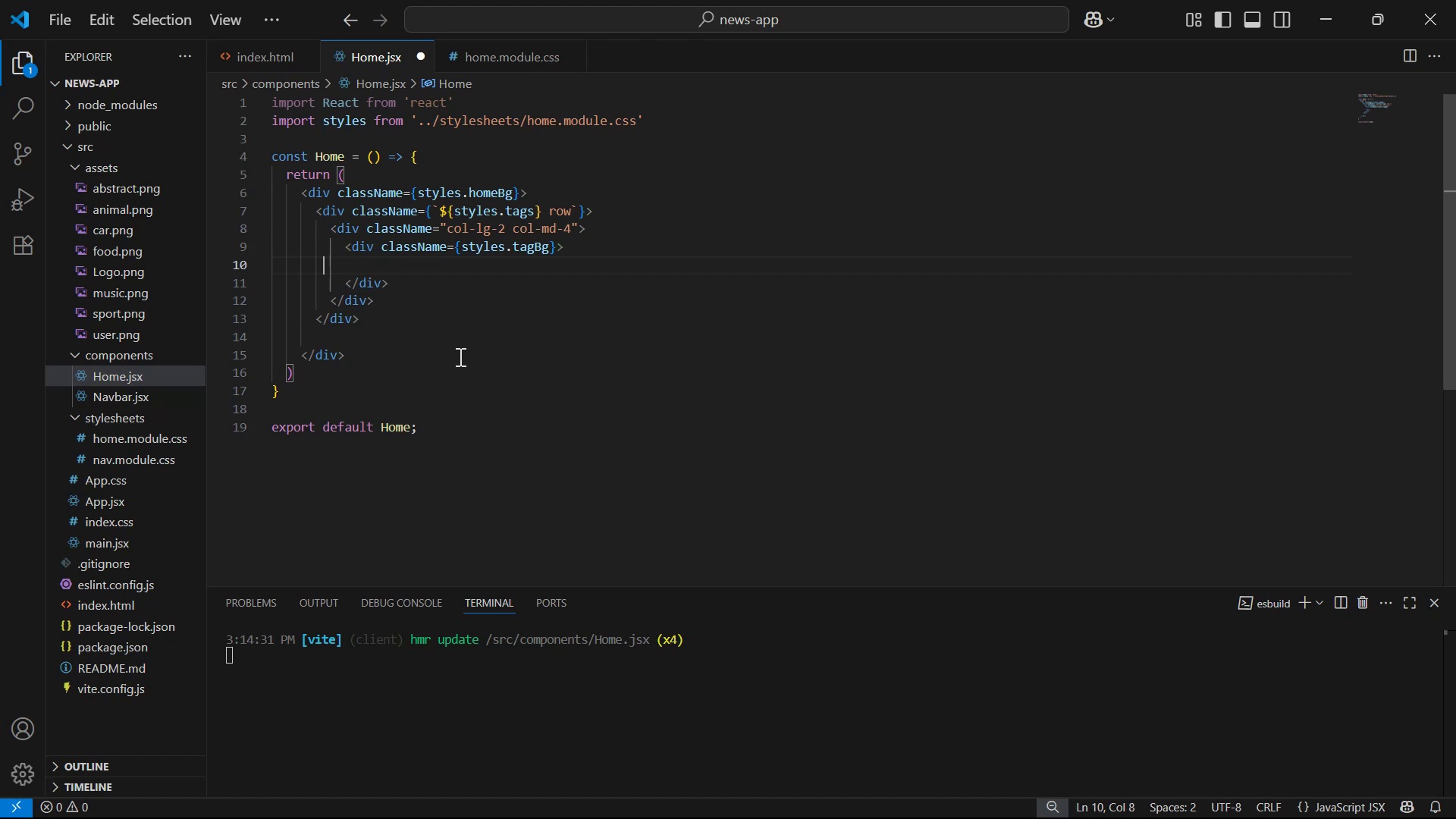 
key(ArrowLeft)
 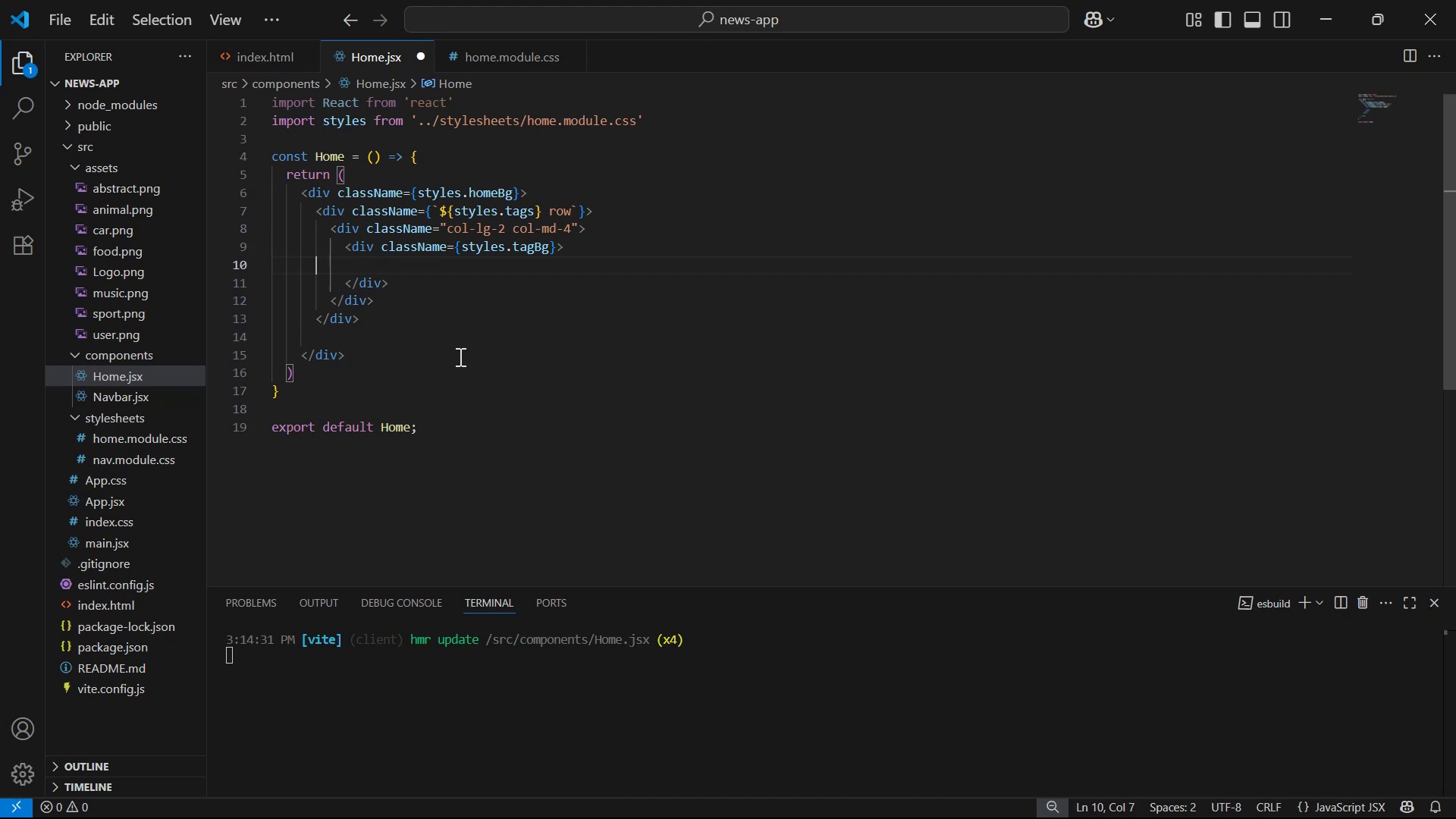 
key(ArrowLeft)
 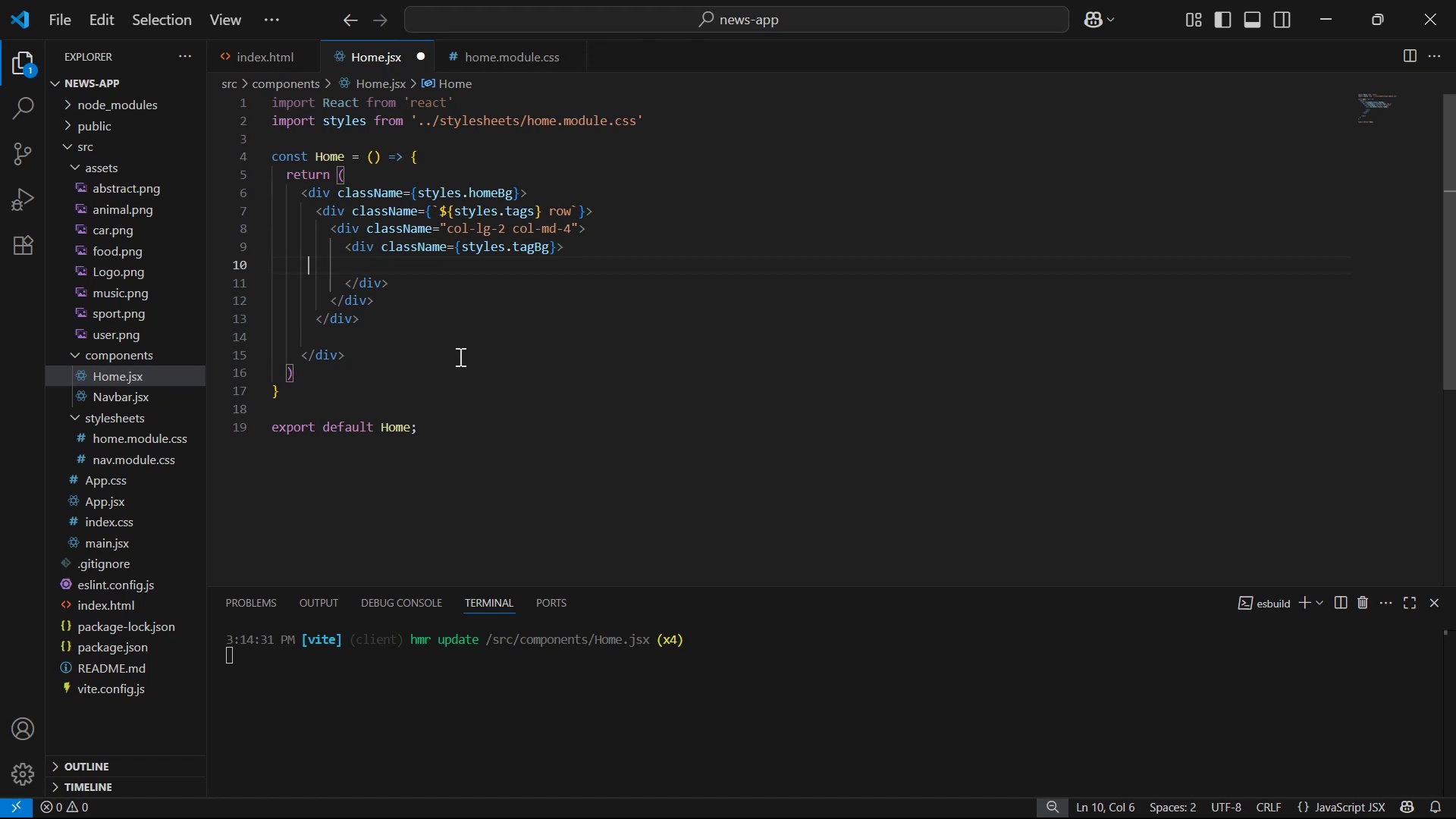 
key(ArrowLeft)
 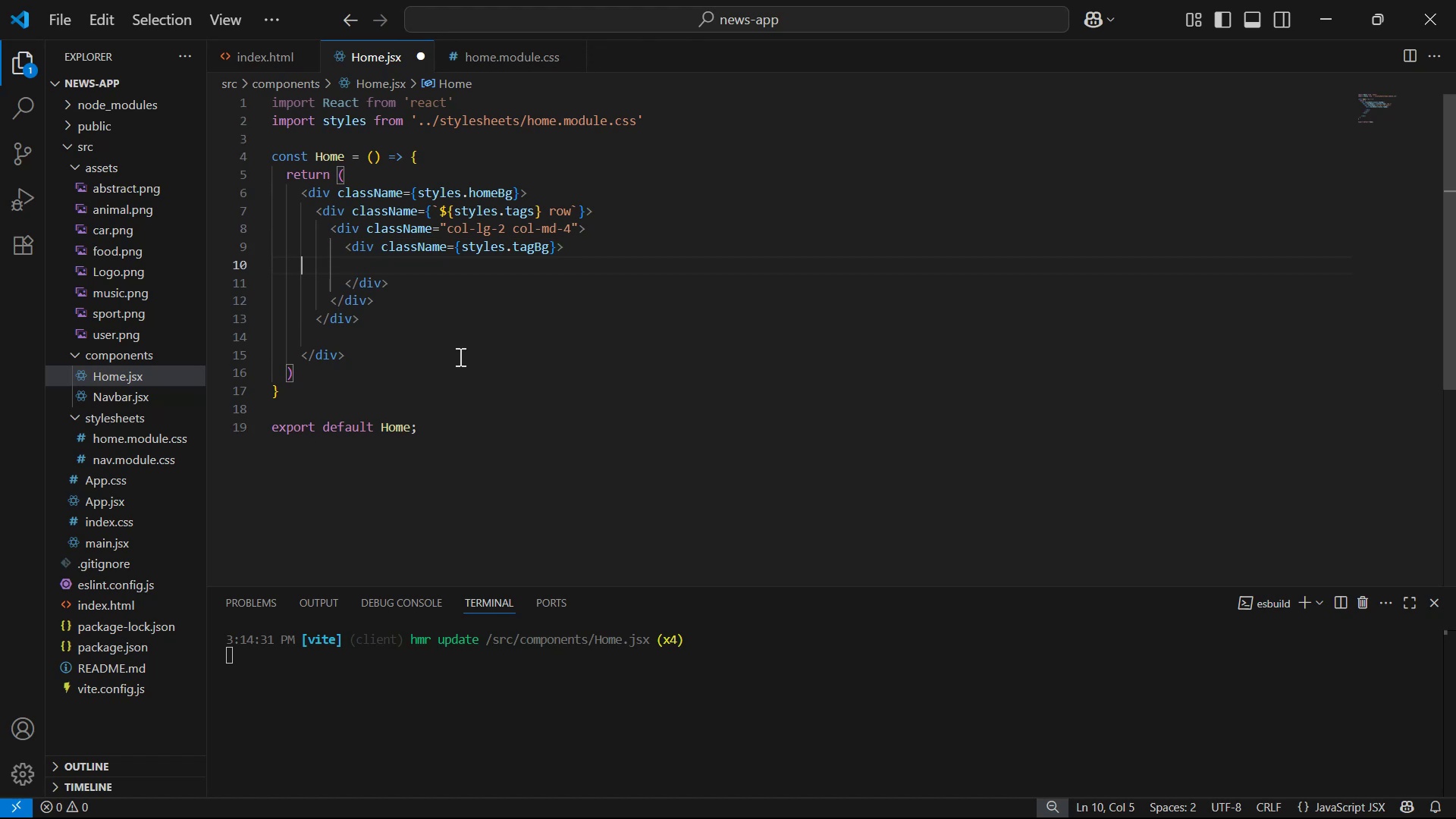 
key(ArrowLeft)
 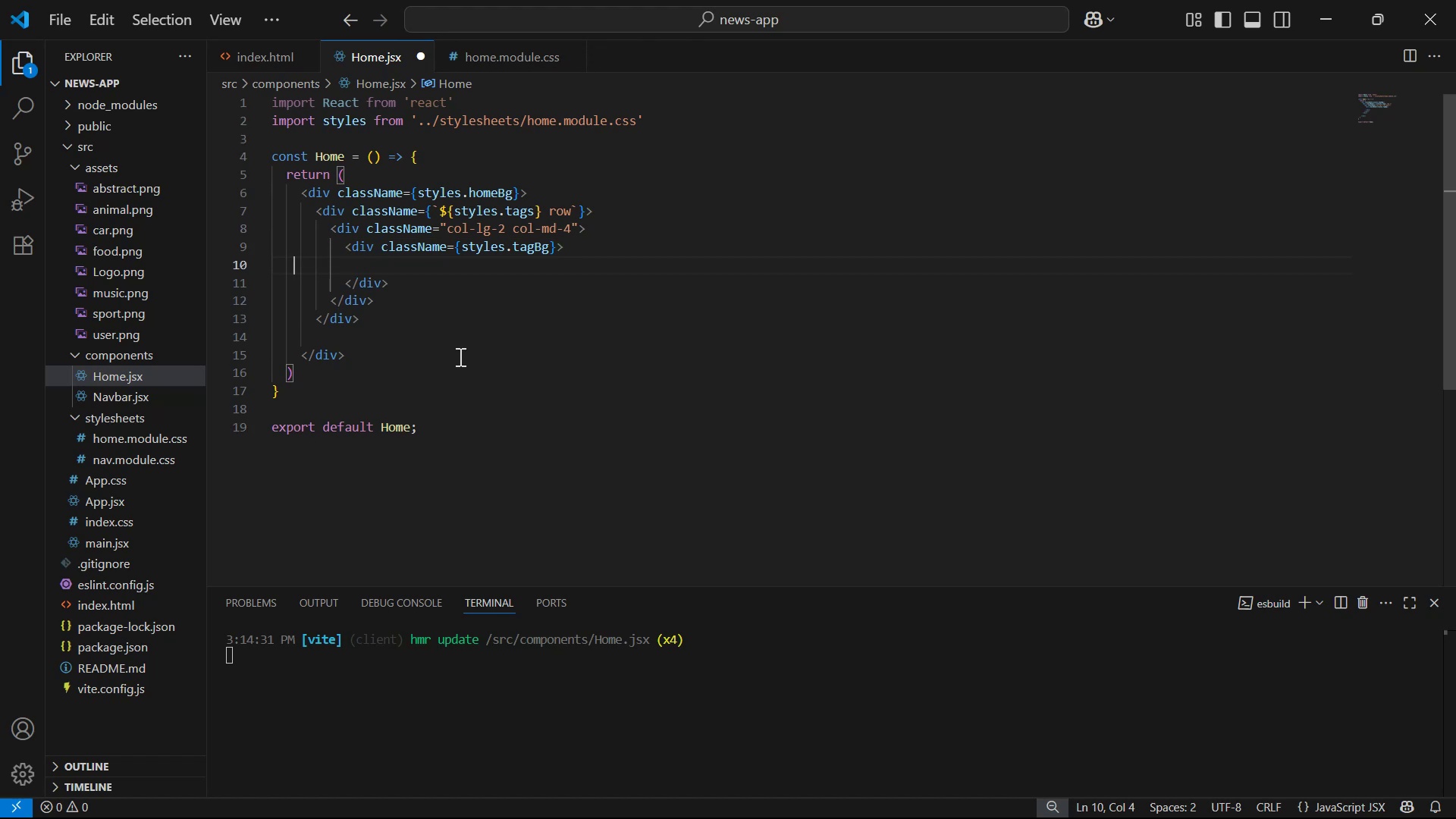 
key(ArrowLeft)
 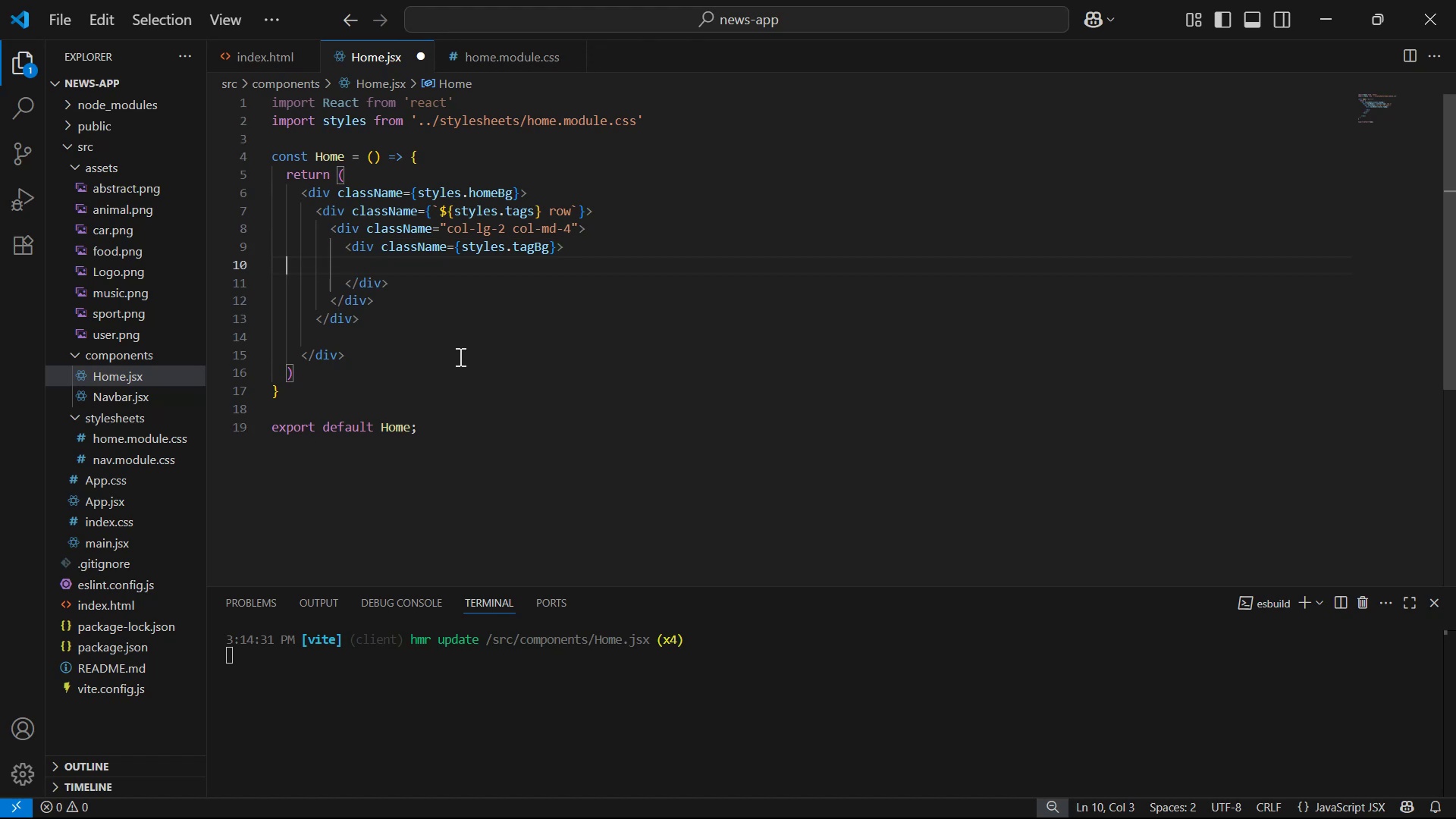 
key(ArrowLeft)
 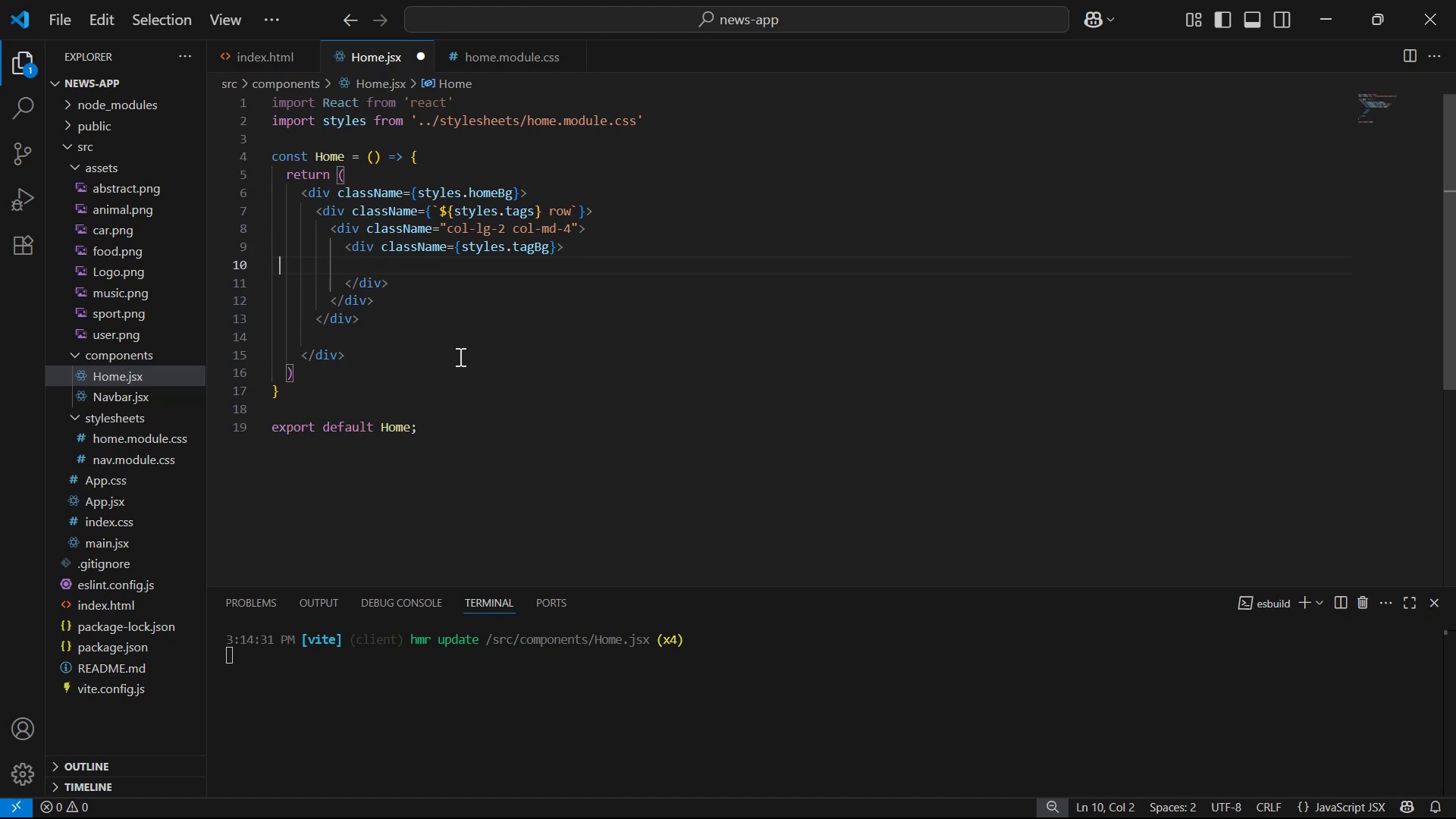 
key(ArrowLeft)
 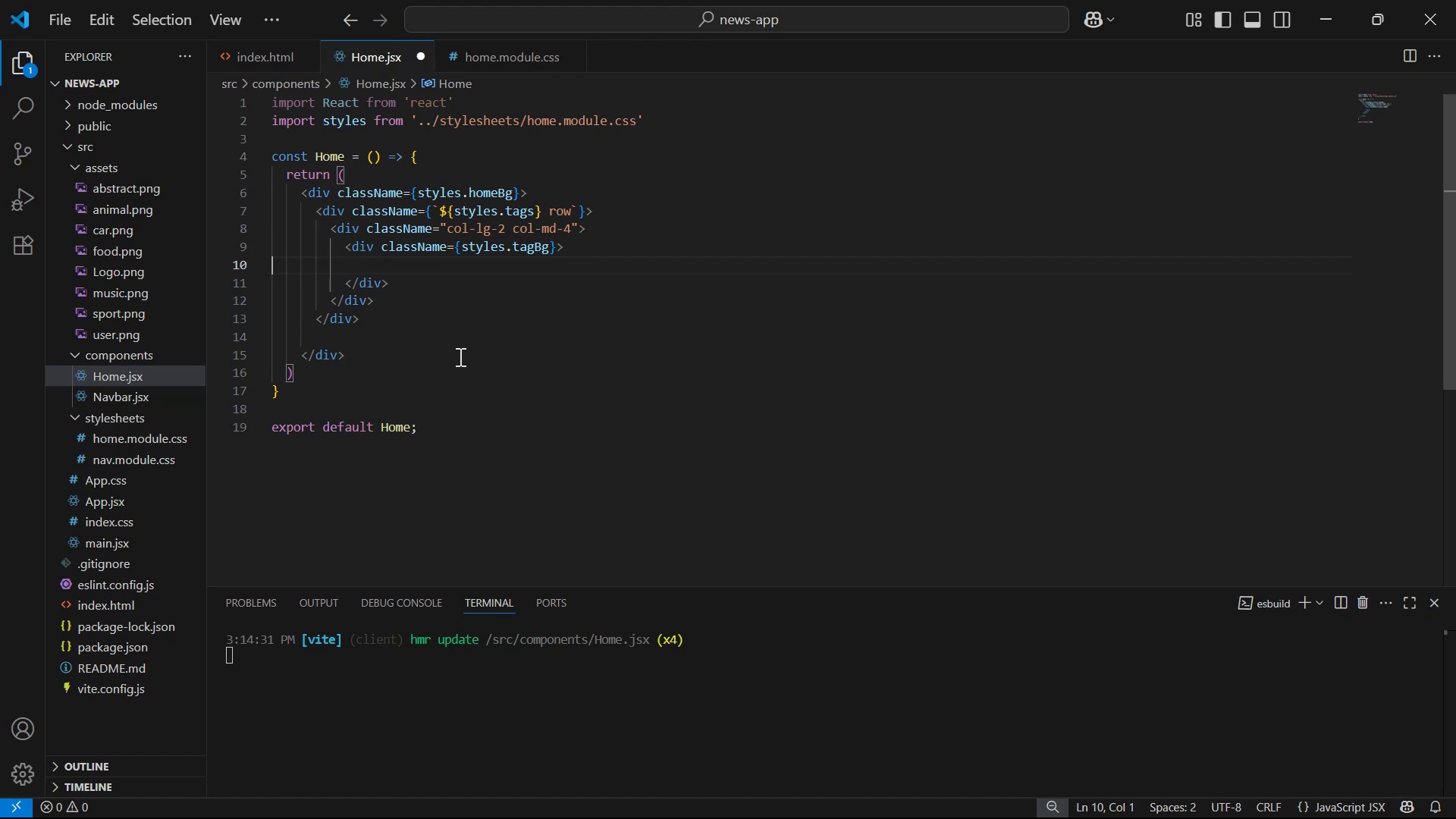 
key(ArrowLeft)
 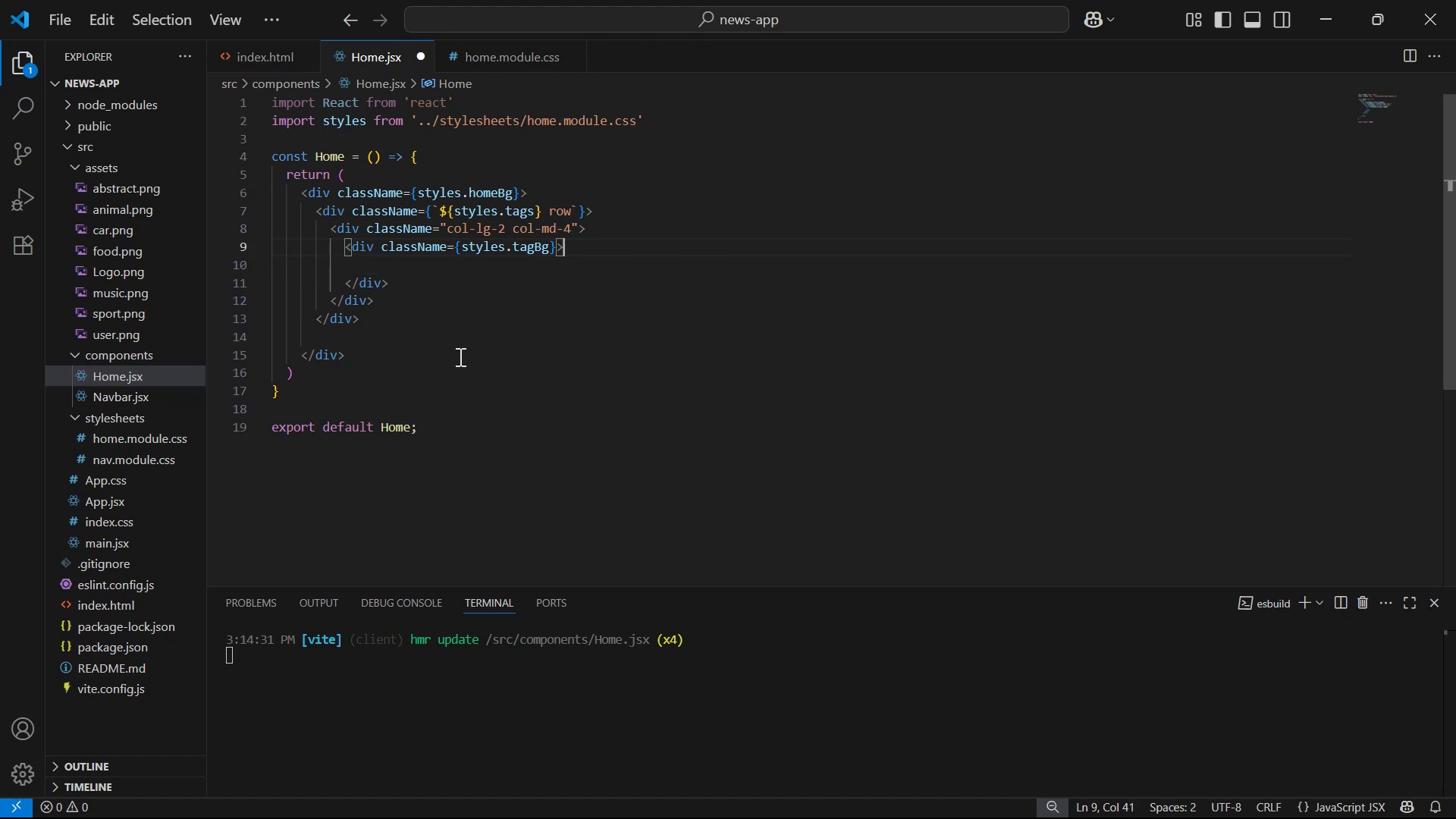 
key(ArrowLeft)
 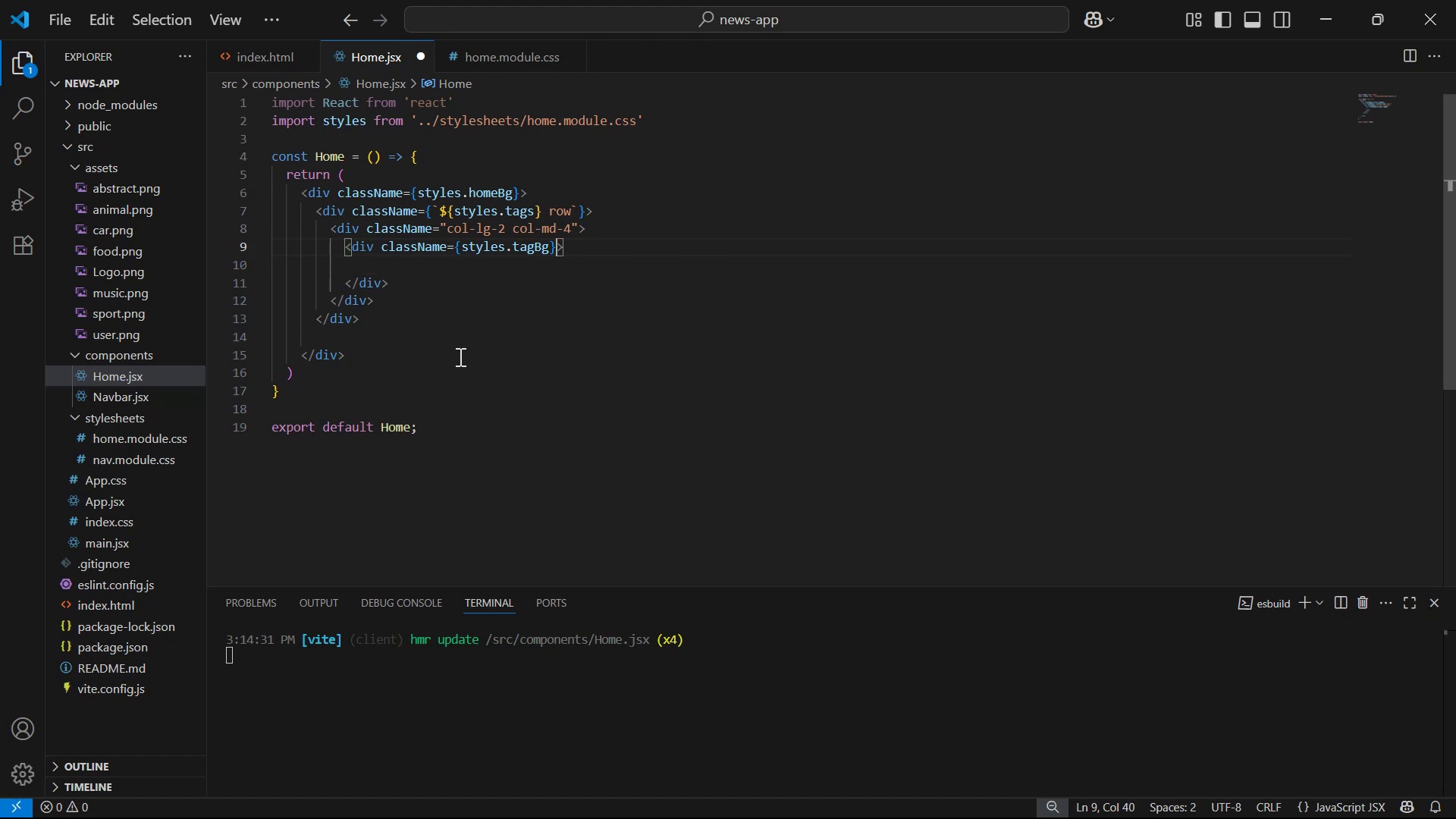 
key(ArrowLeft)
 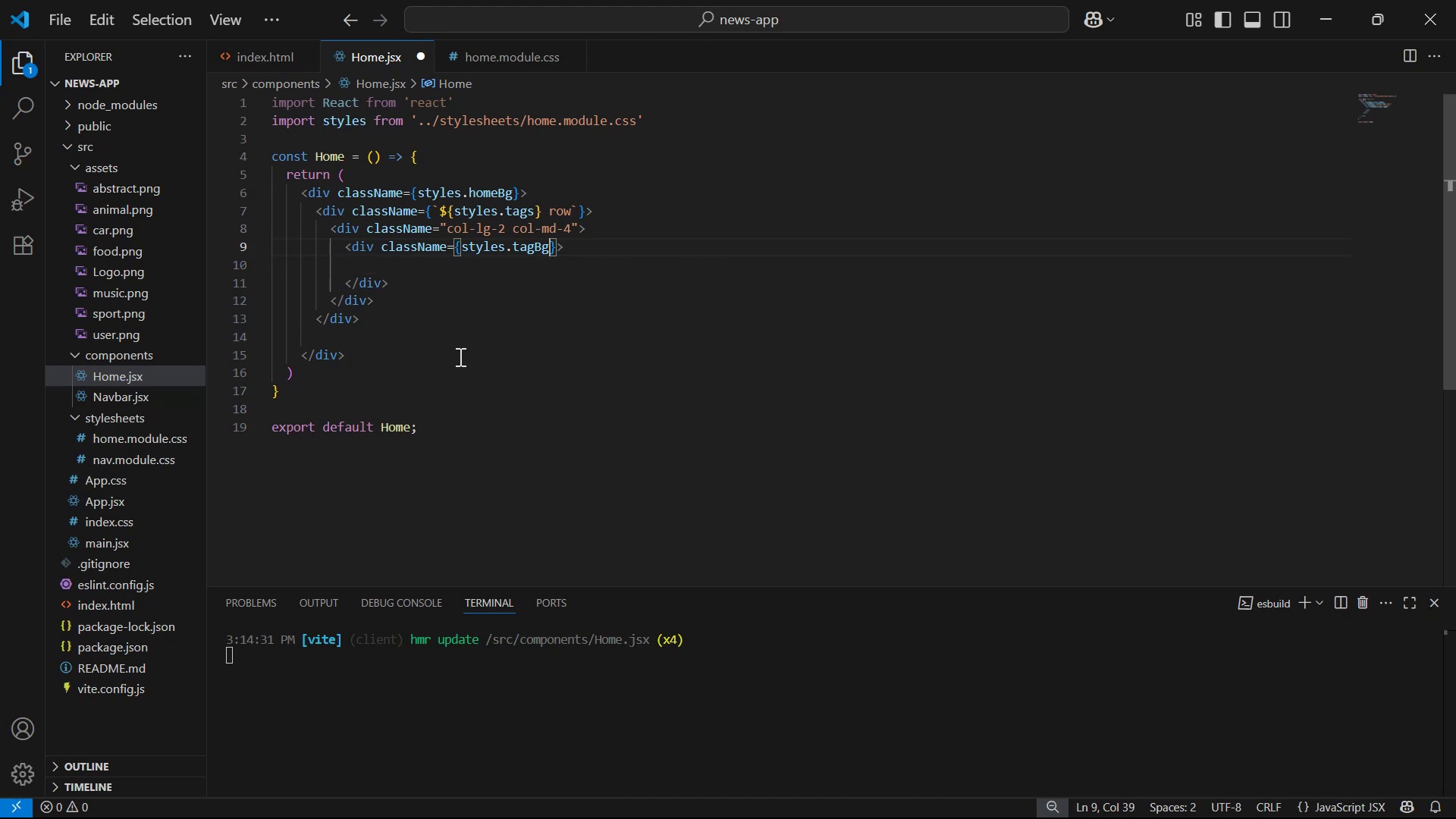 
key(Backspace)
 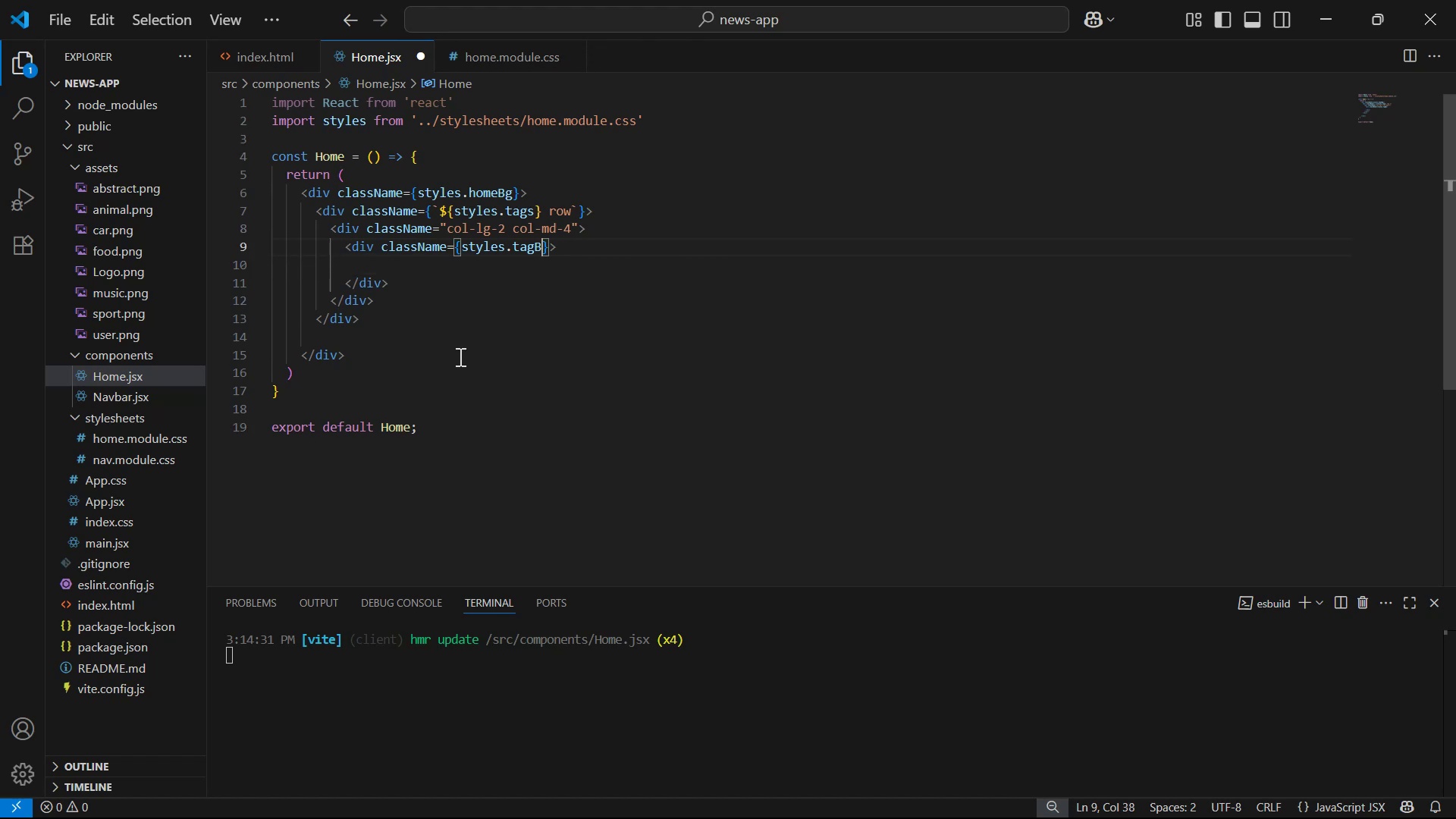 
key(Backspace)
 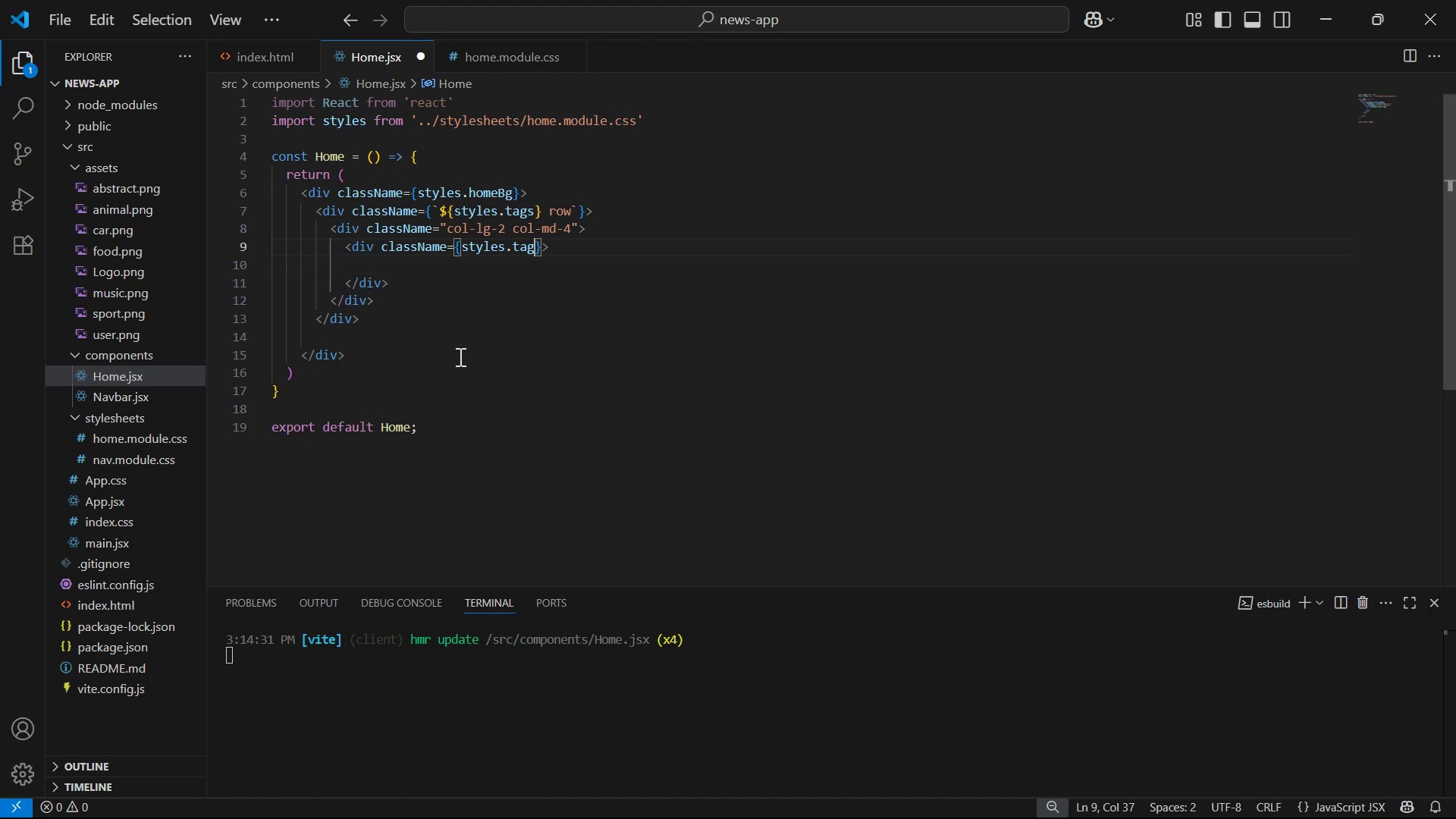 
key(ArrowDown)
 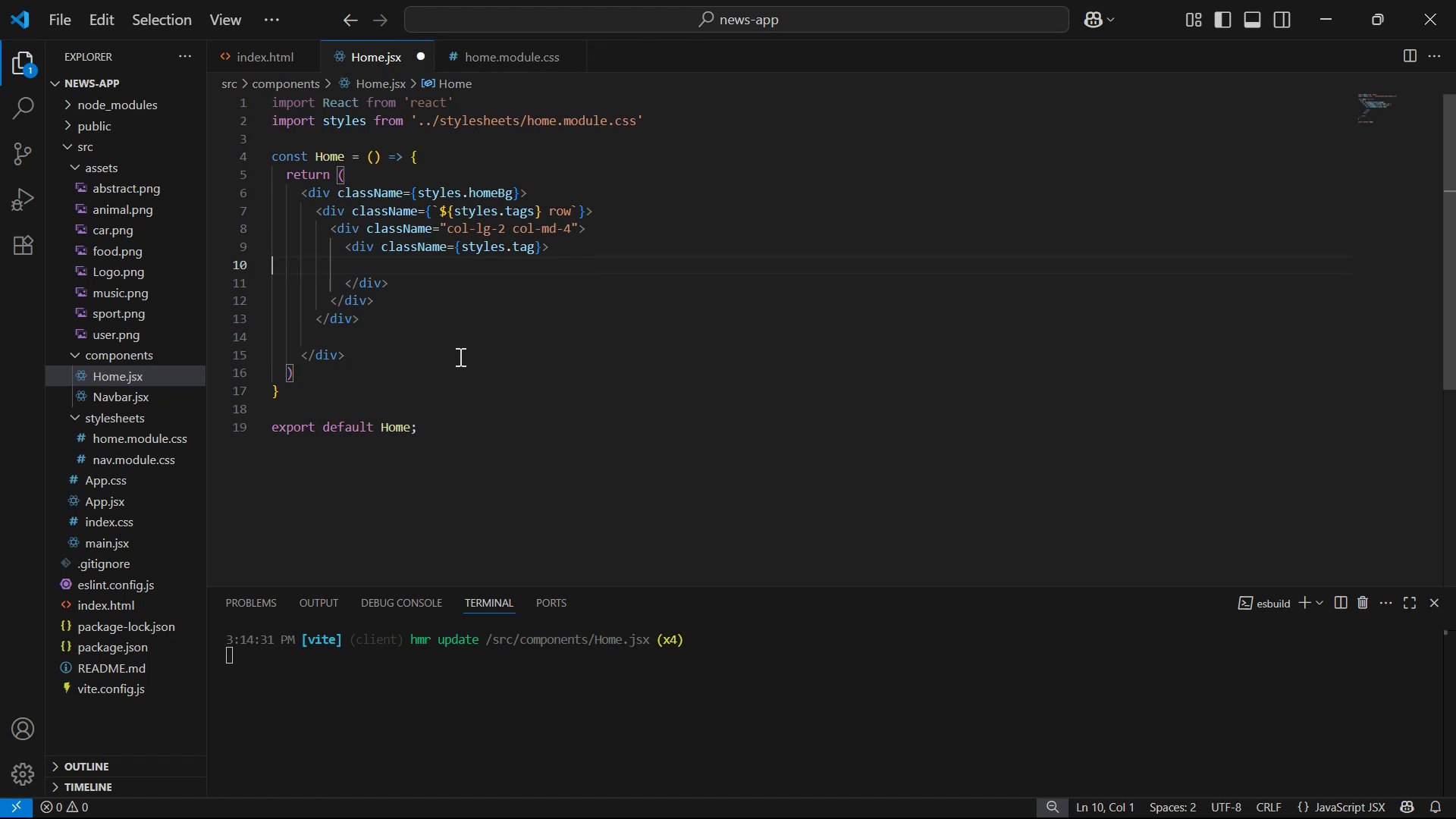 
key(Backspace)
 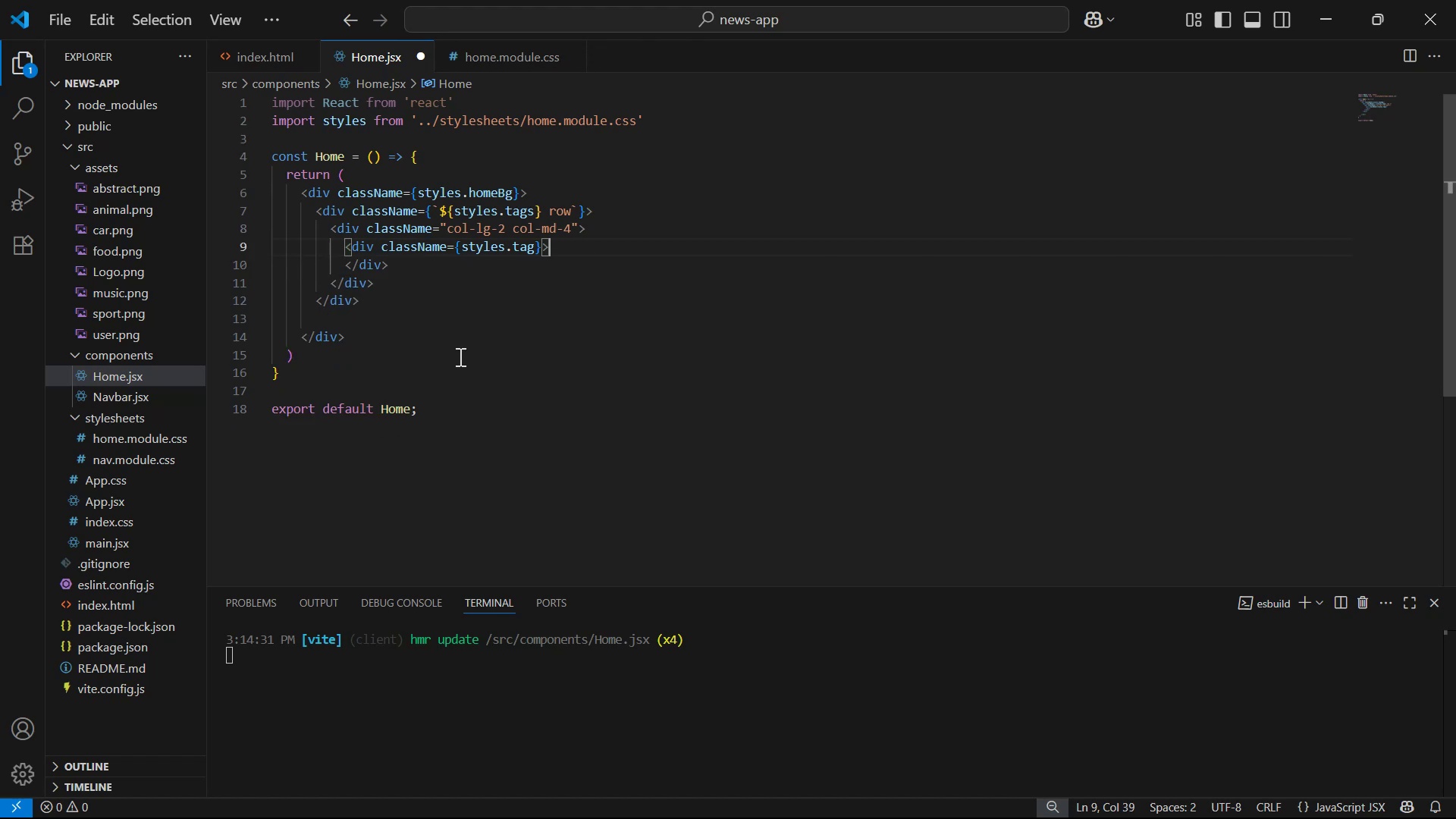 
key(Enter)
 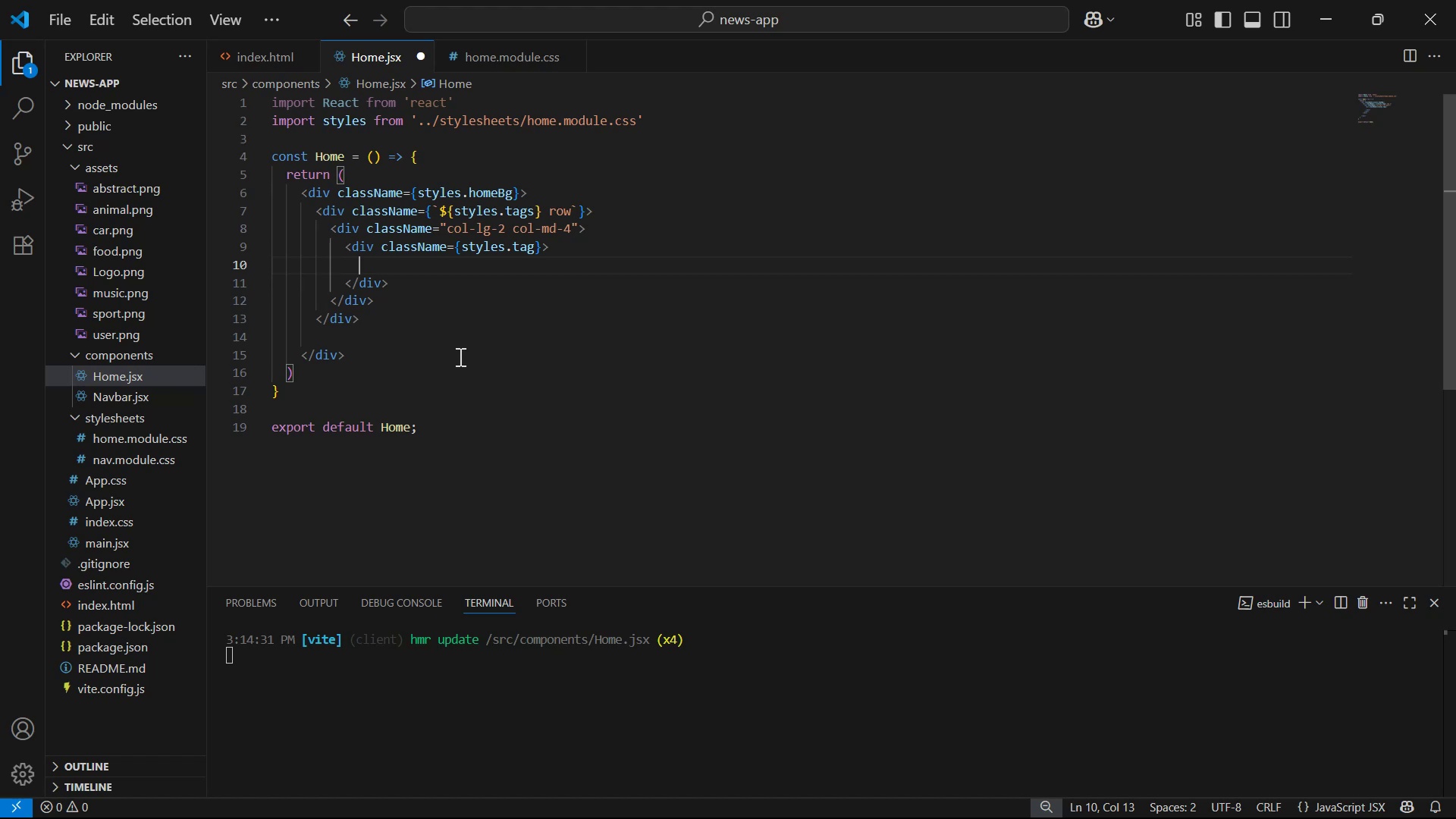 
wait(5.88)
 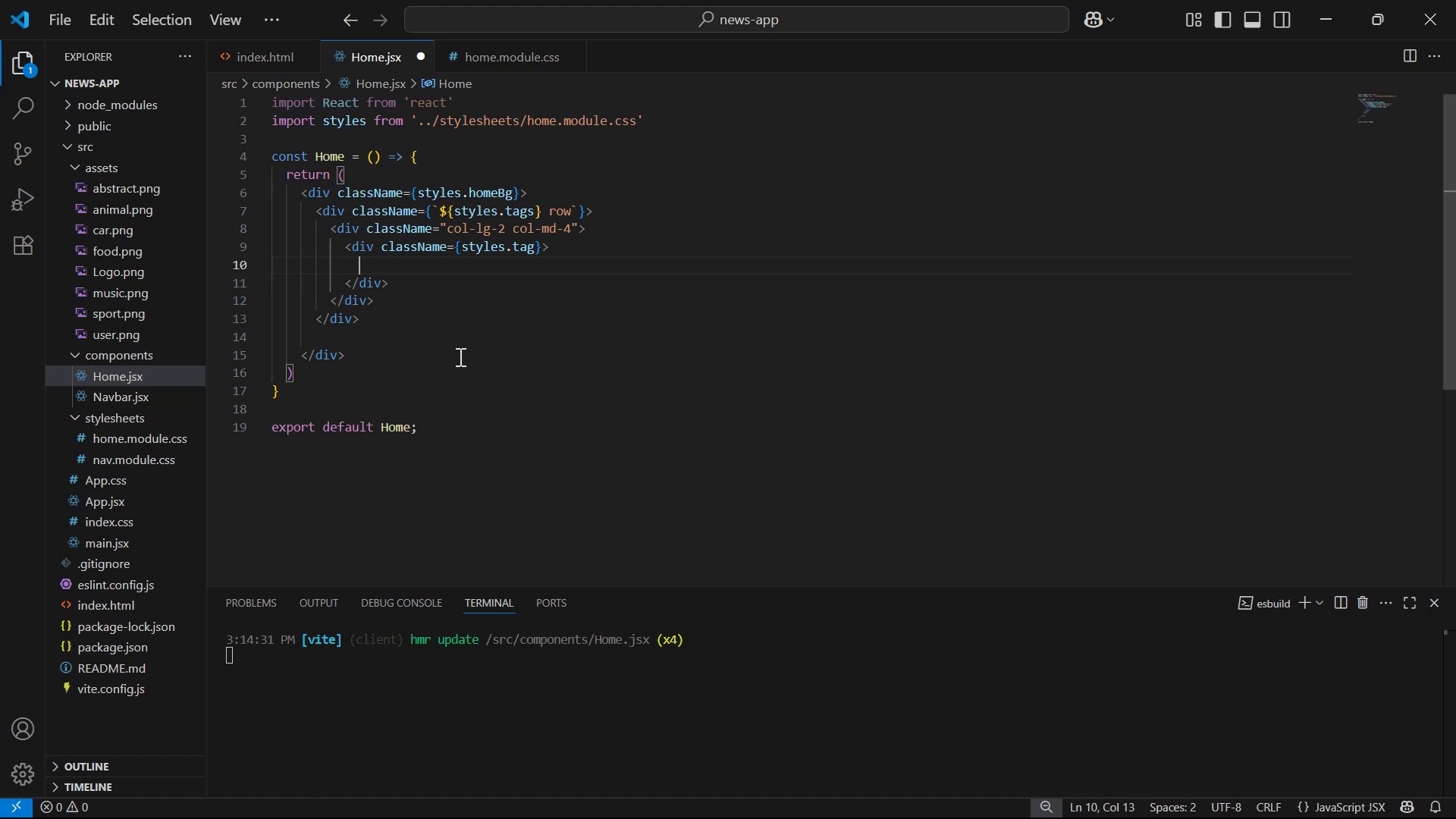 
type(Bg)
 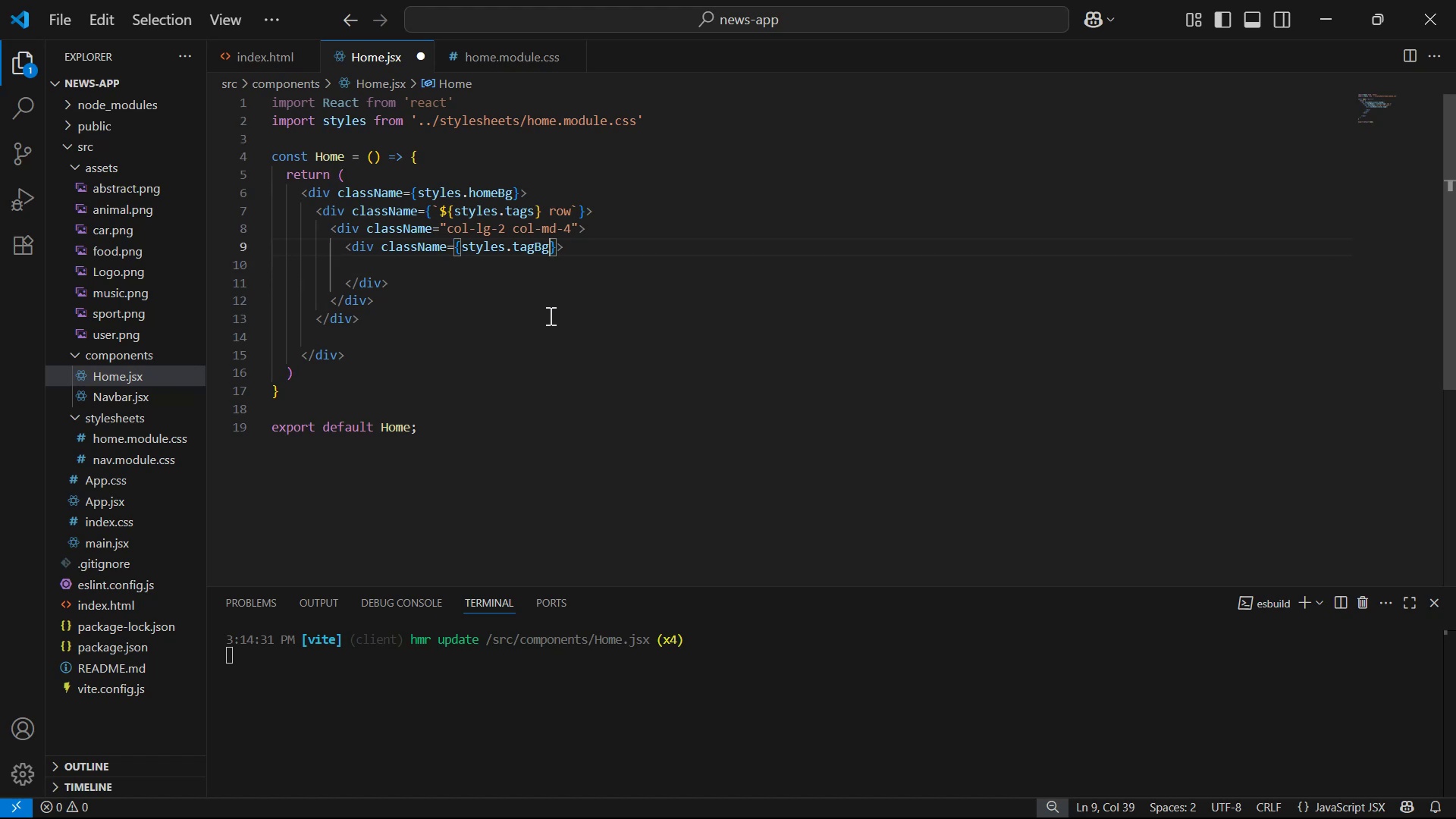 
key(ArrowRight)
 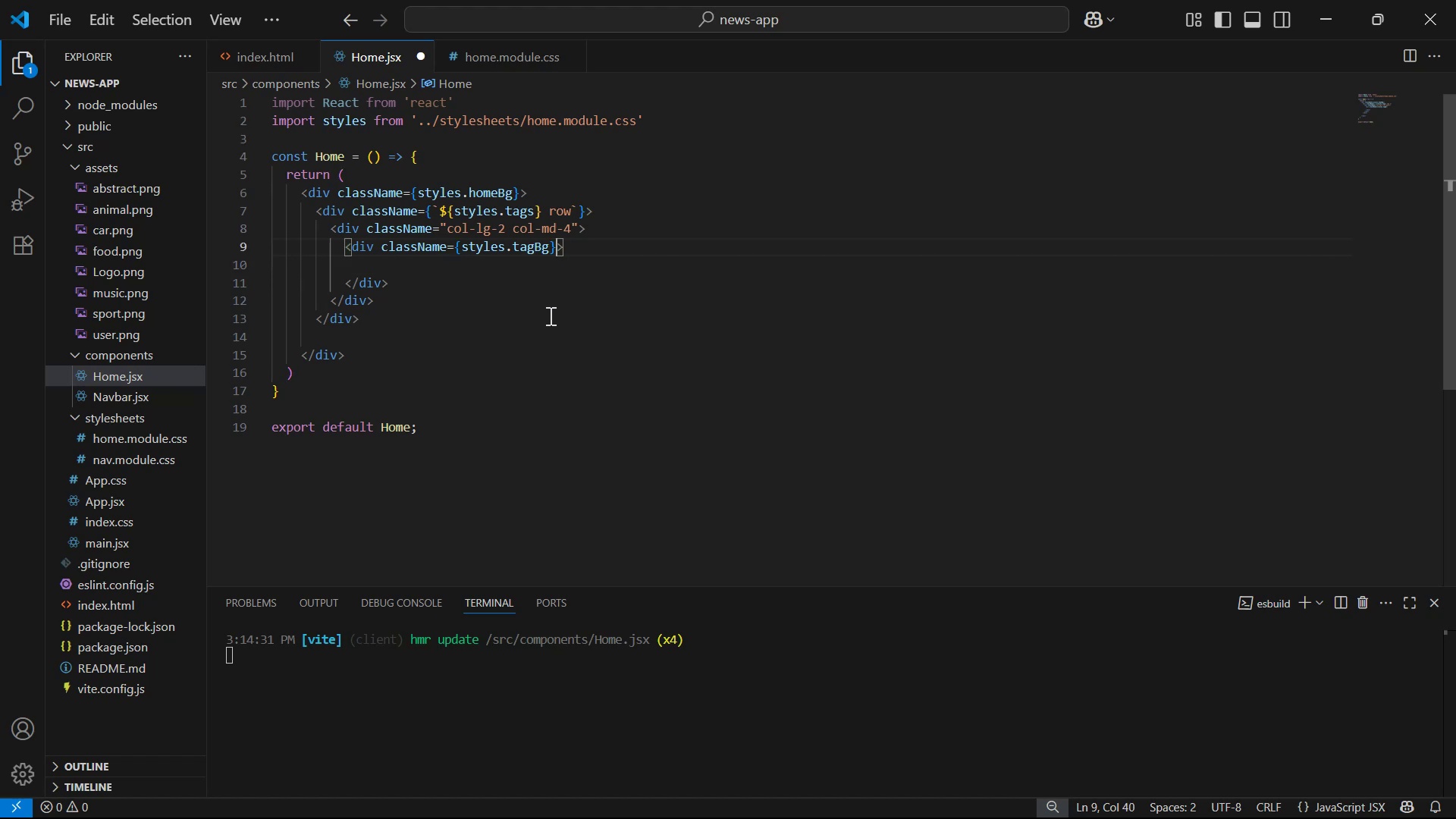 
key(ArrowRight)
 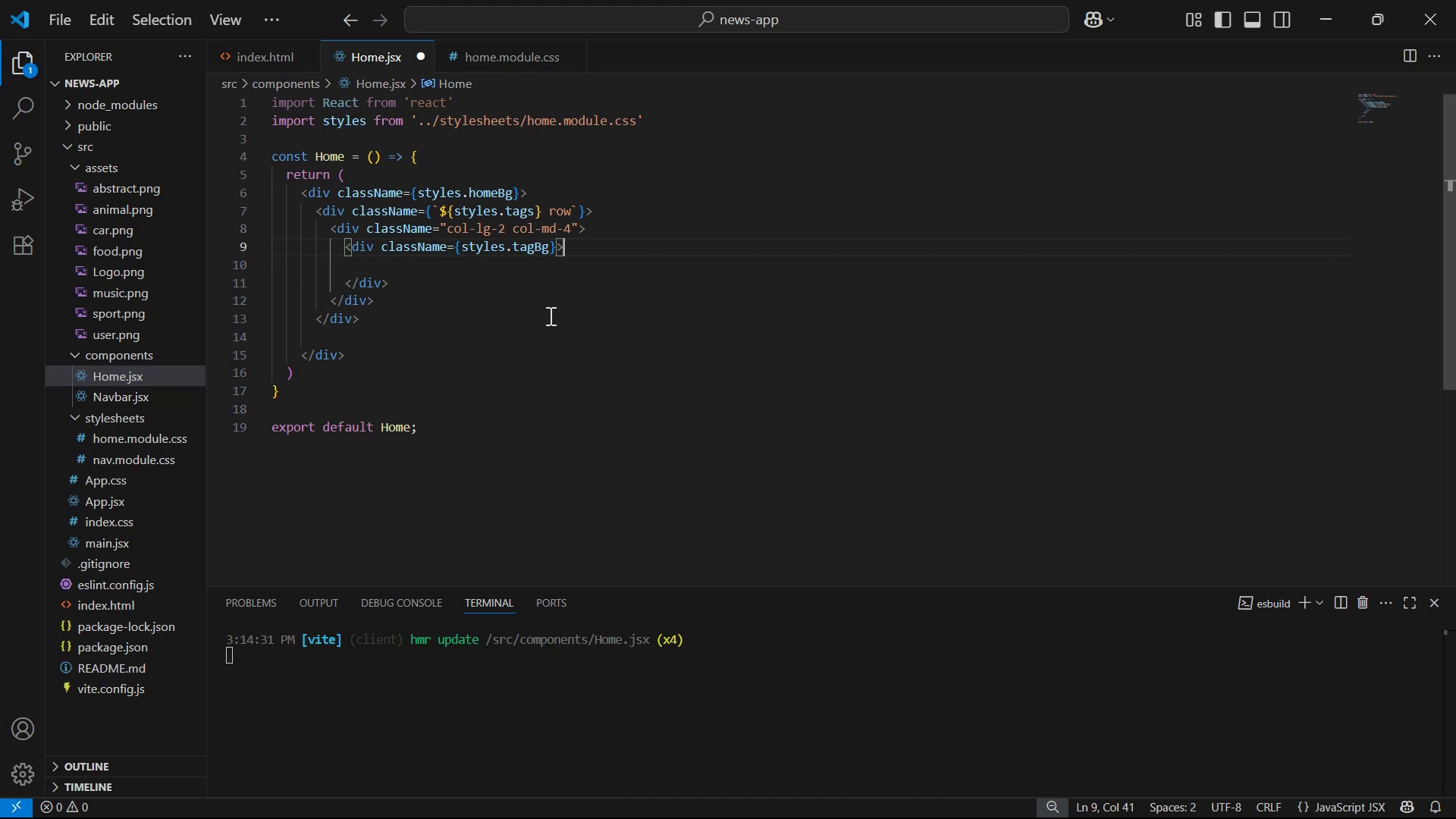 
key(ArrowDown)
 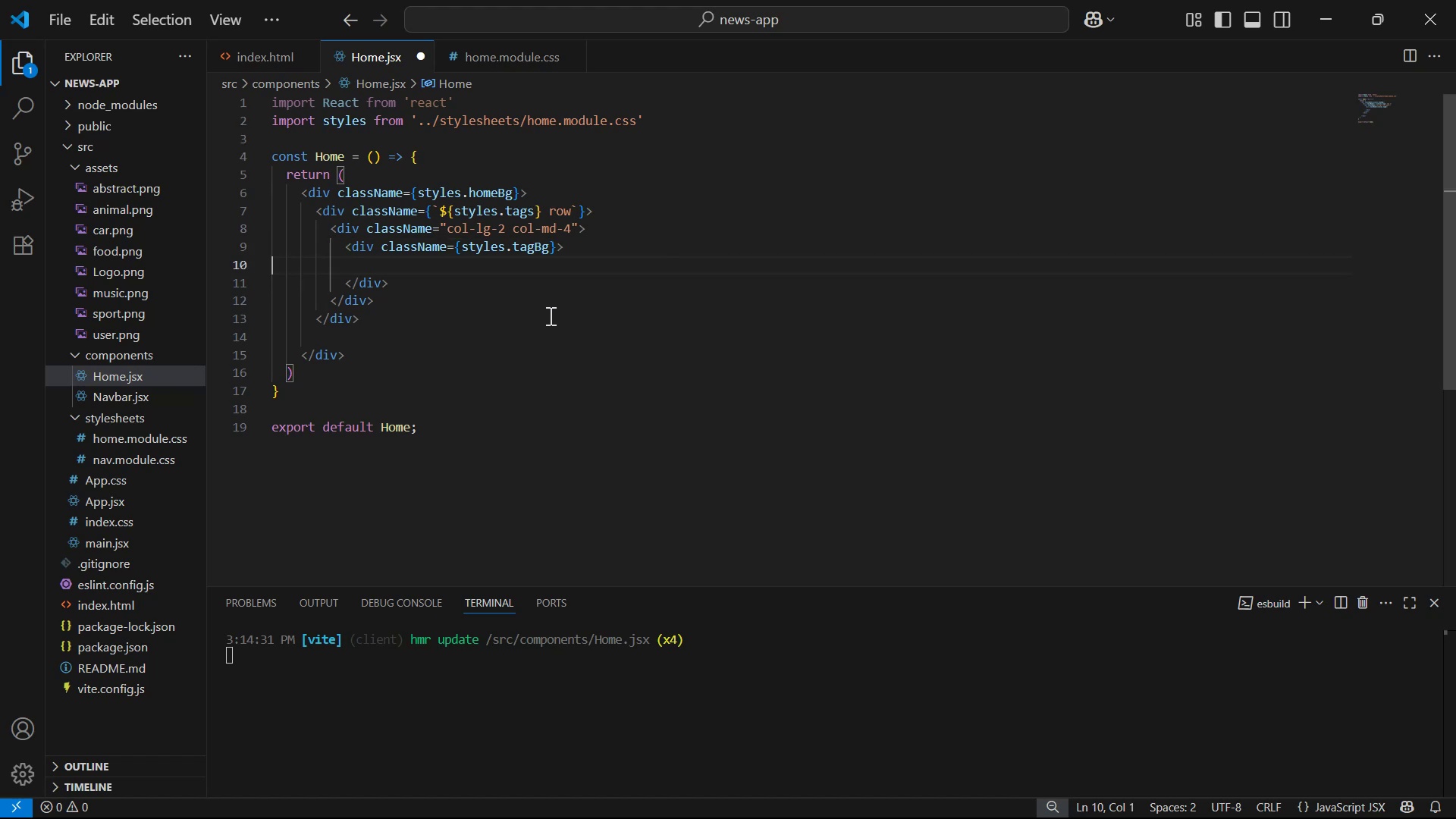 
key(Backspace)
 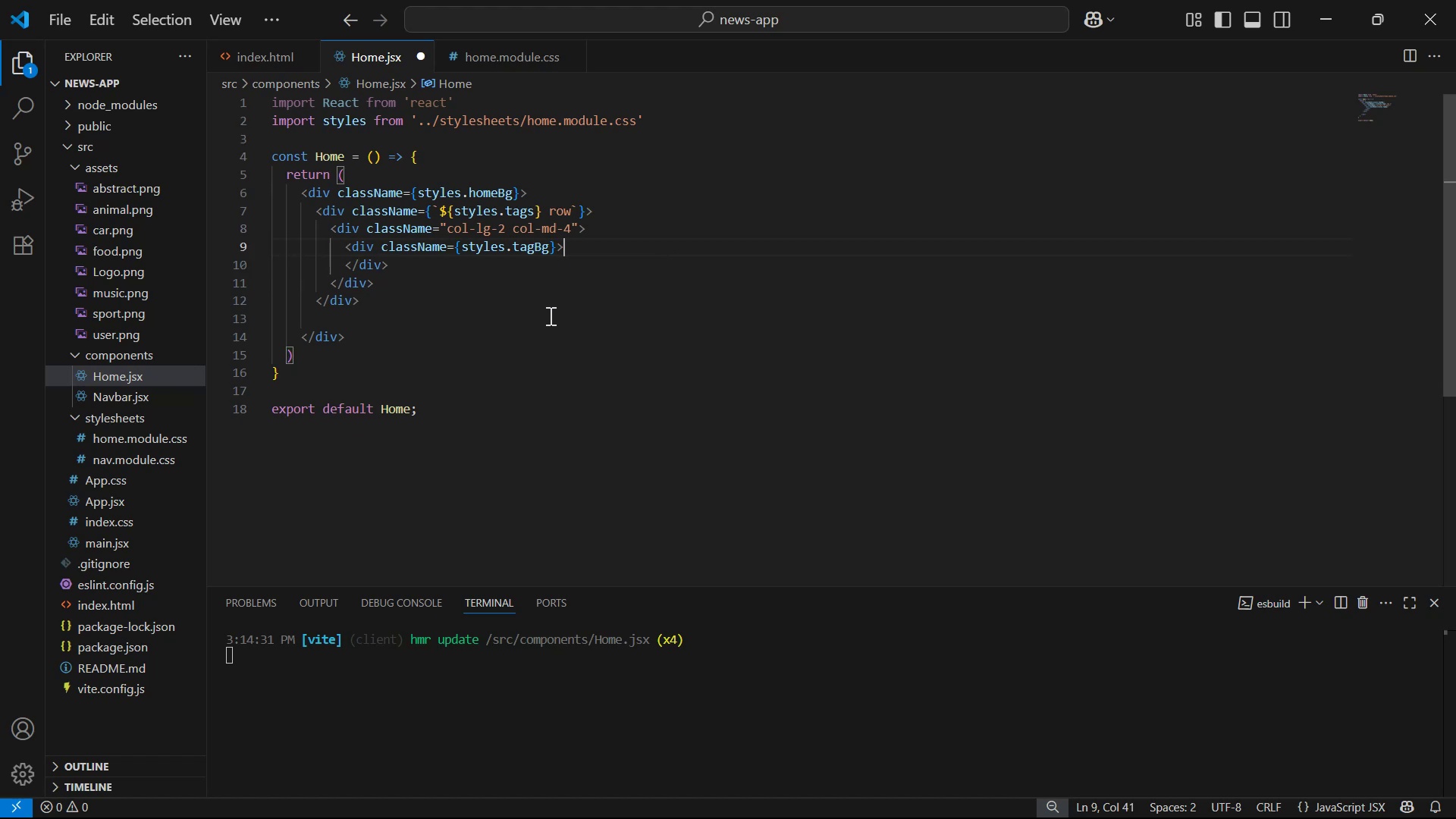 
key(Enter)
 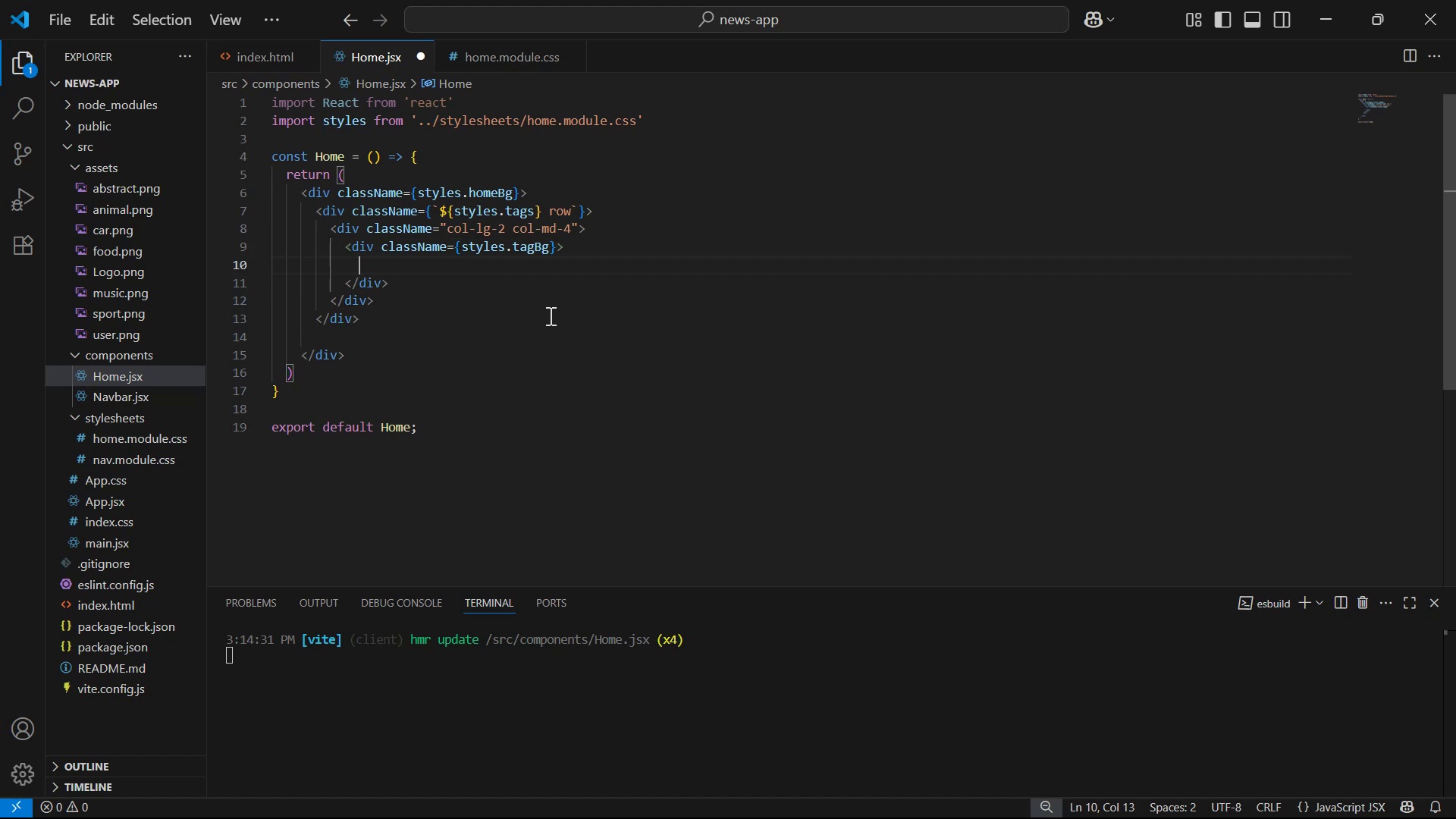 
type(div)
 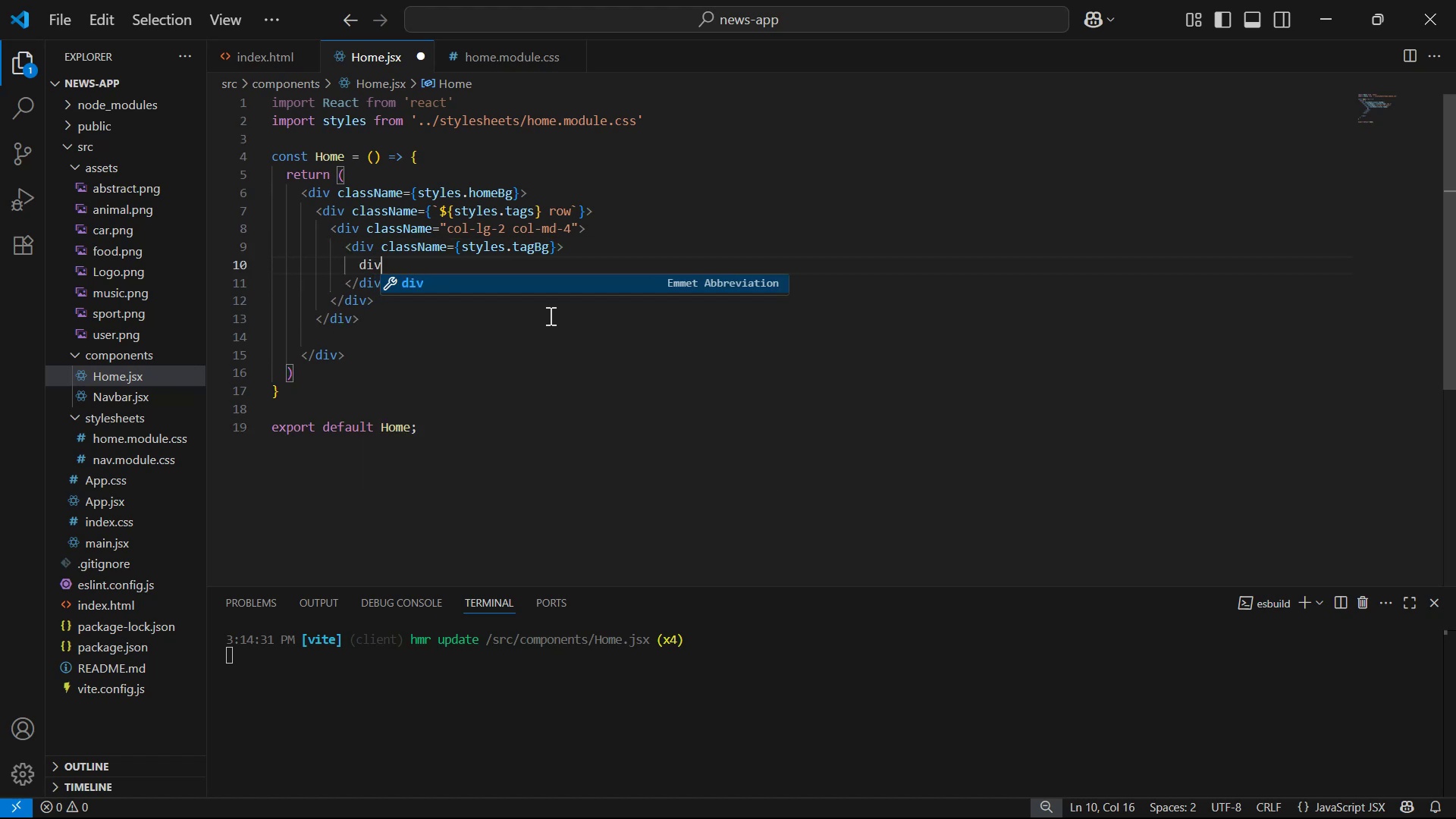 
key(Enter)
 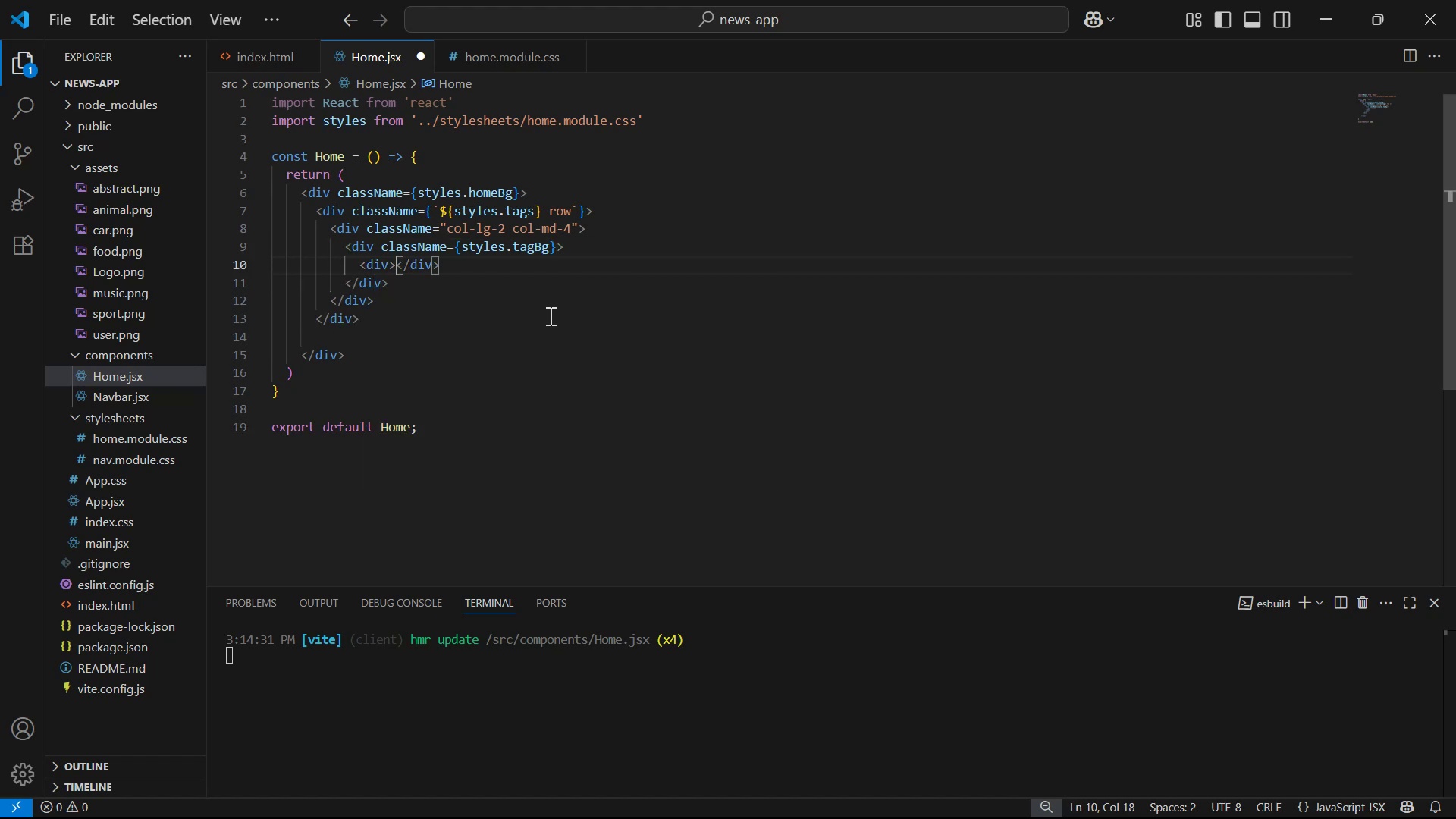 
key(Enter)
 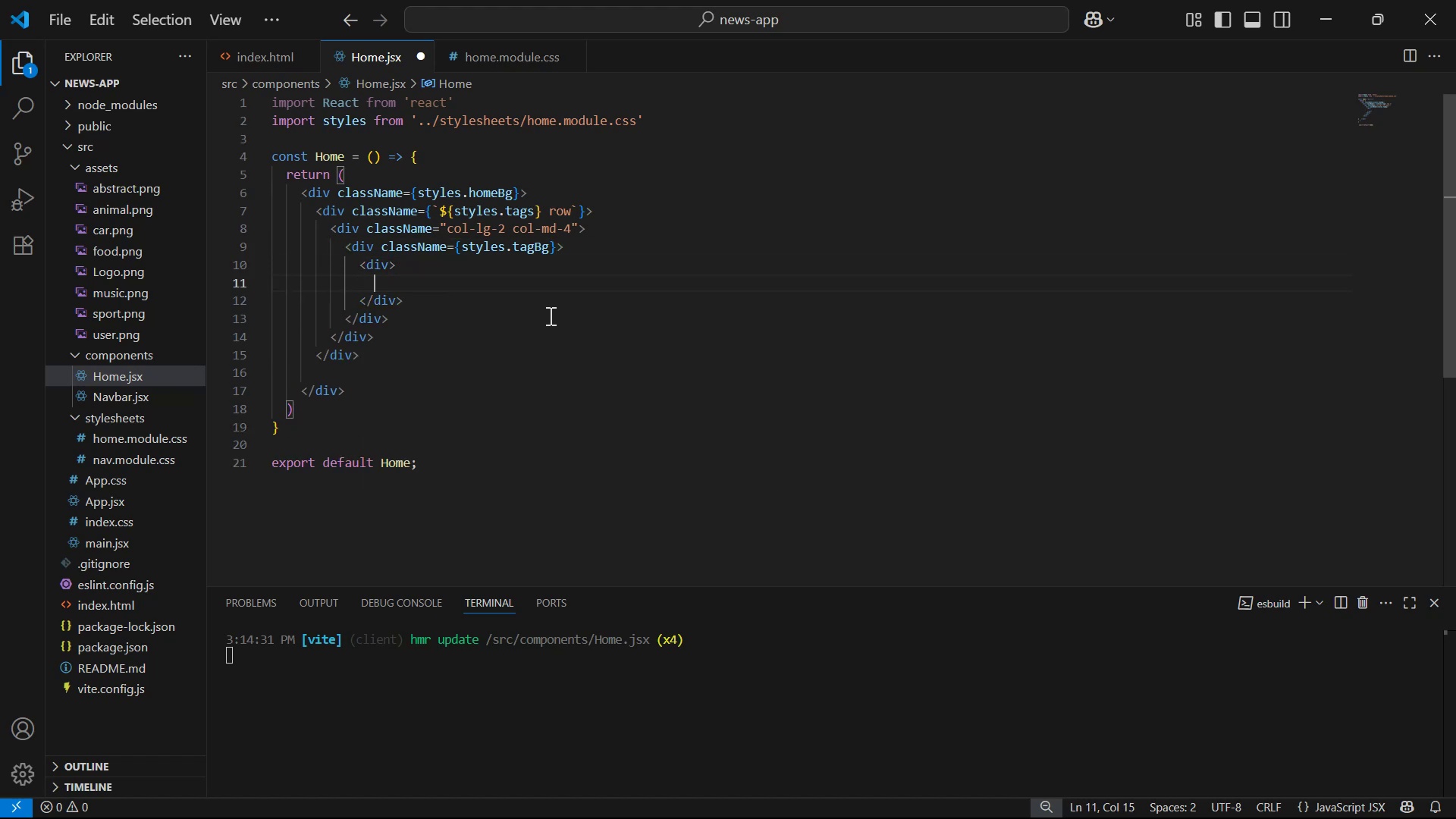 
key(ArrowUp)
 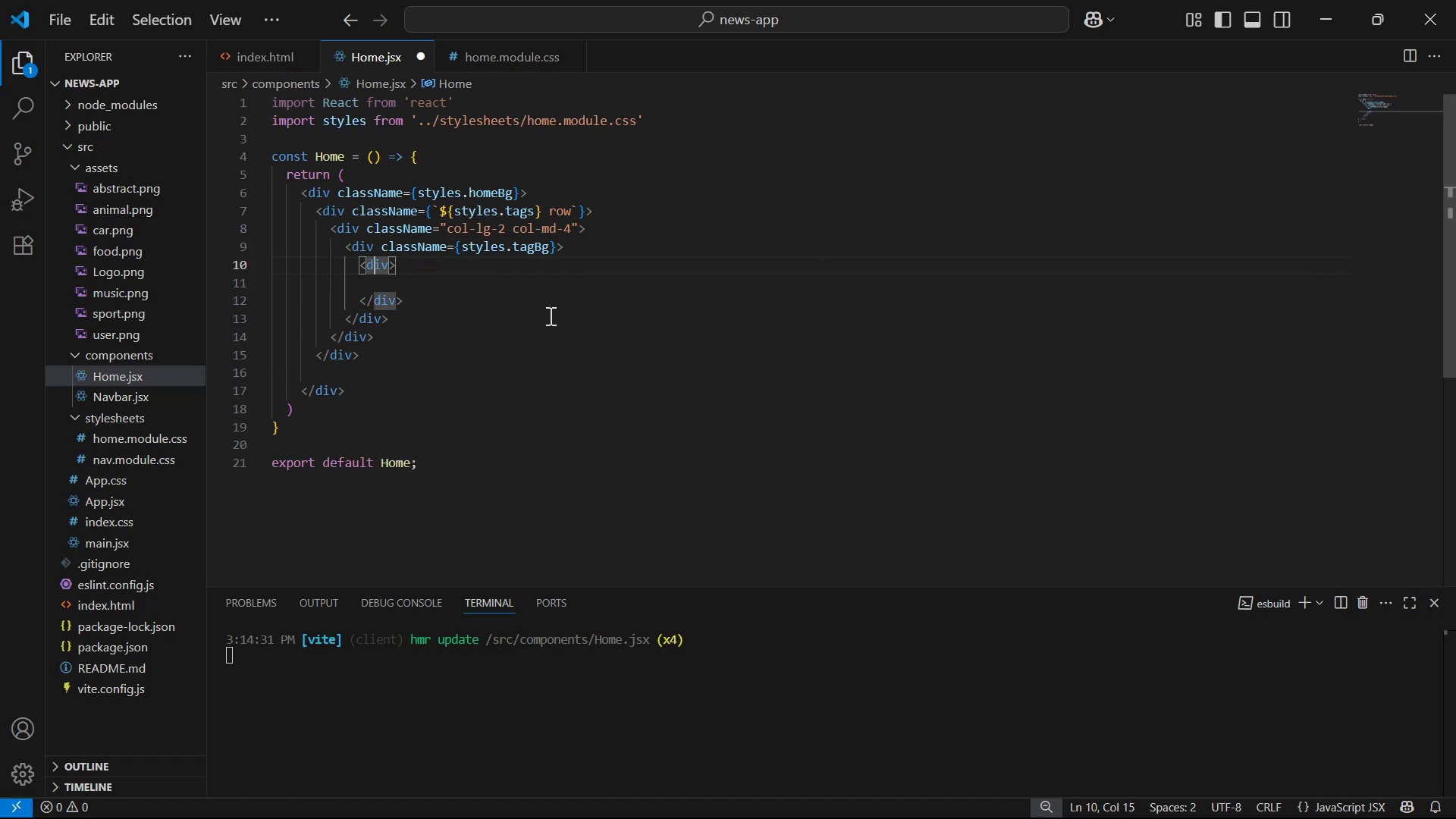 
key(ArrowRight)
 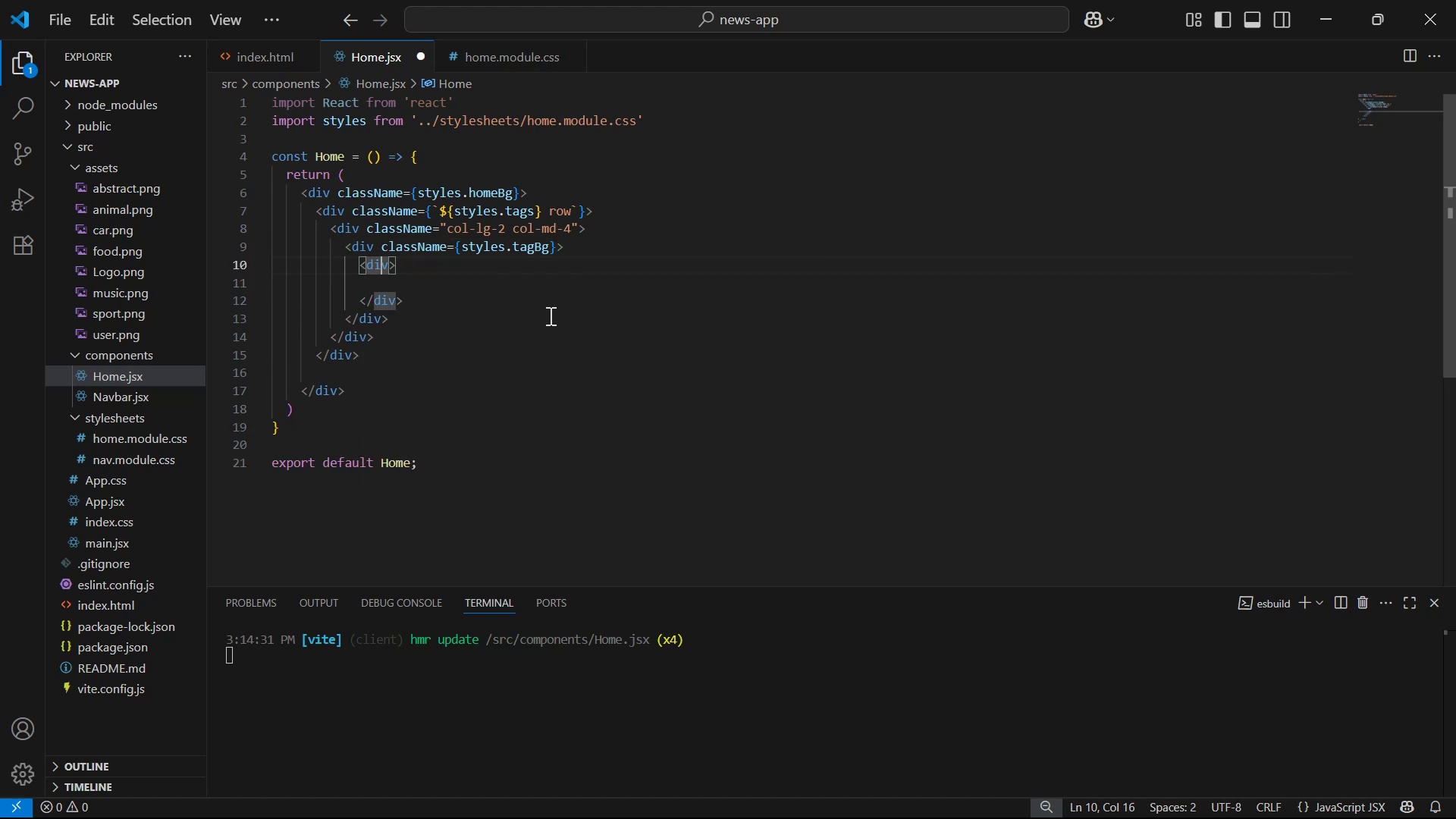 
key(ArrowRight)
 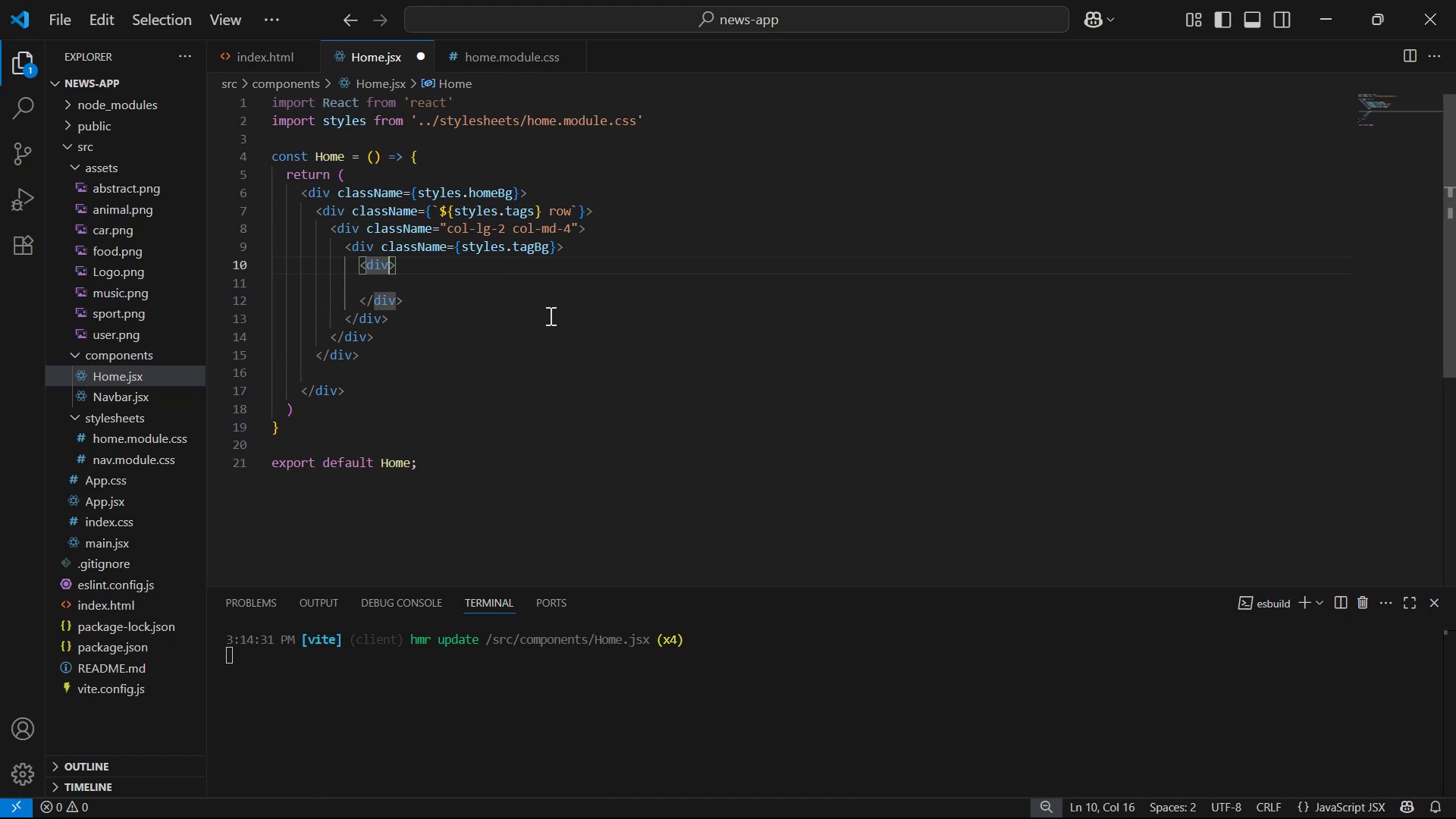 
type( cla)
 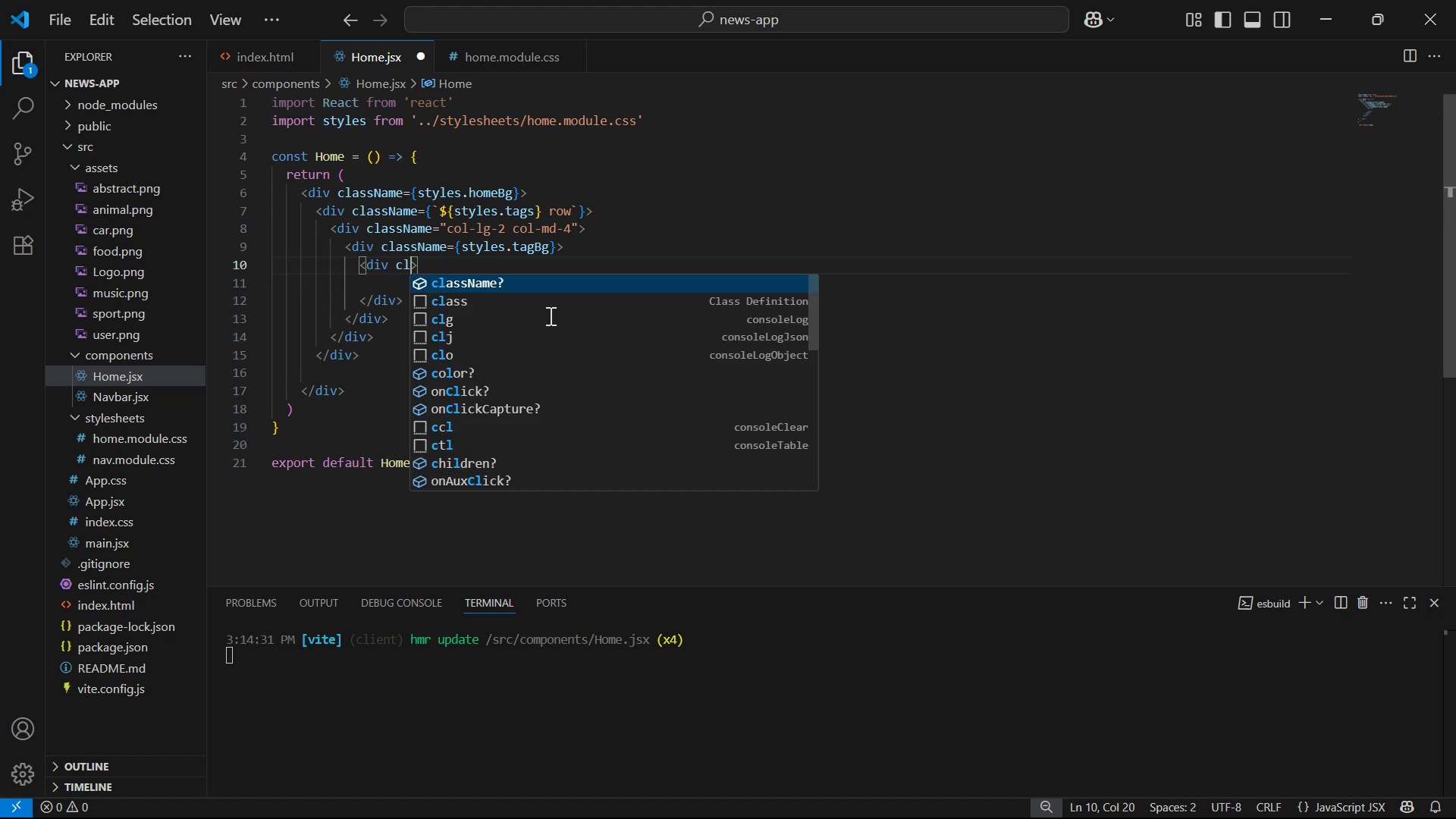 
key(Enter)
 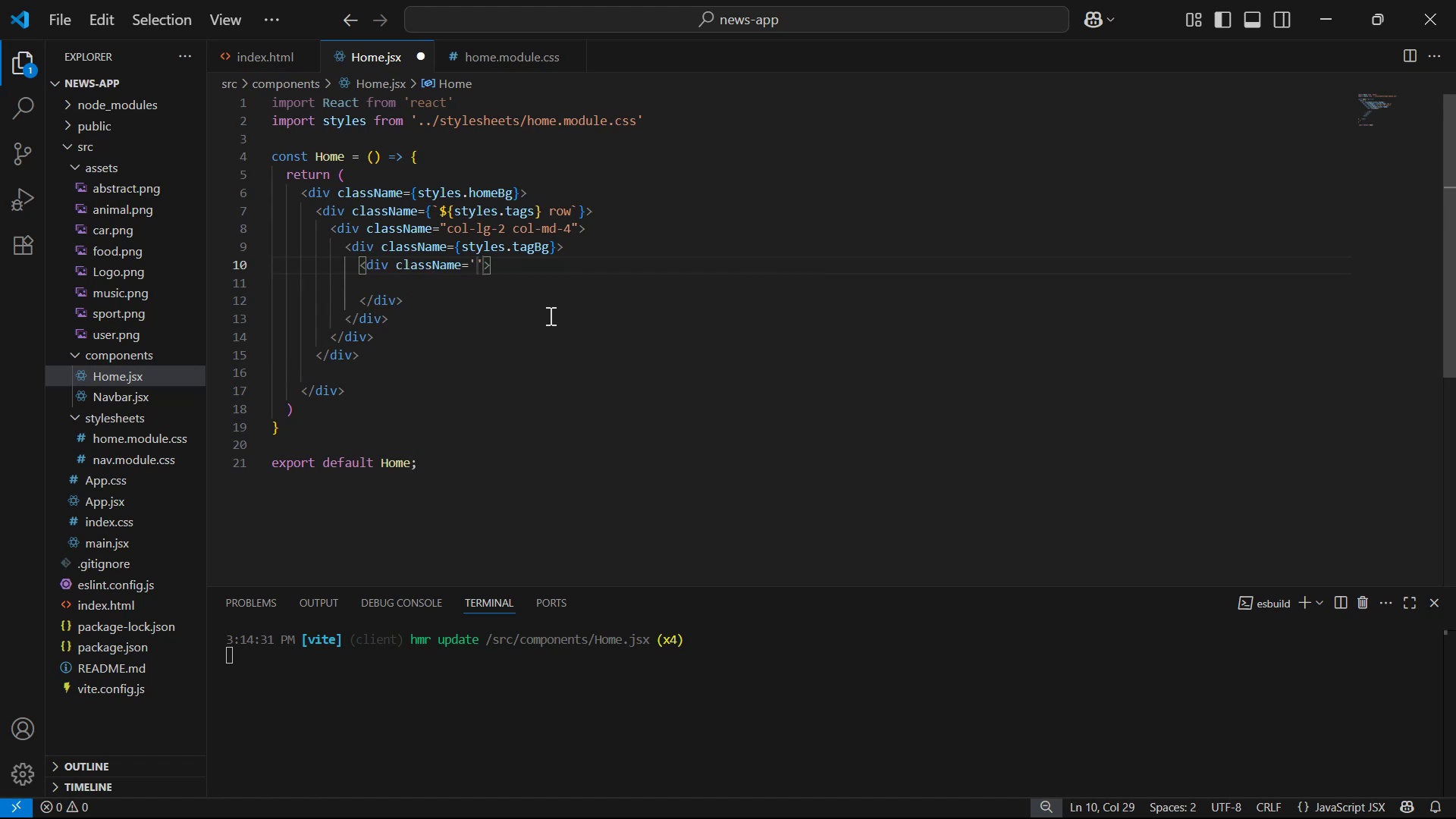 
key(ArrowRight)
 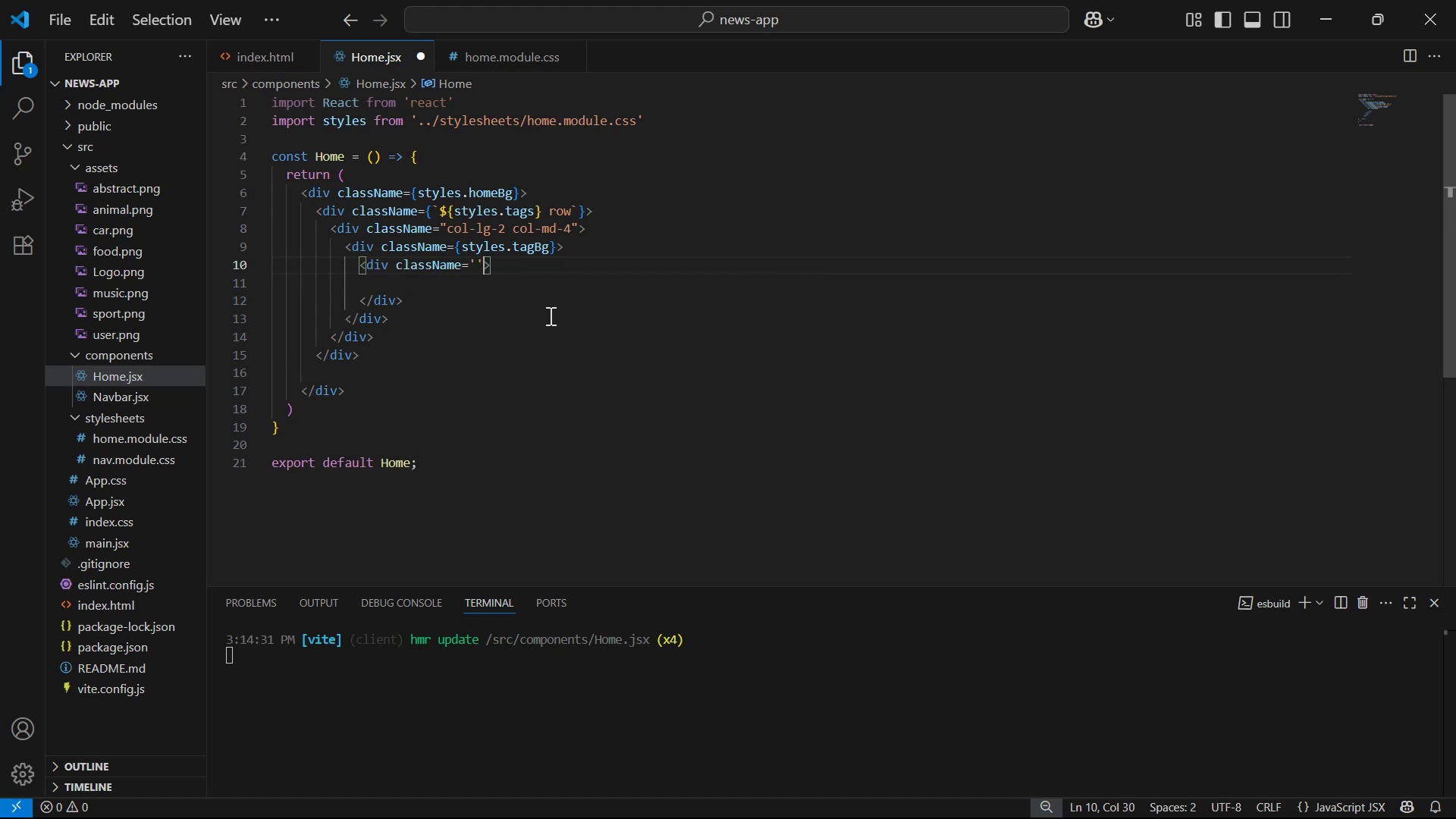 
key(Backspace)
key(Backspace)
type({sty)
 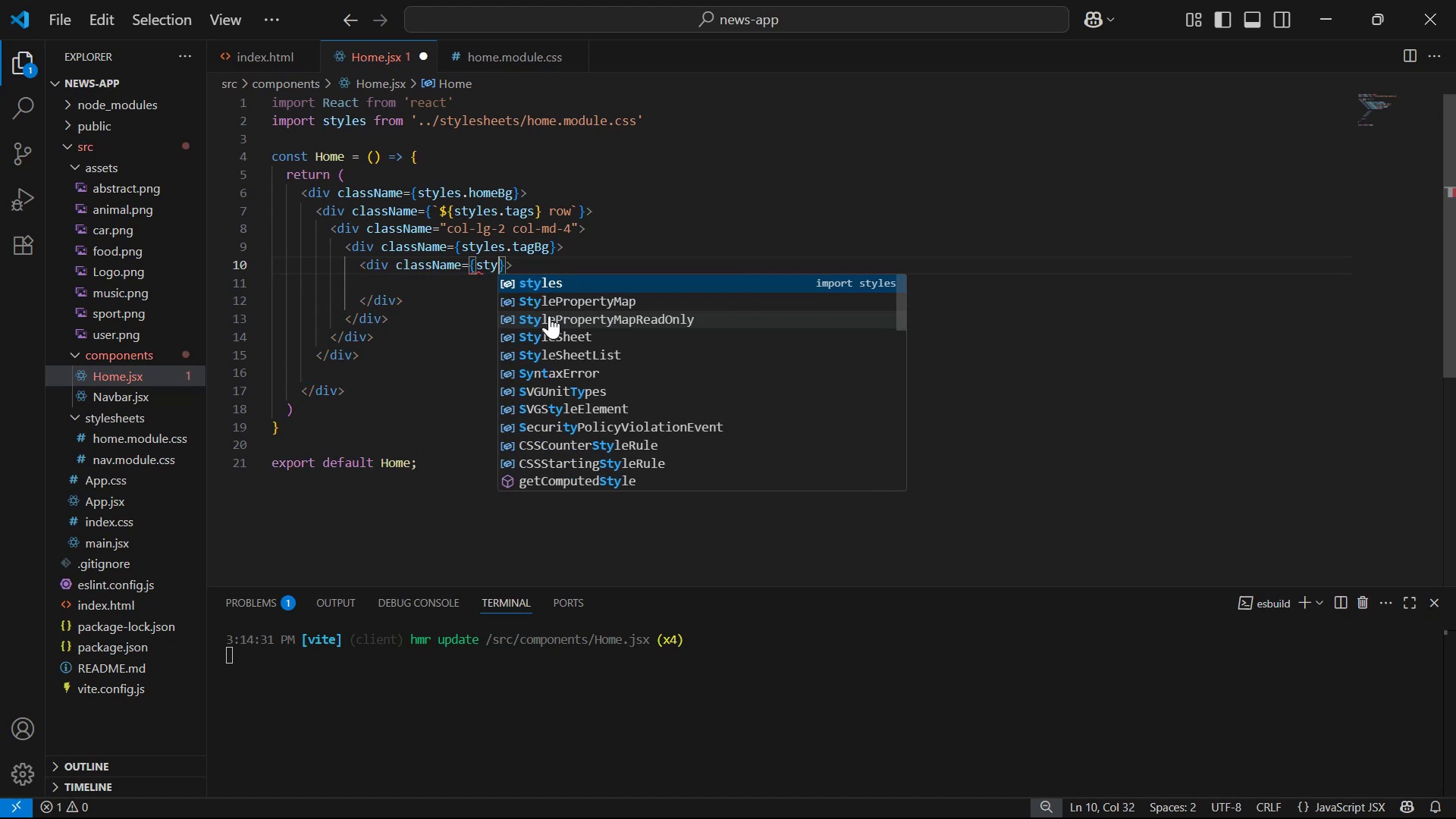 
key(Enter)
 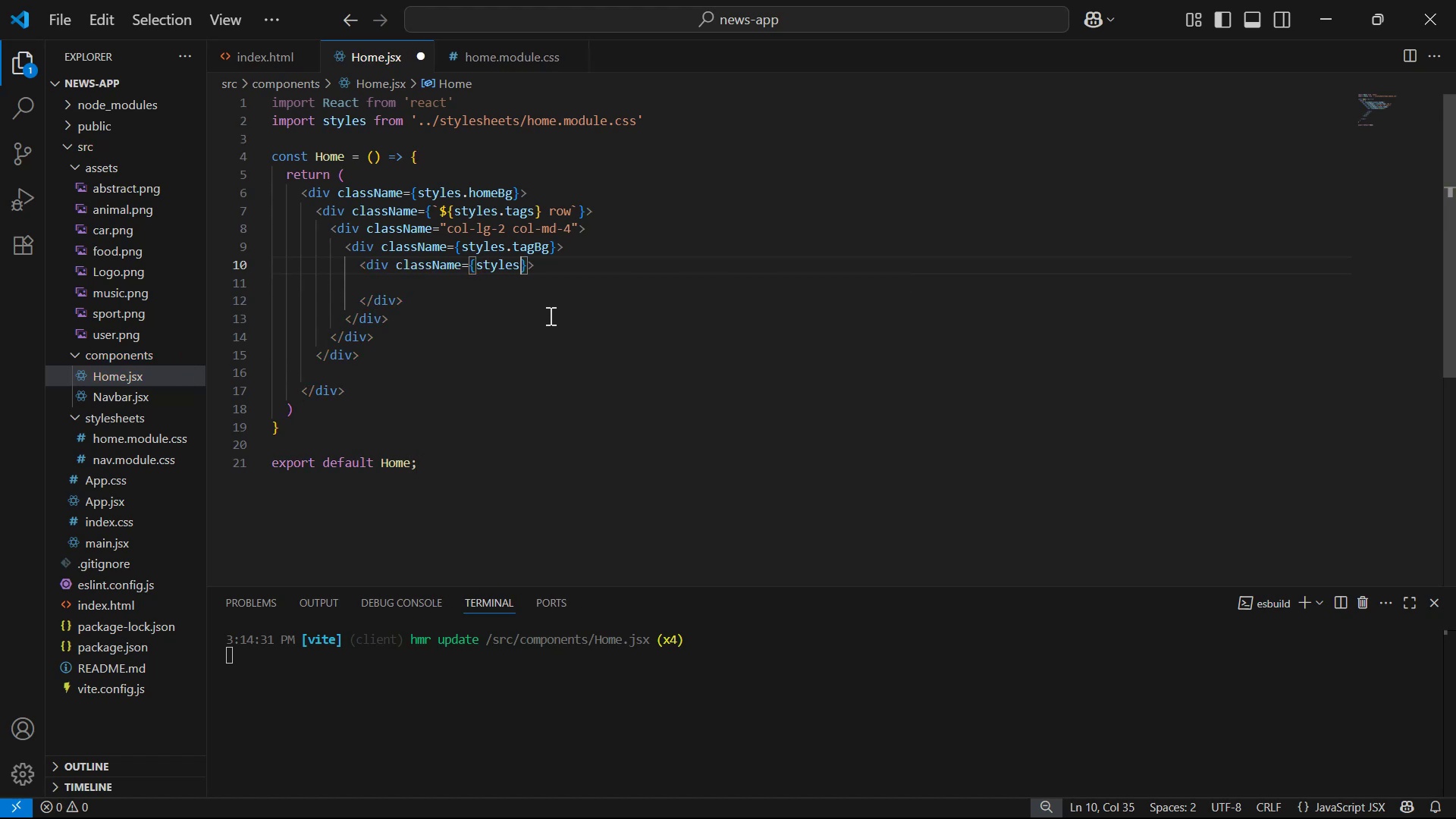 
type(.tag)
 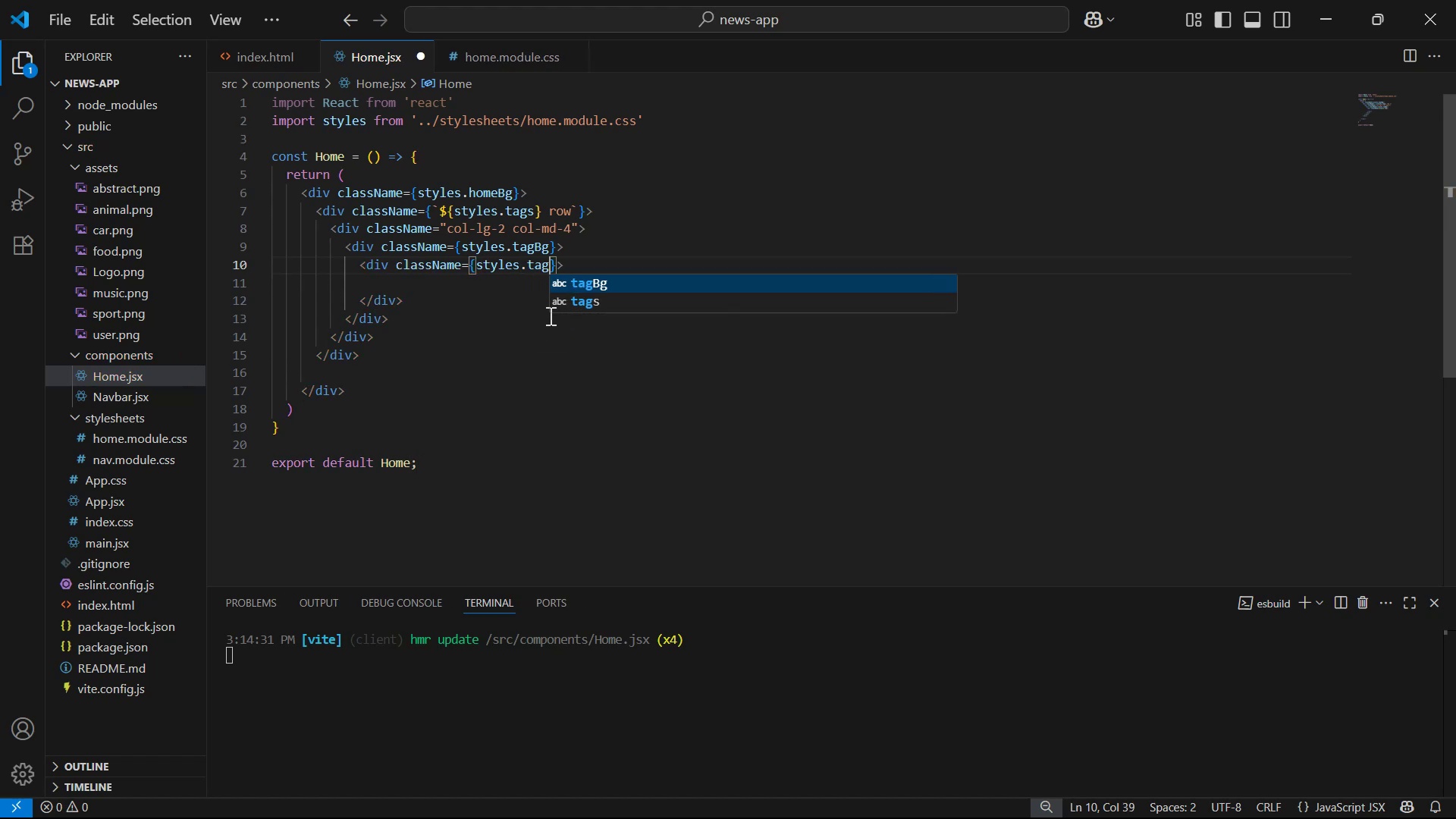 
key(ArrowRight)
 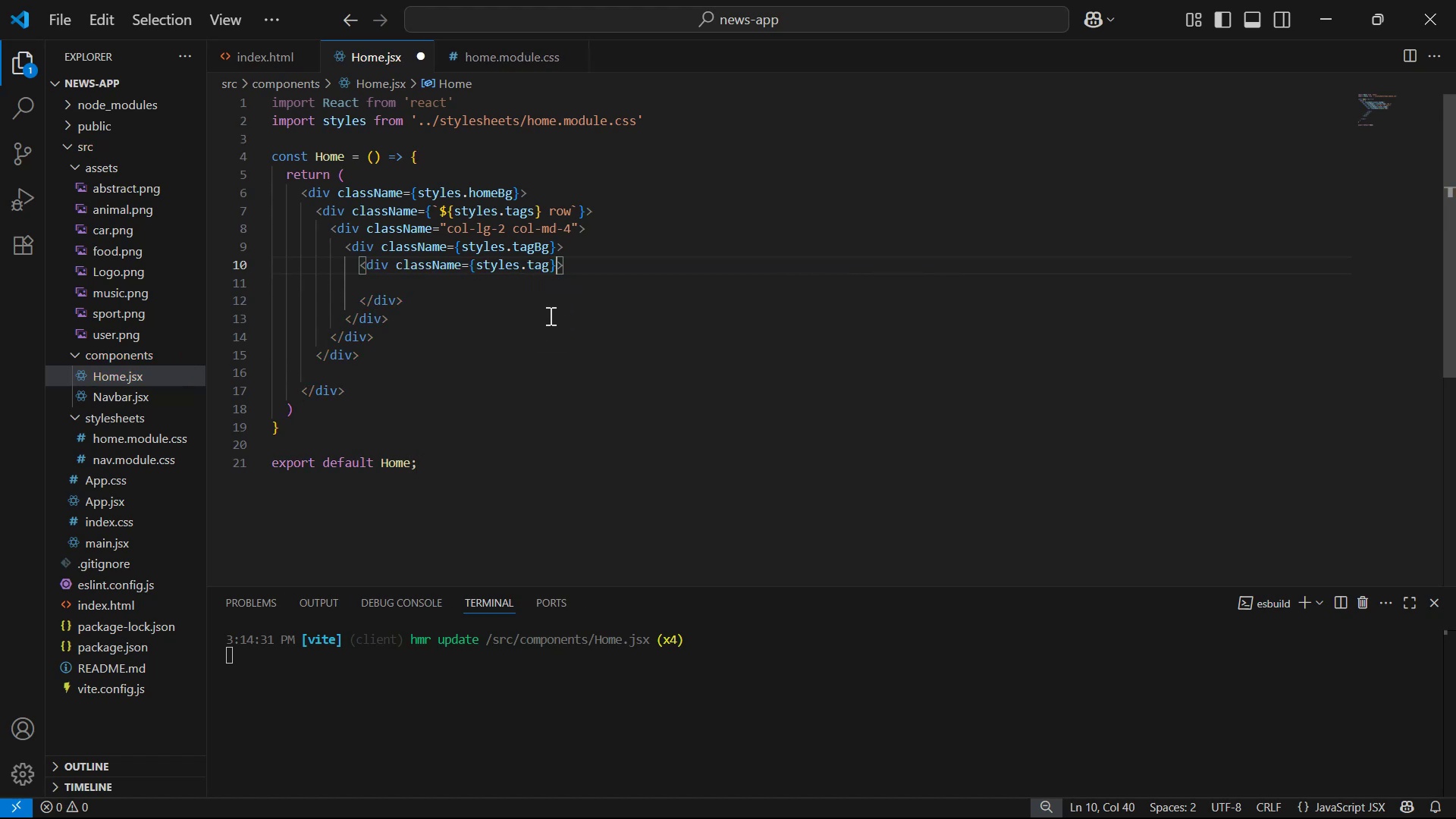 
key(ArrowDown)
 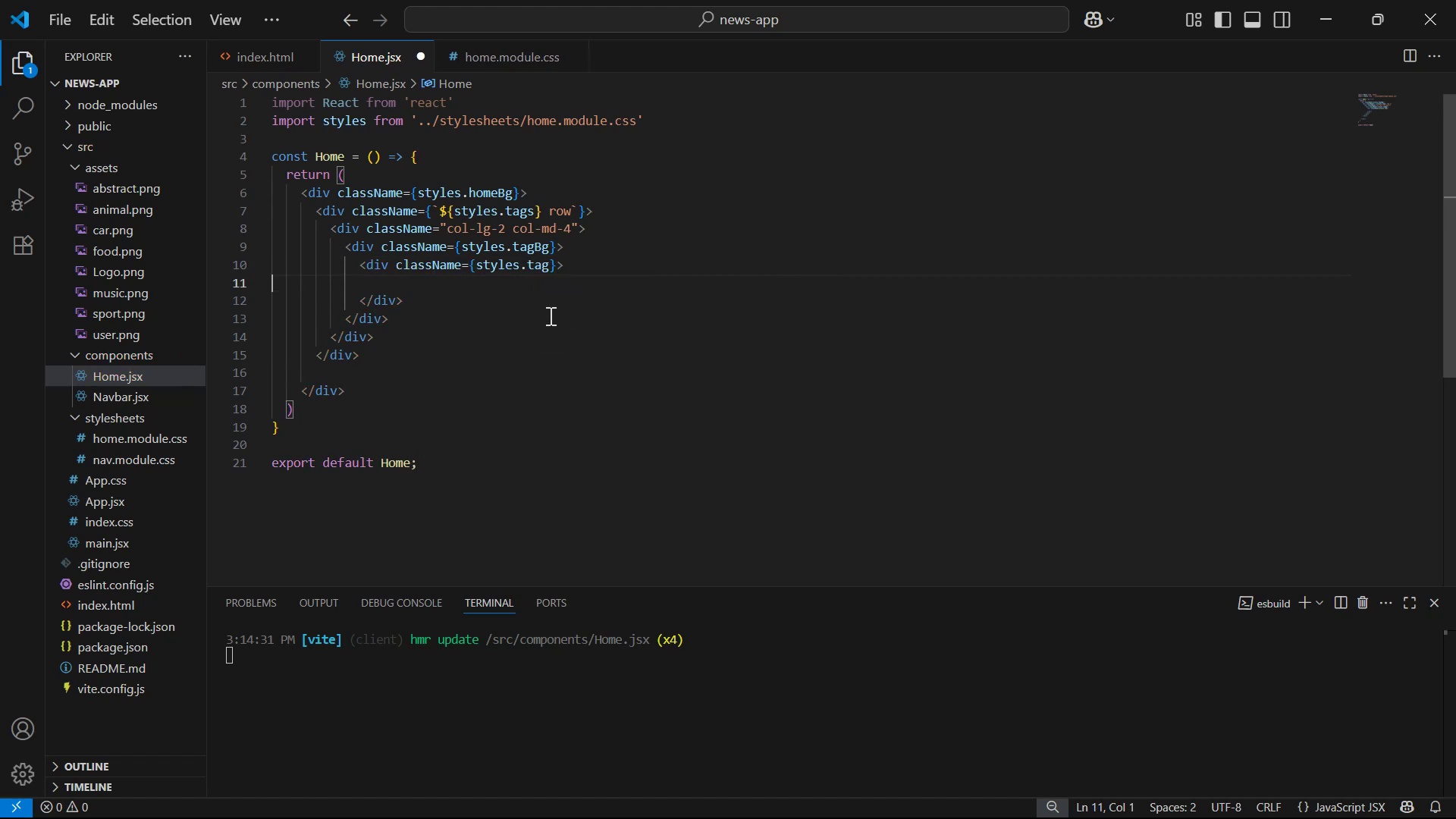 
key(Backspace)
 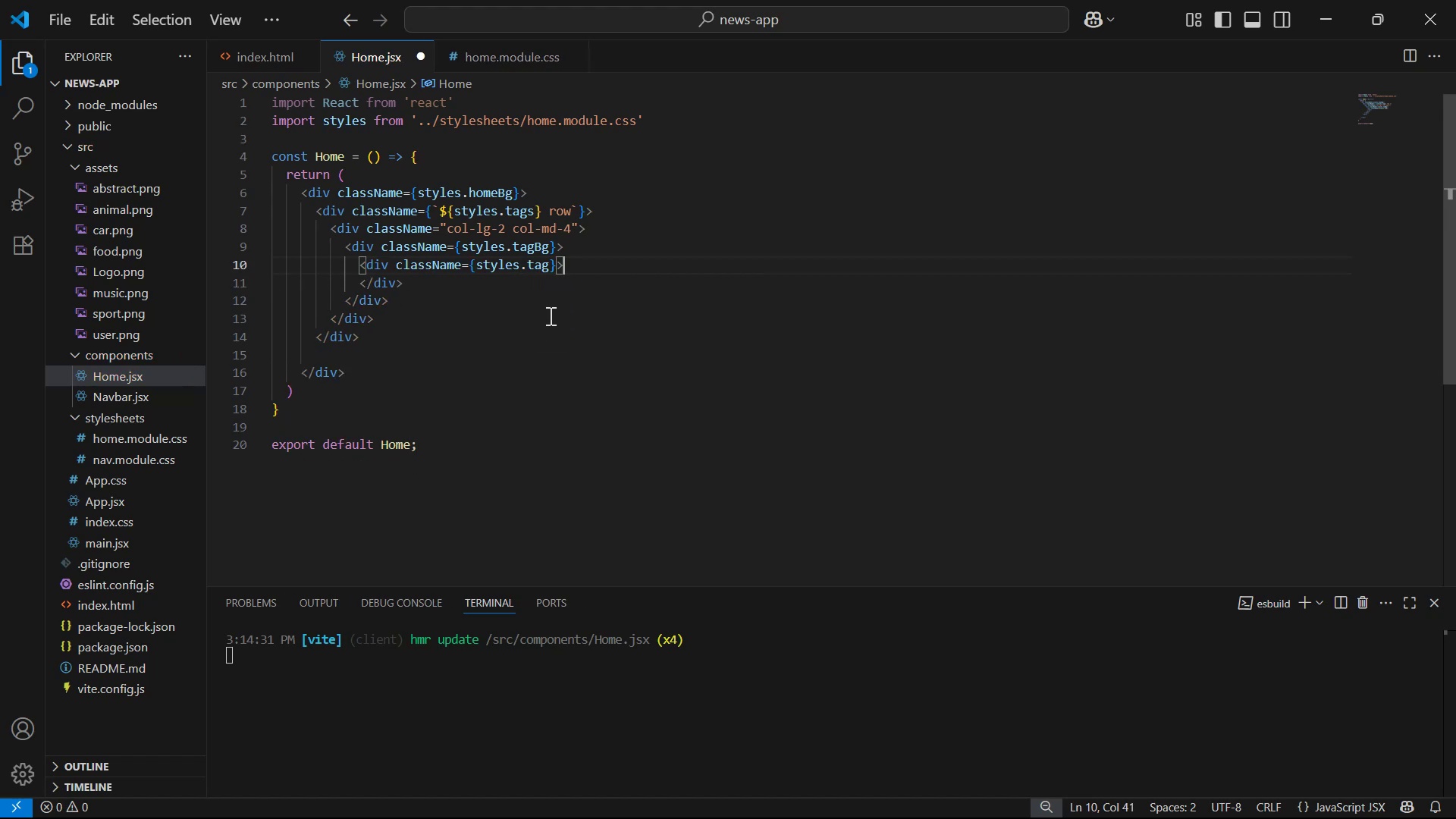 
key(Enter)
 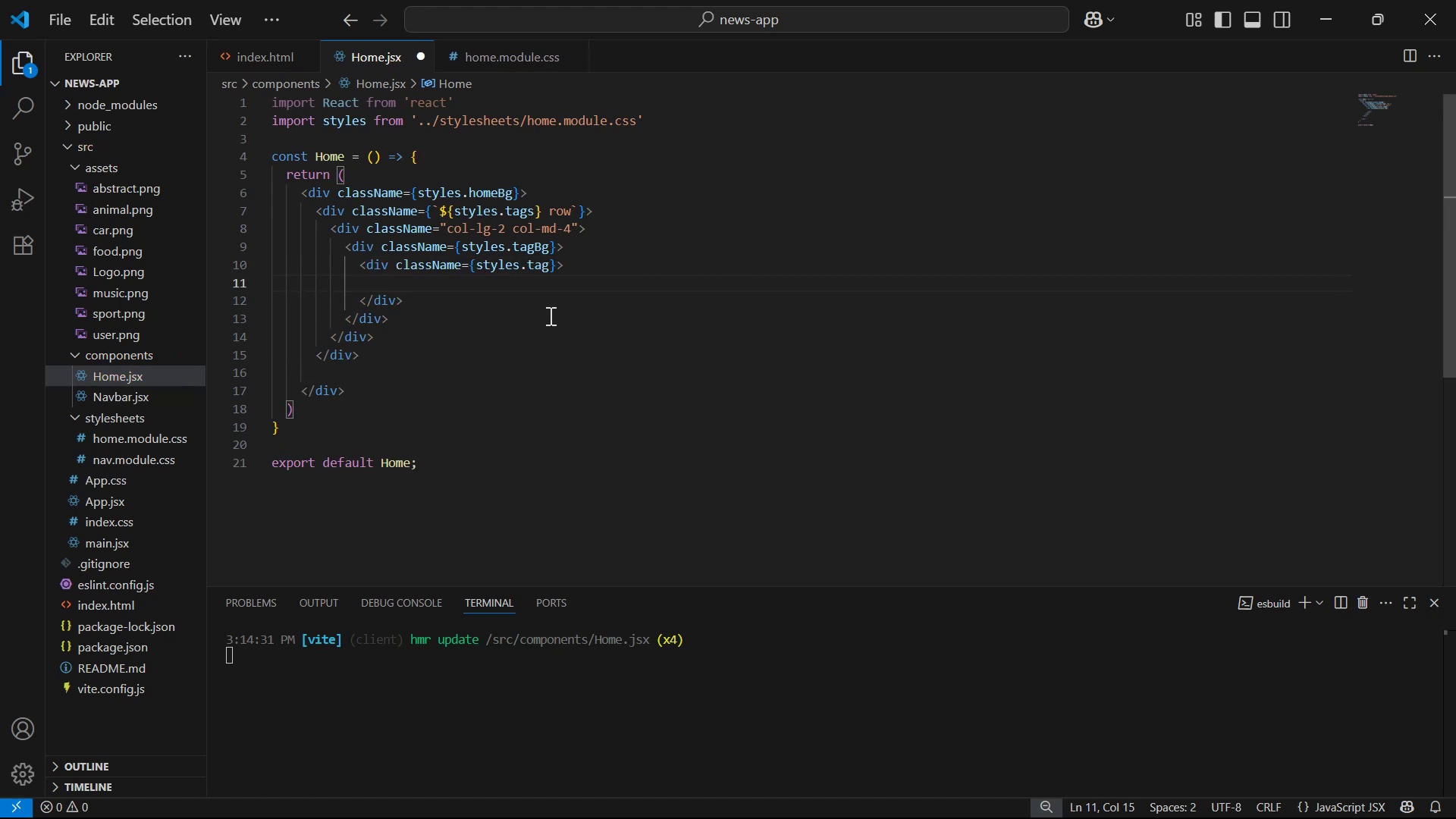 
hold_key(key=ShiftLeft, duration=0.4)
 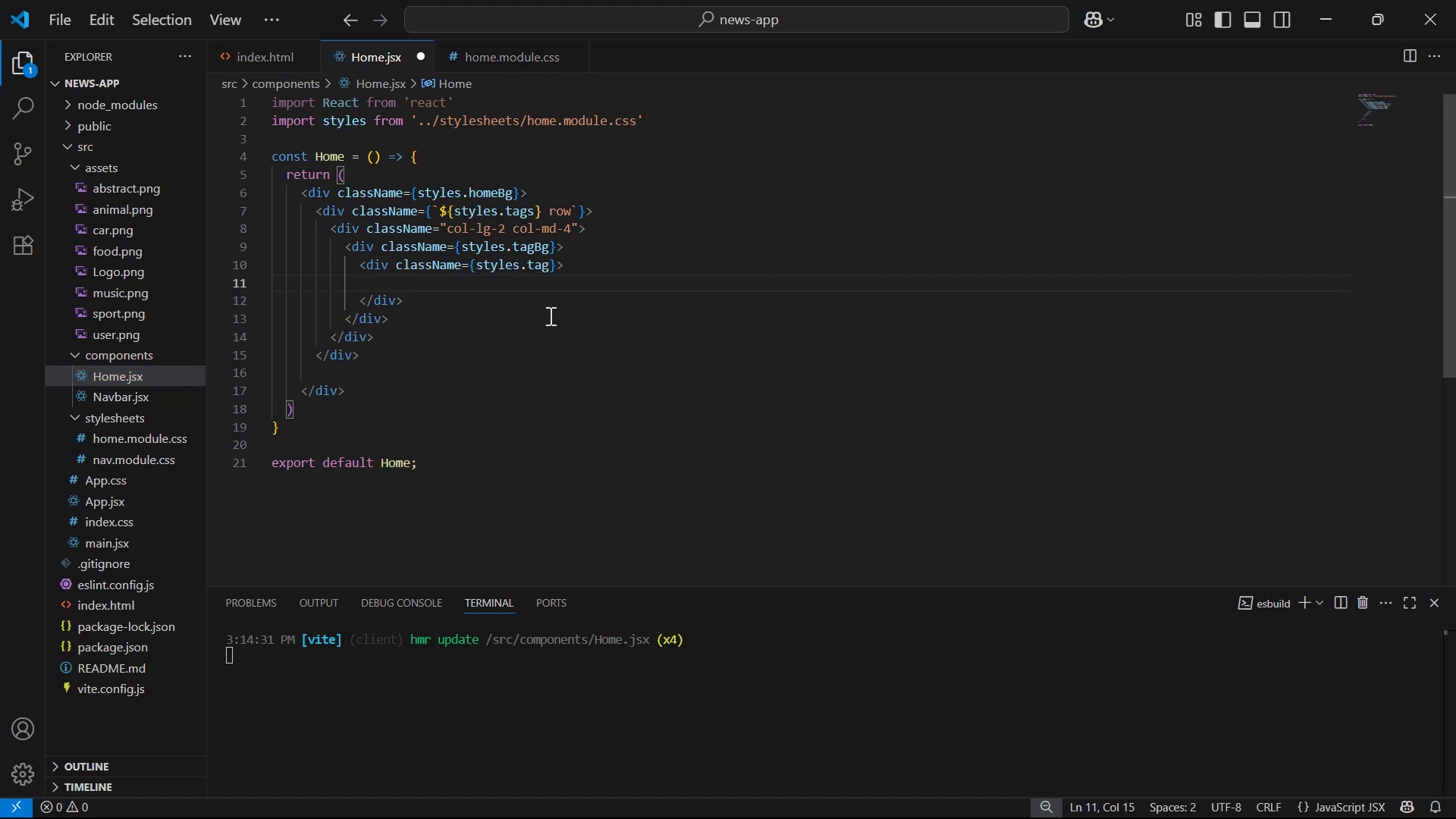 
key(Alt+Tab)
 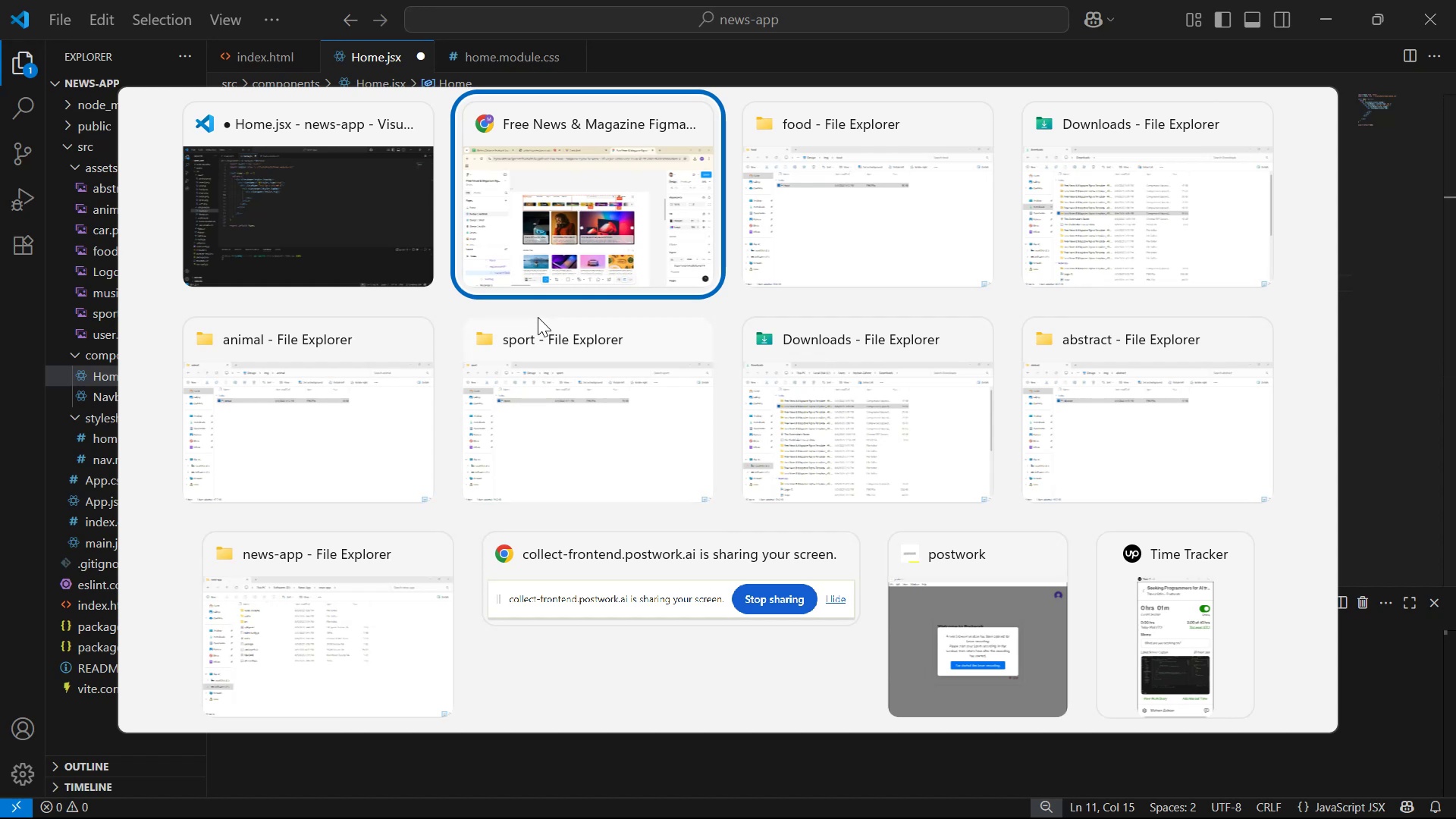 
key(Control+ControlLeft)
 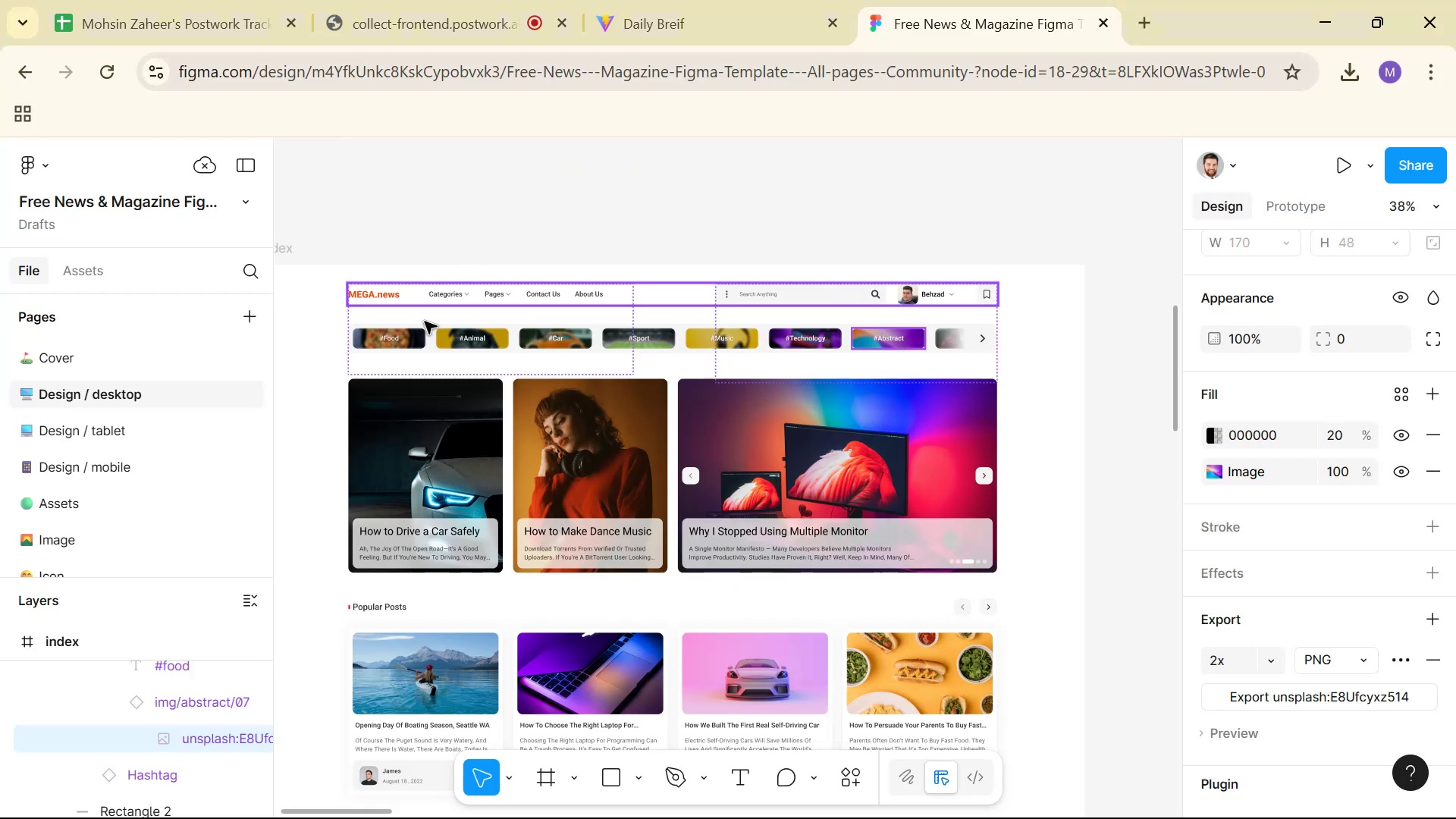 
left_click([400, 338])
 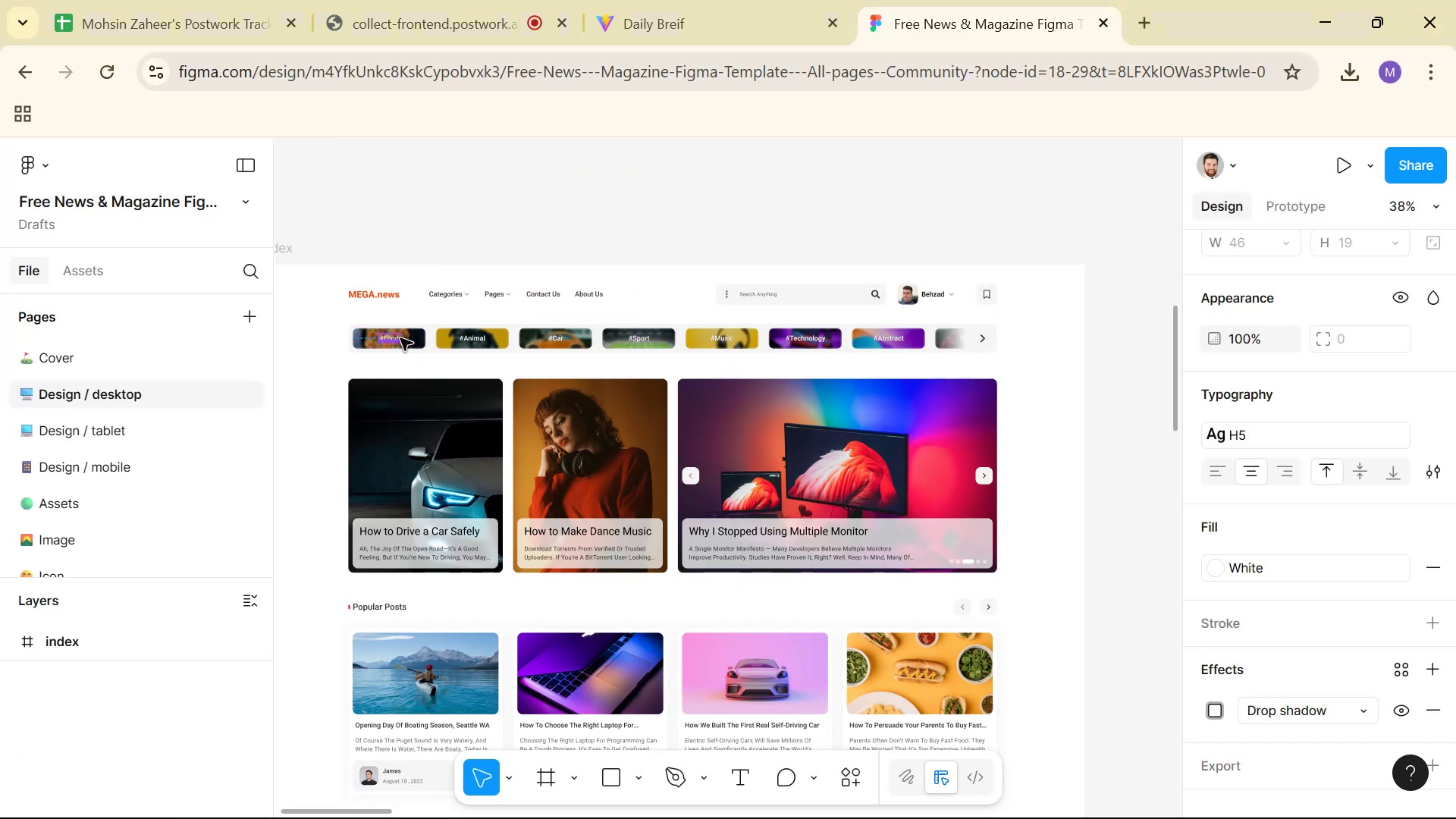 
key(Control+C)
 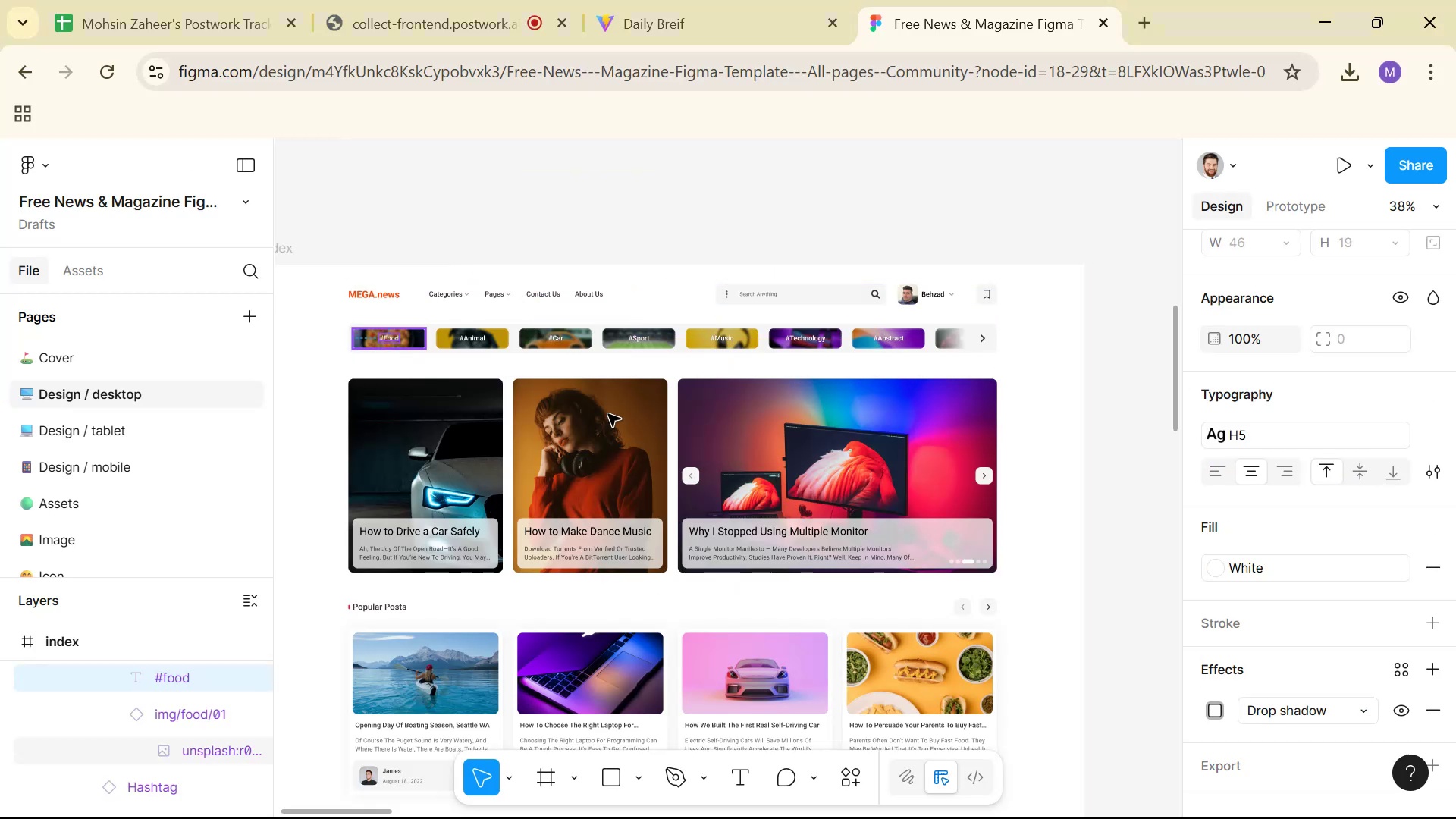 
key(Alt+Tab)
 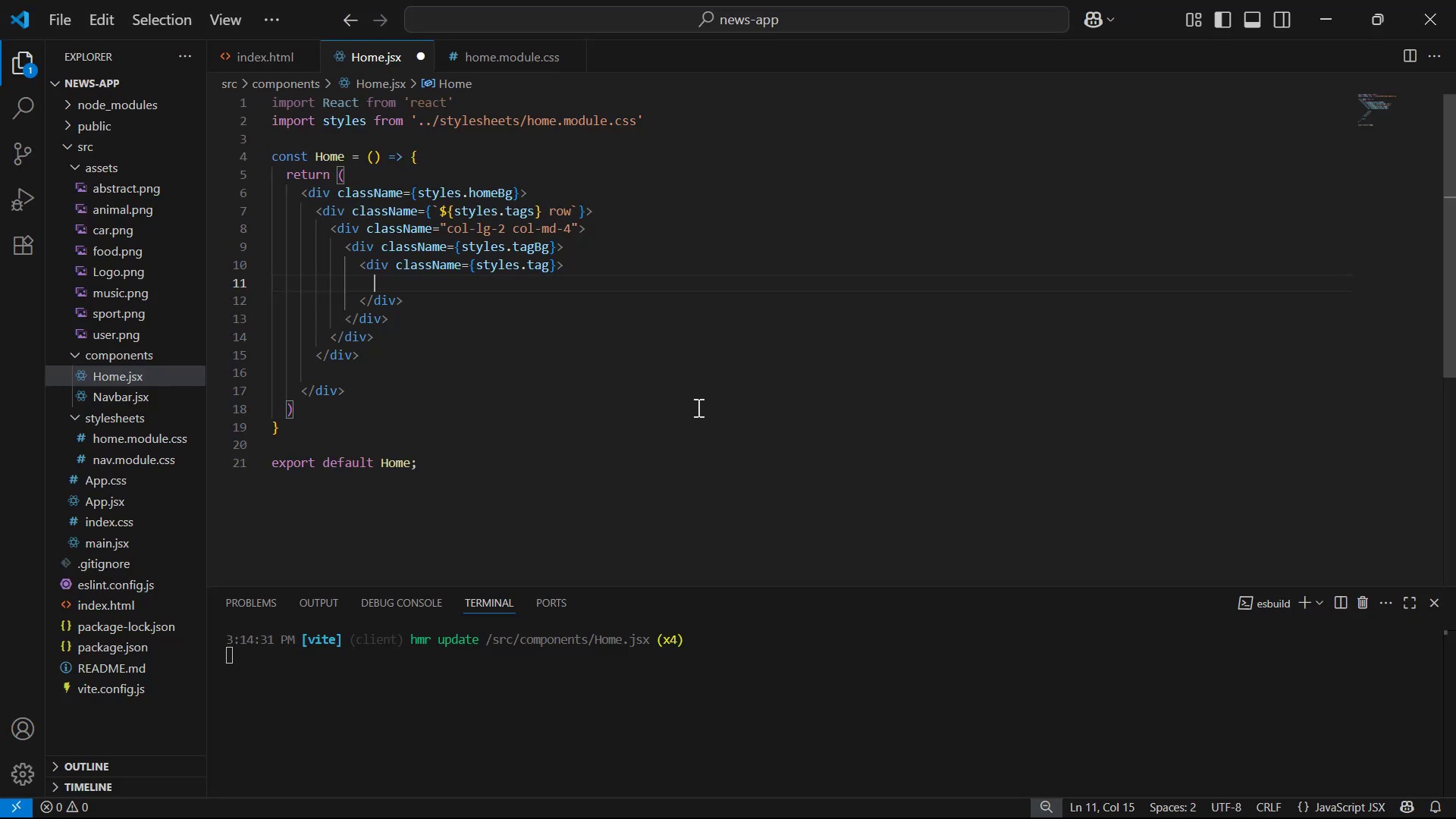 
key(Control+V)
 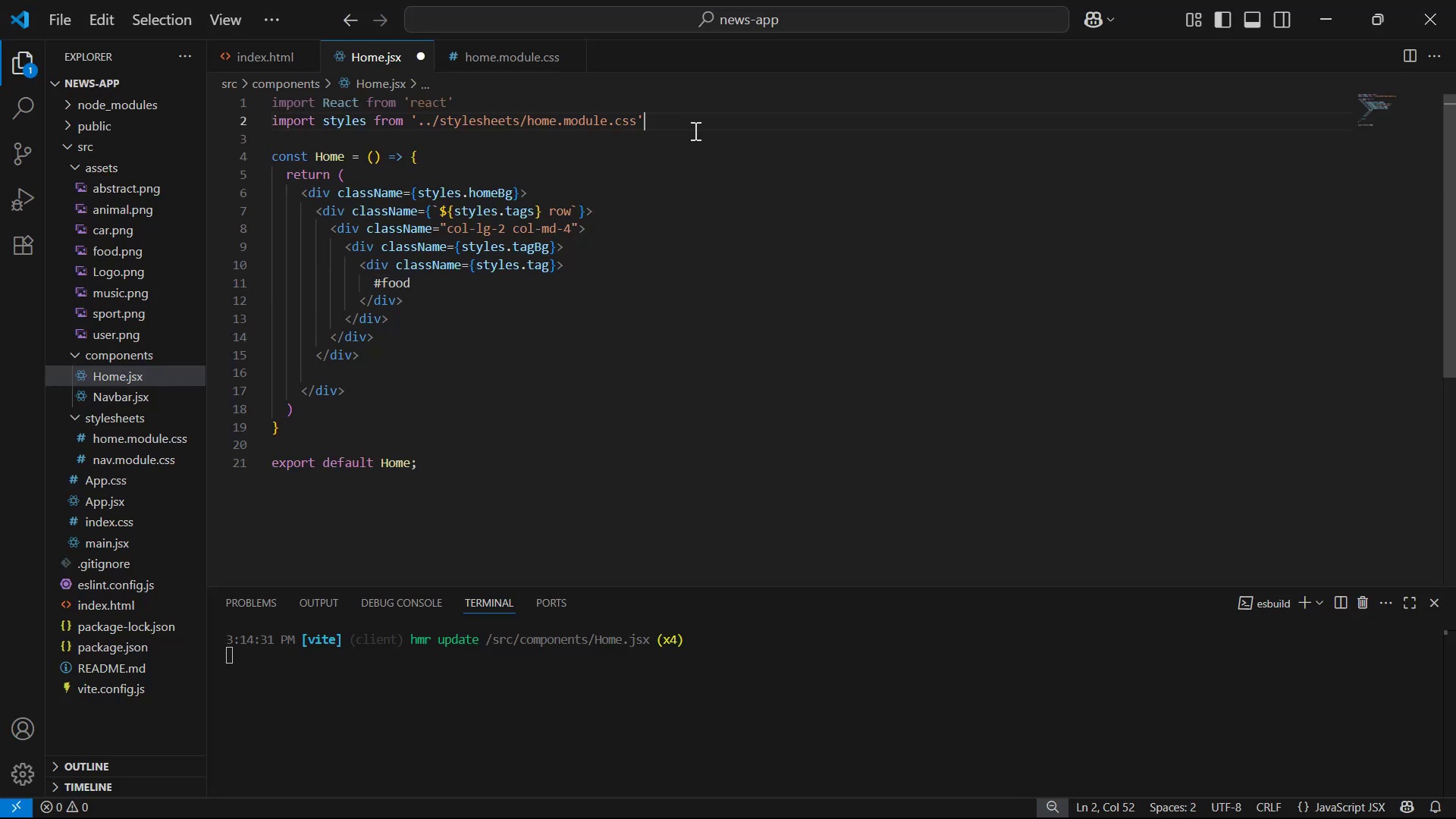 
key(Enter)
 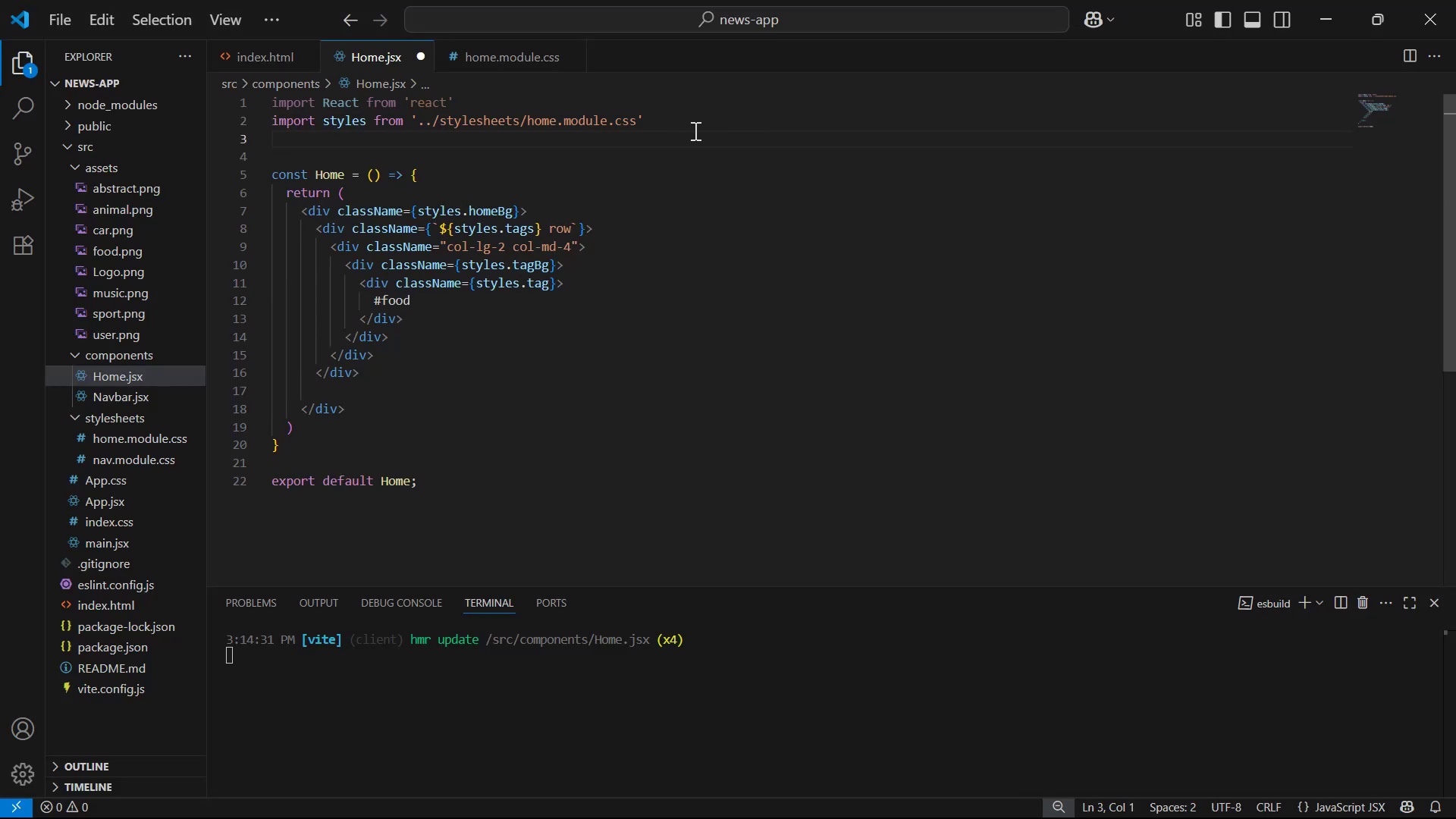 
type(im)
 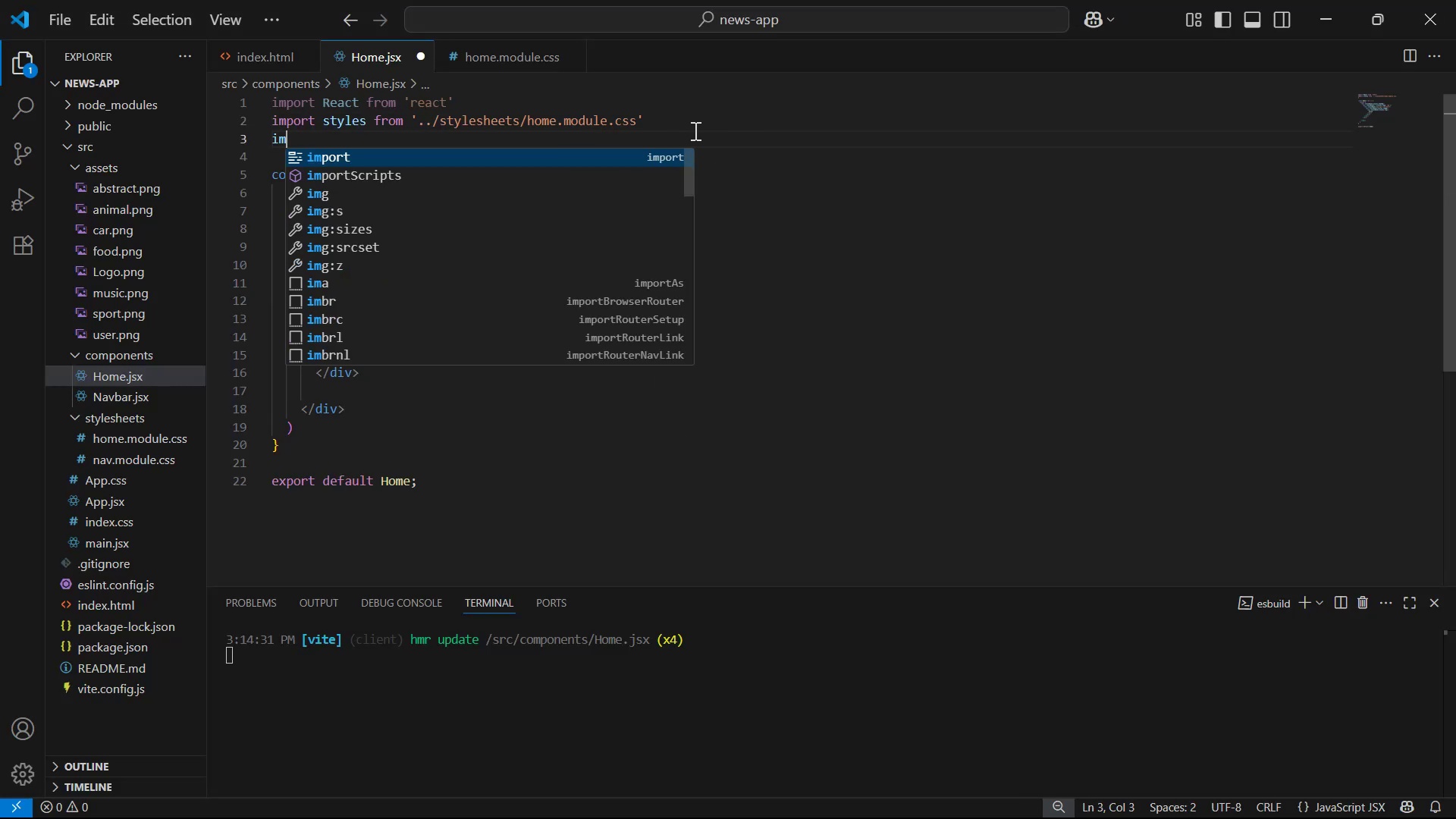 
key(Enter)
 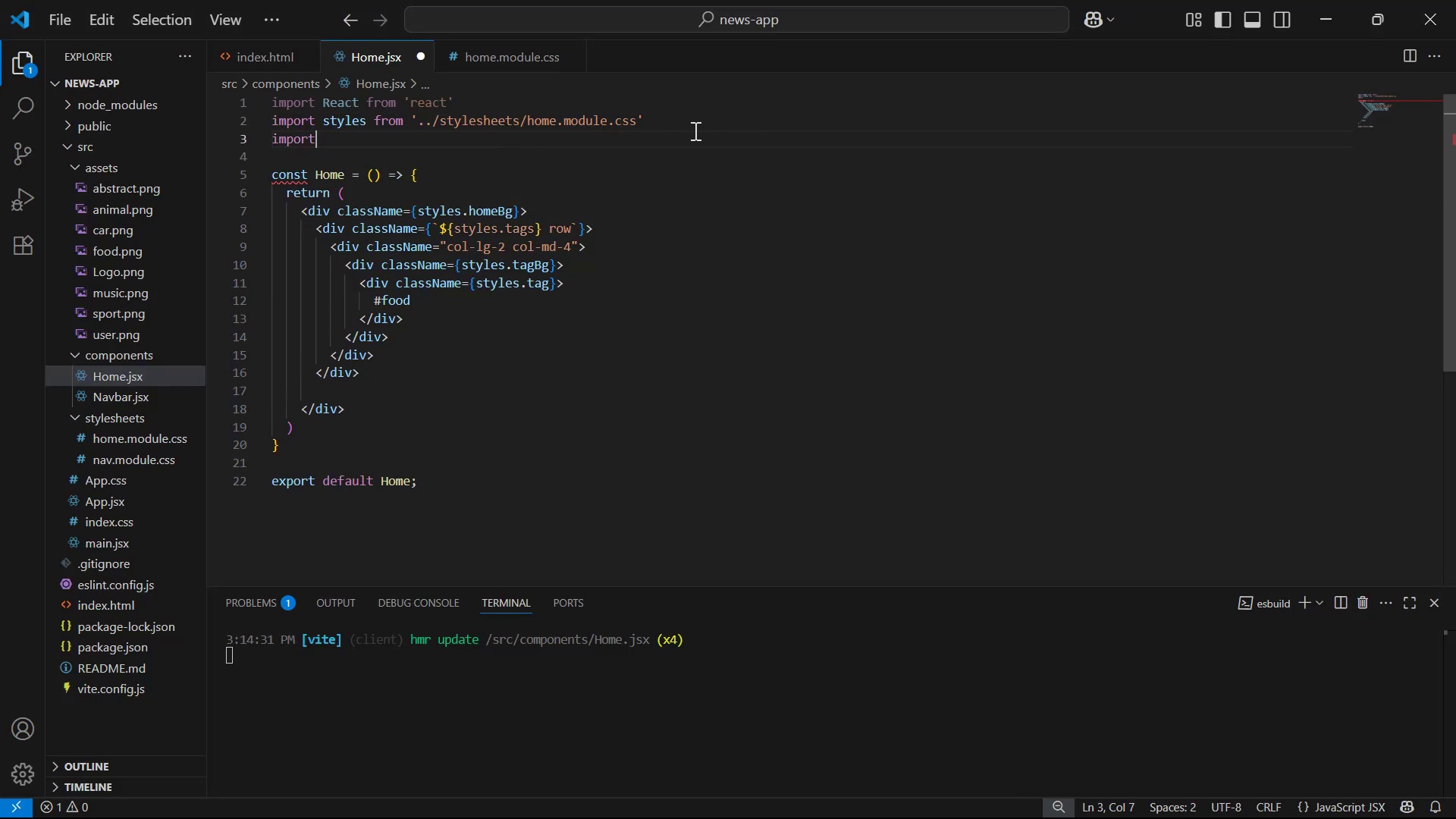 
type( foot from '../)
 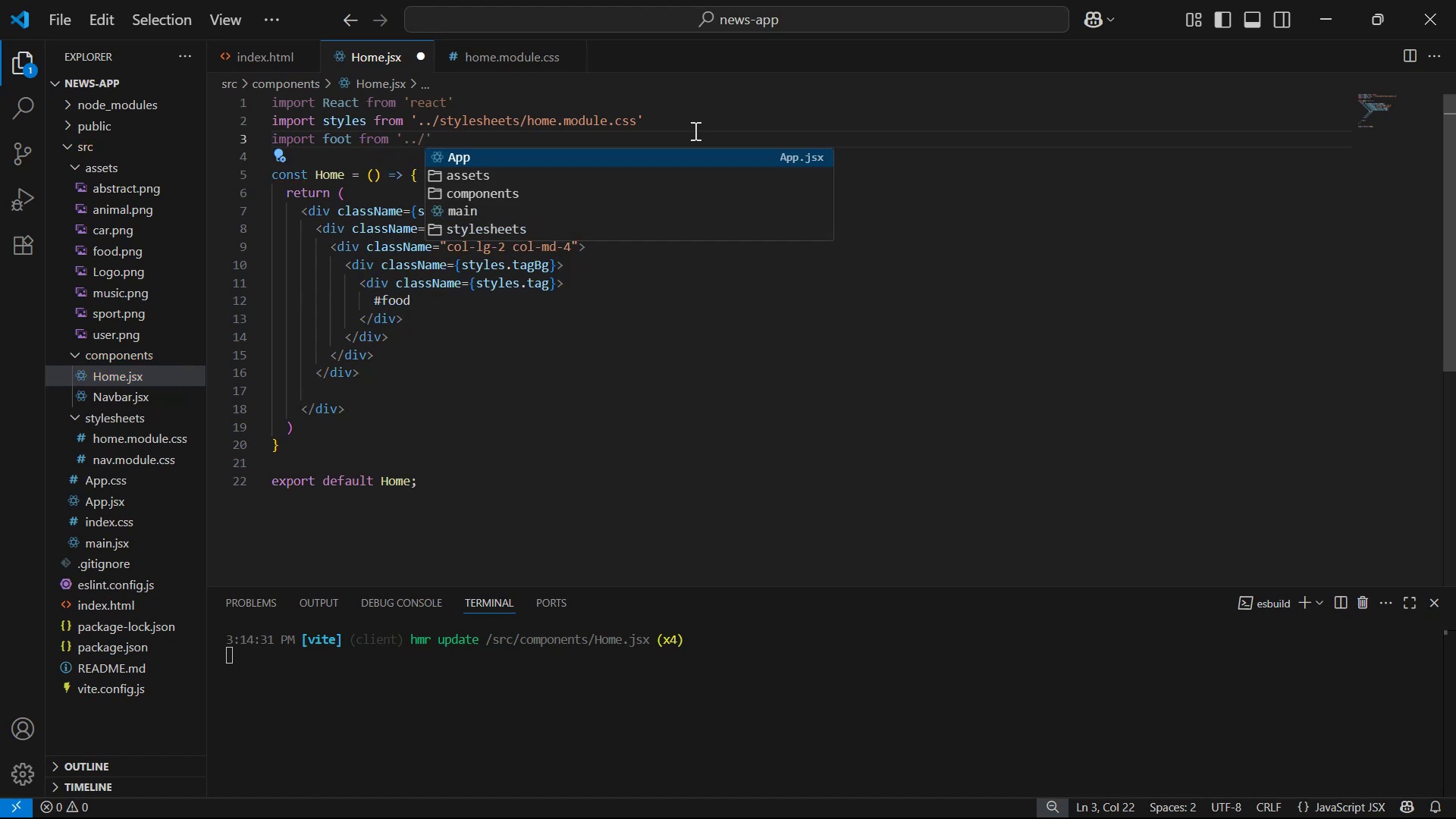 
key(ArrowDown)
 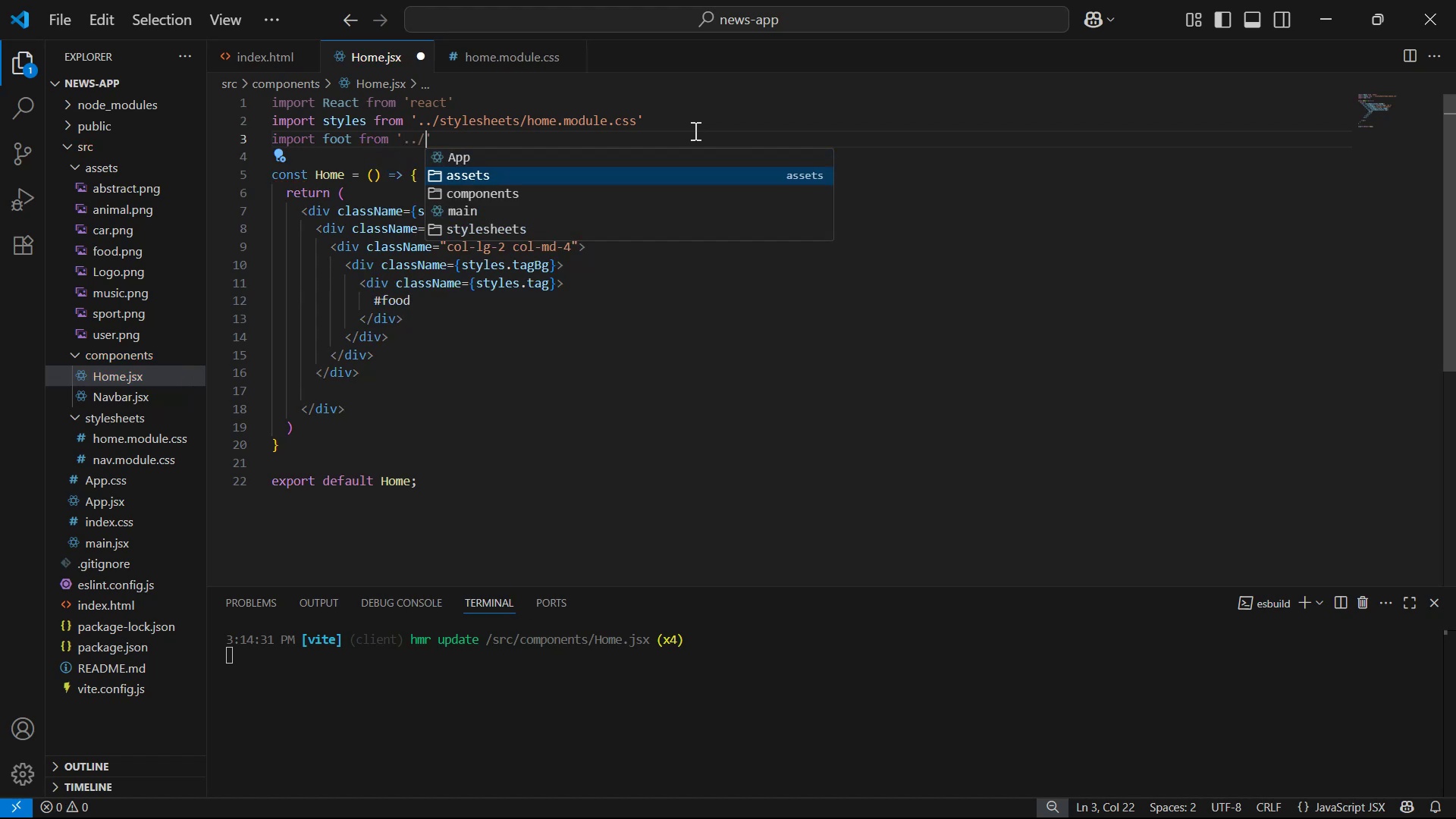 
key(Enter)
 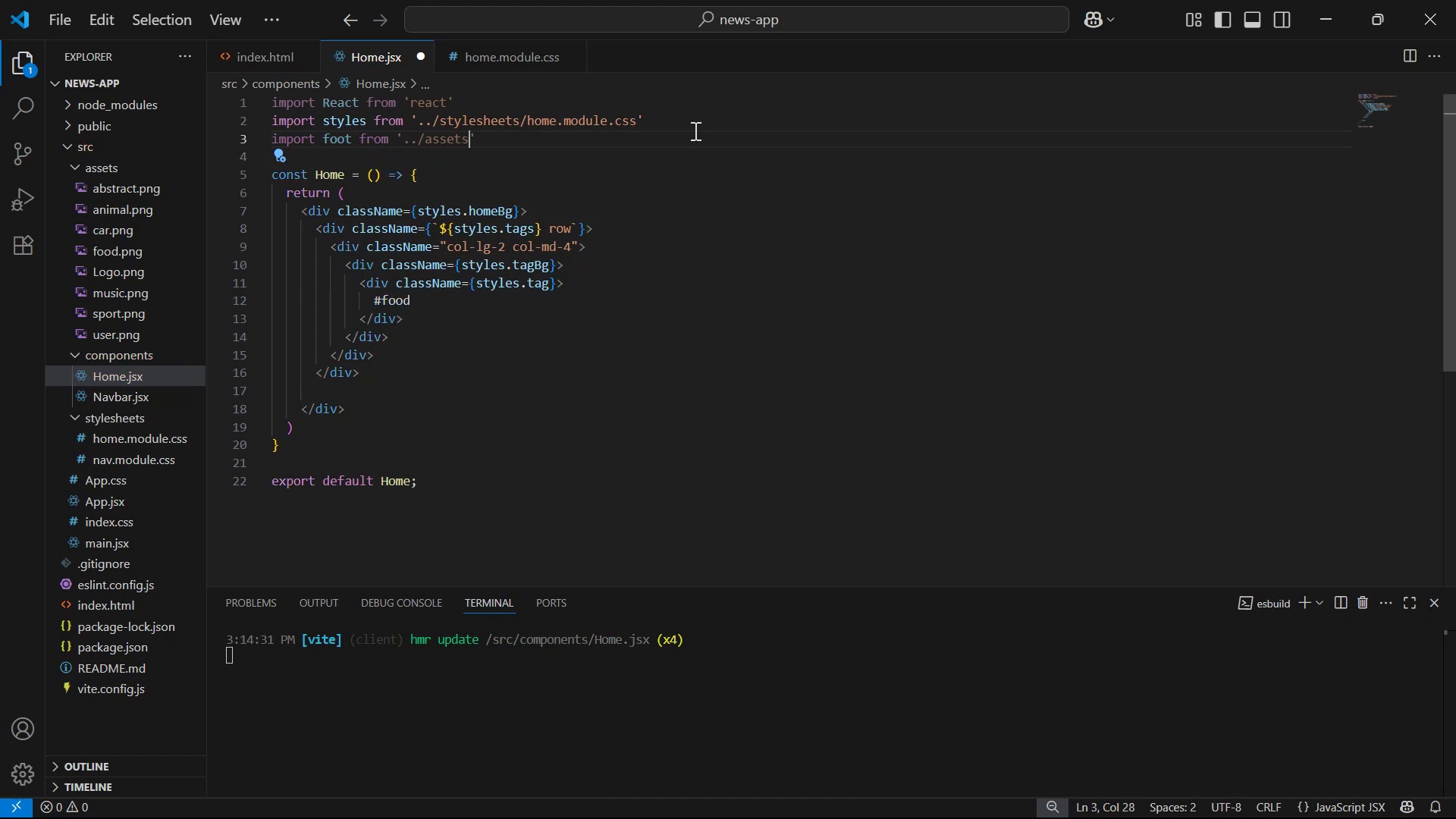 
type(/food.png )
key(Backspace)
 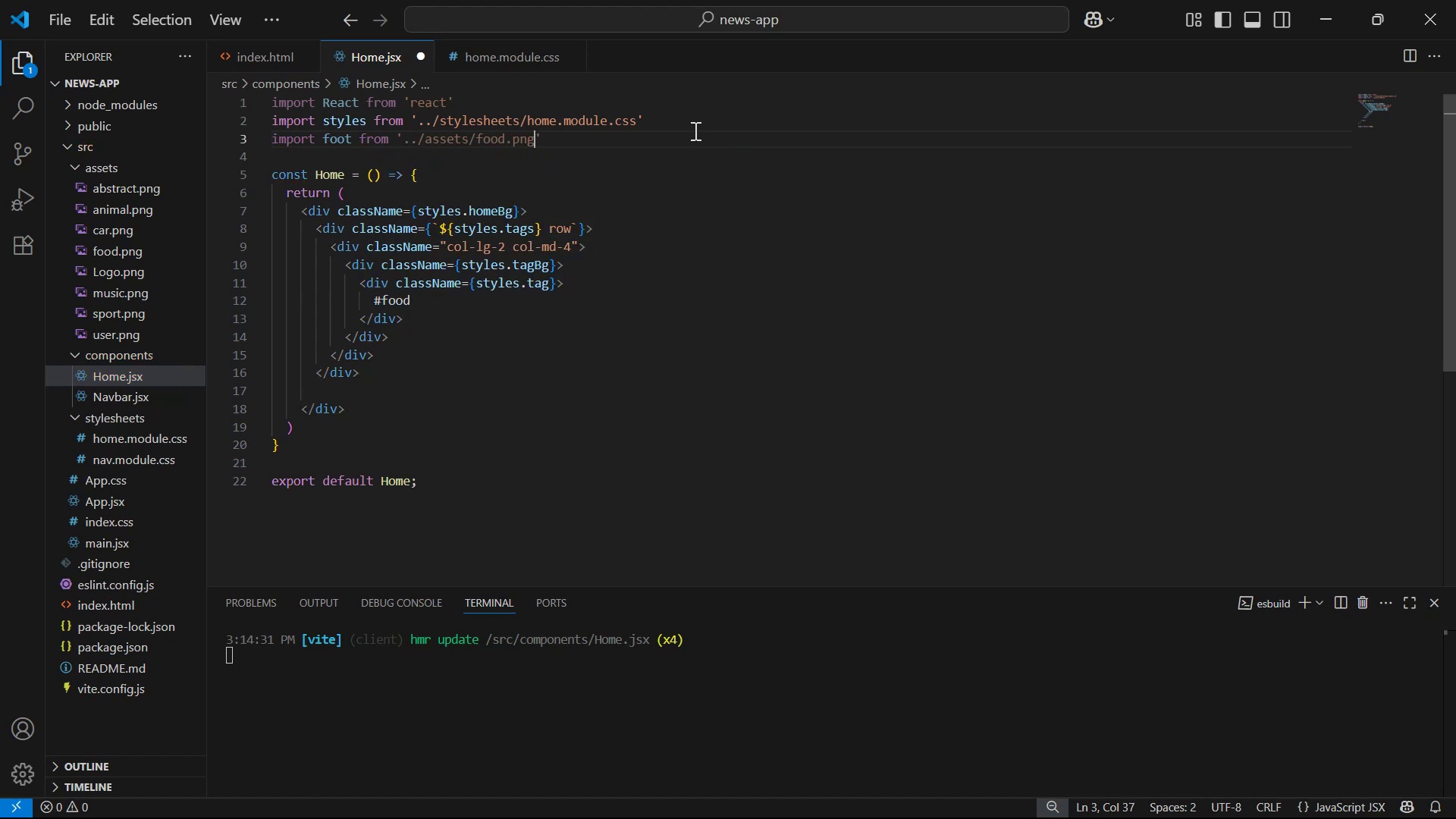 
key(Control+S)
 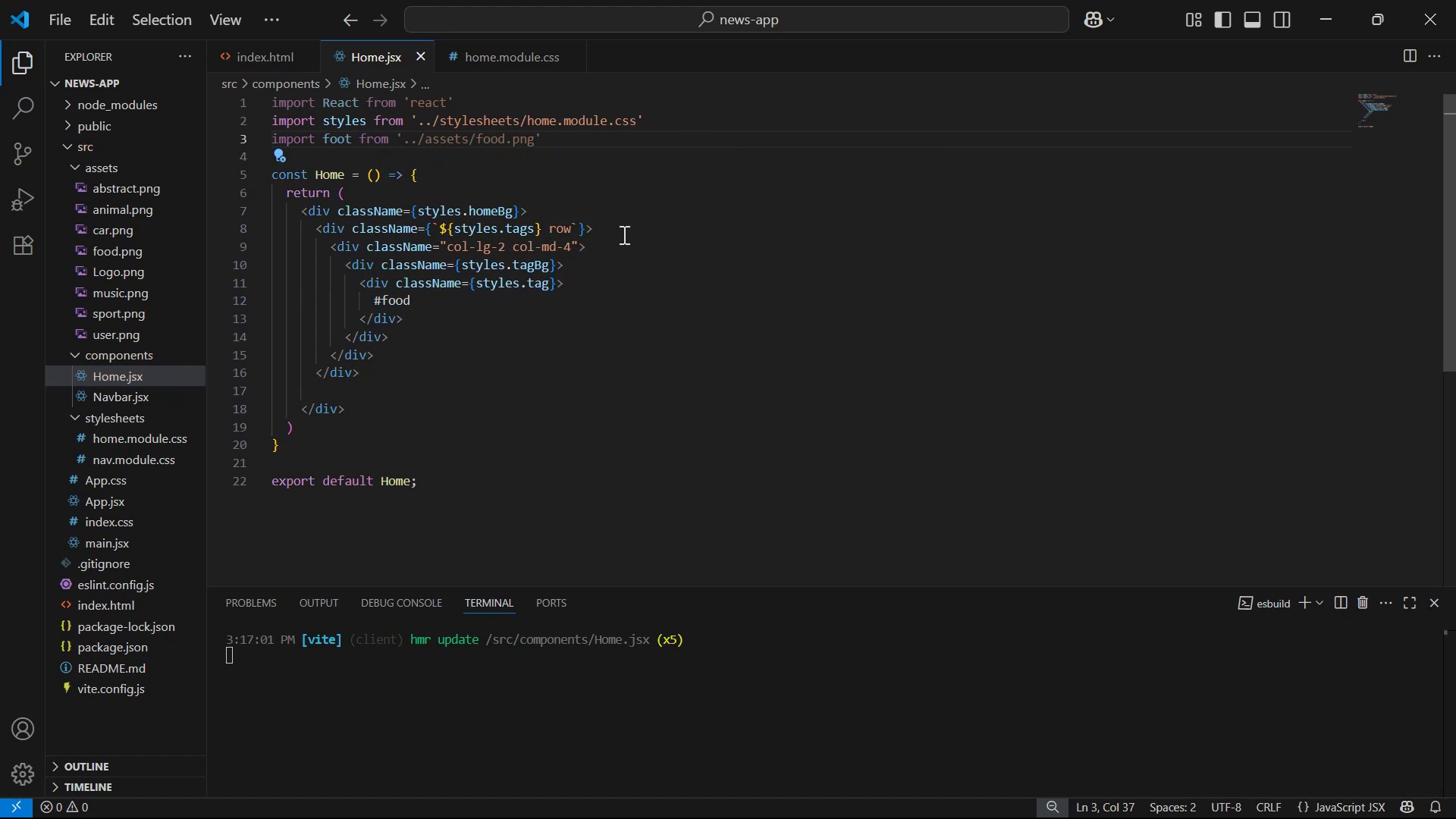 
left_click([592, 309])
 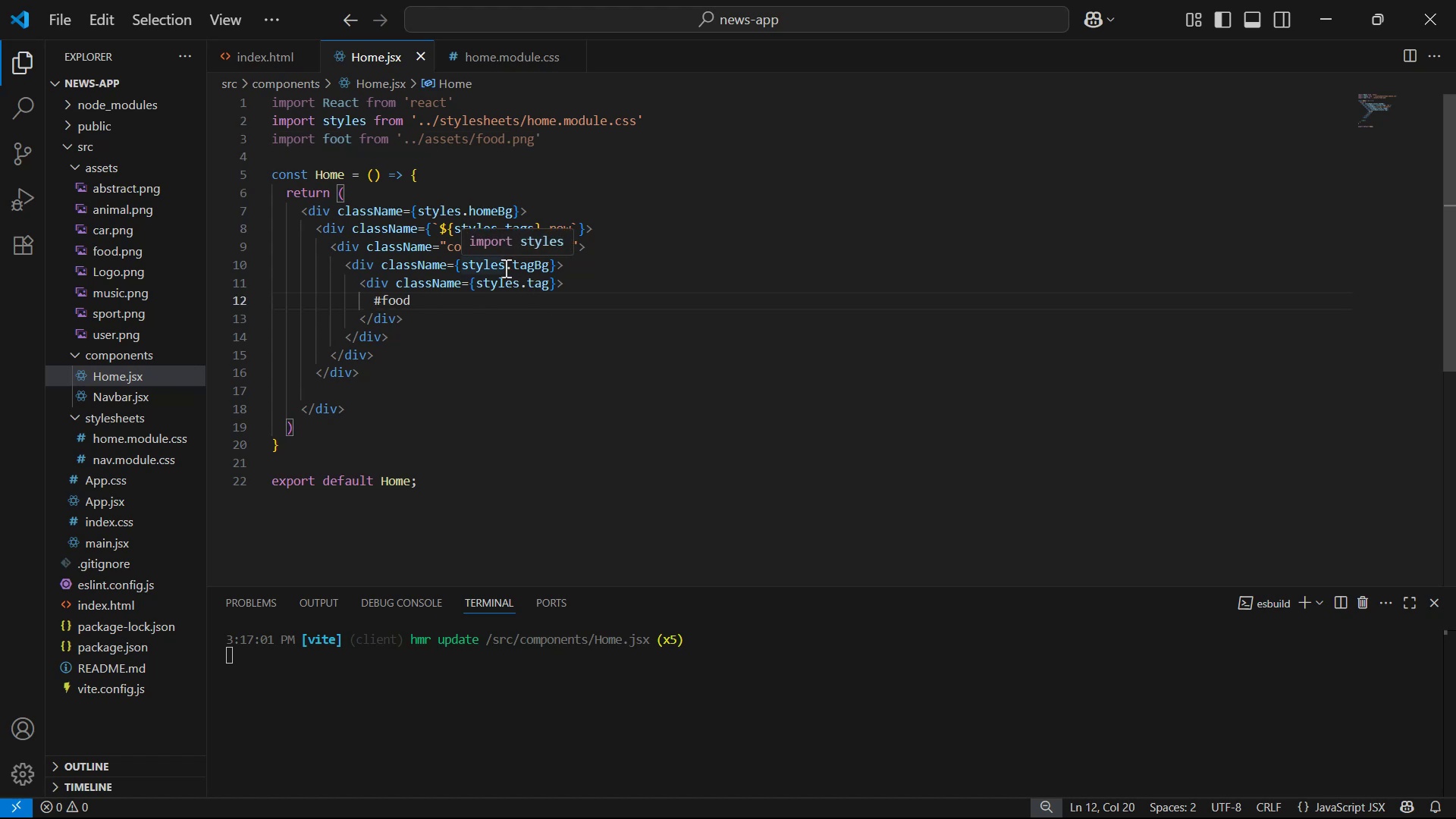 
left_click([581, 163])
 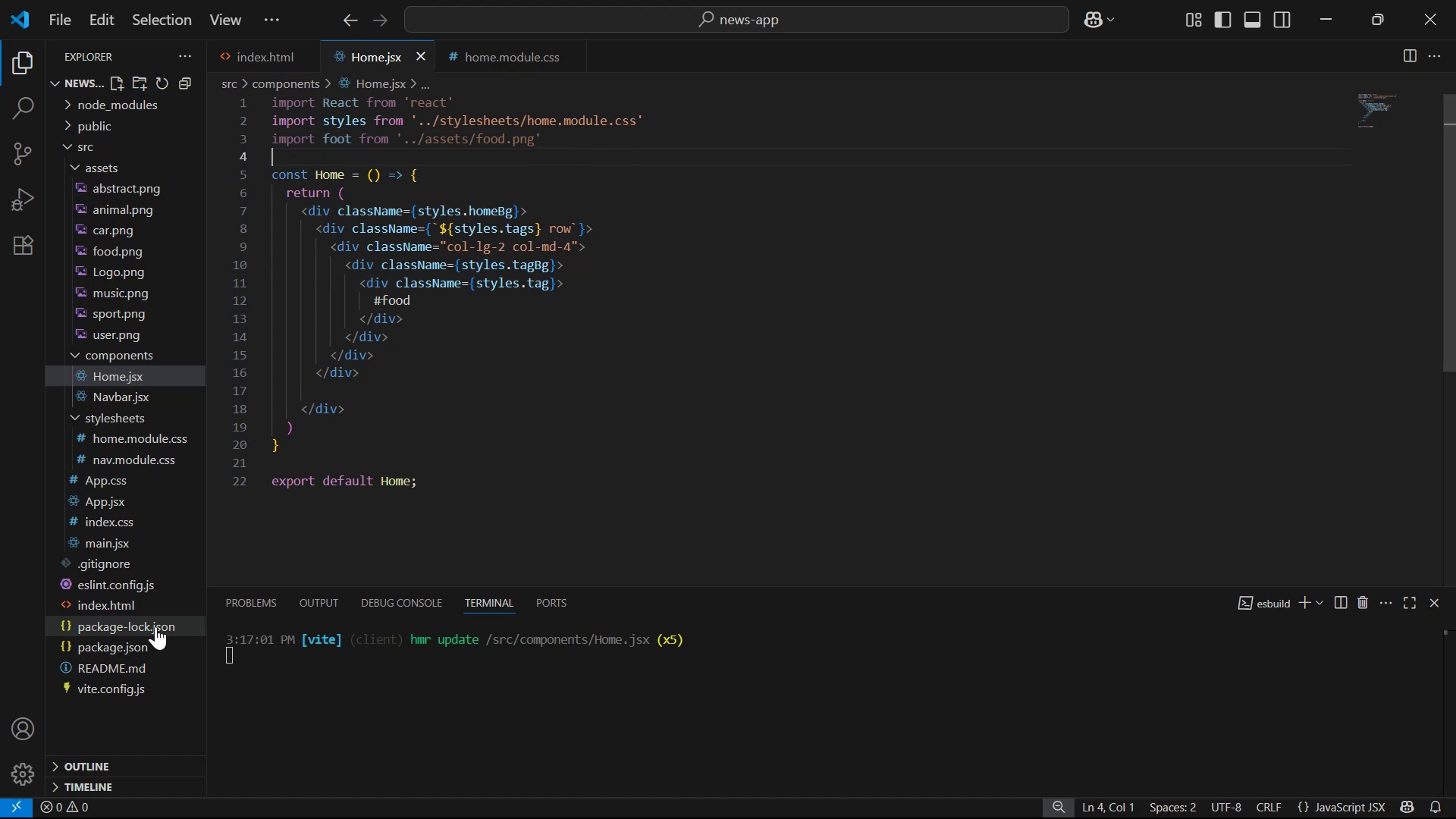 
left_click([153, 521])
 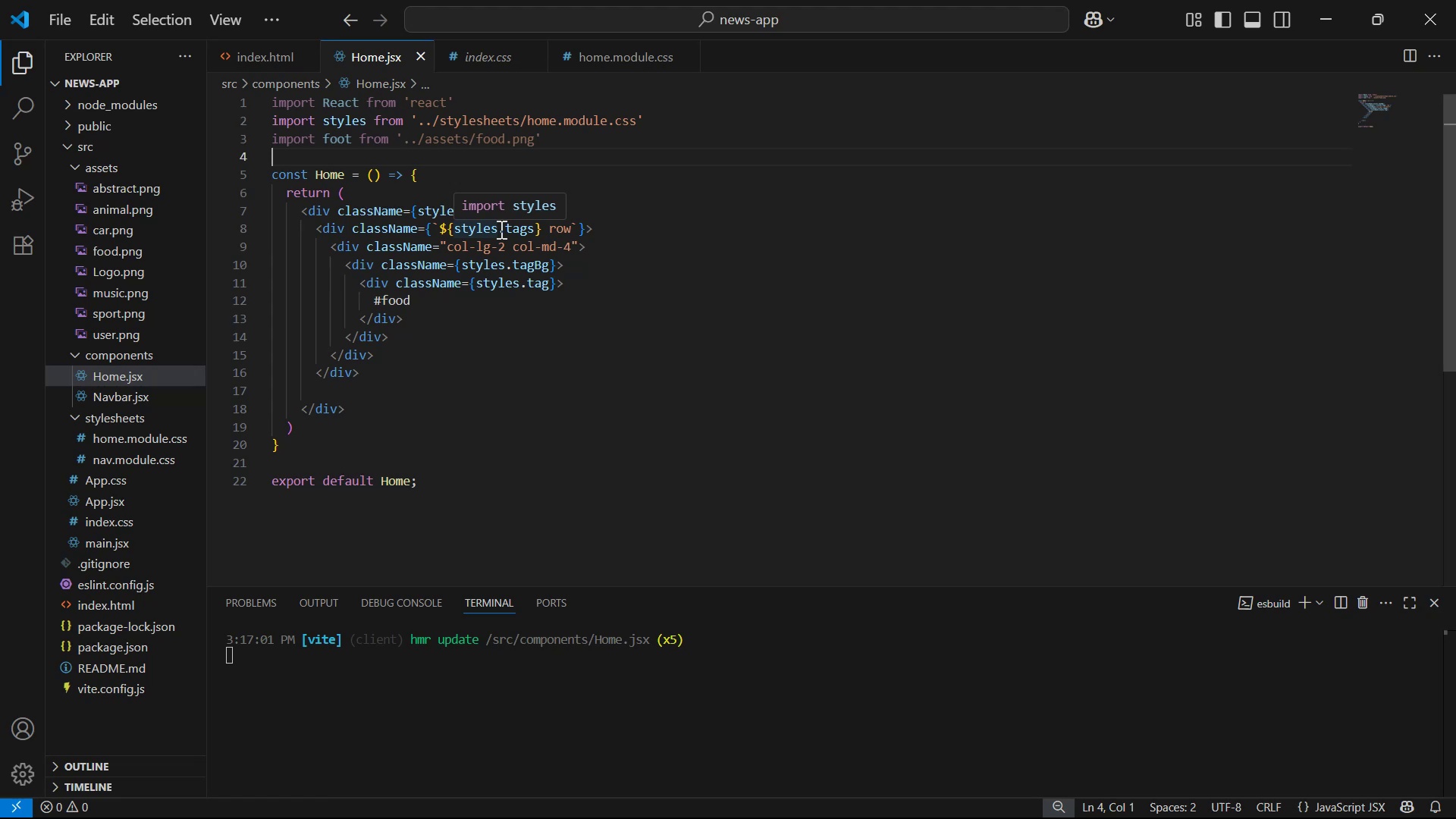 
wait(6.25)
 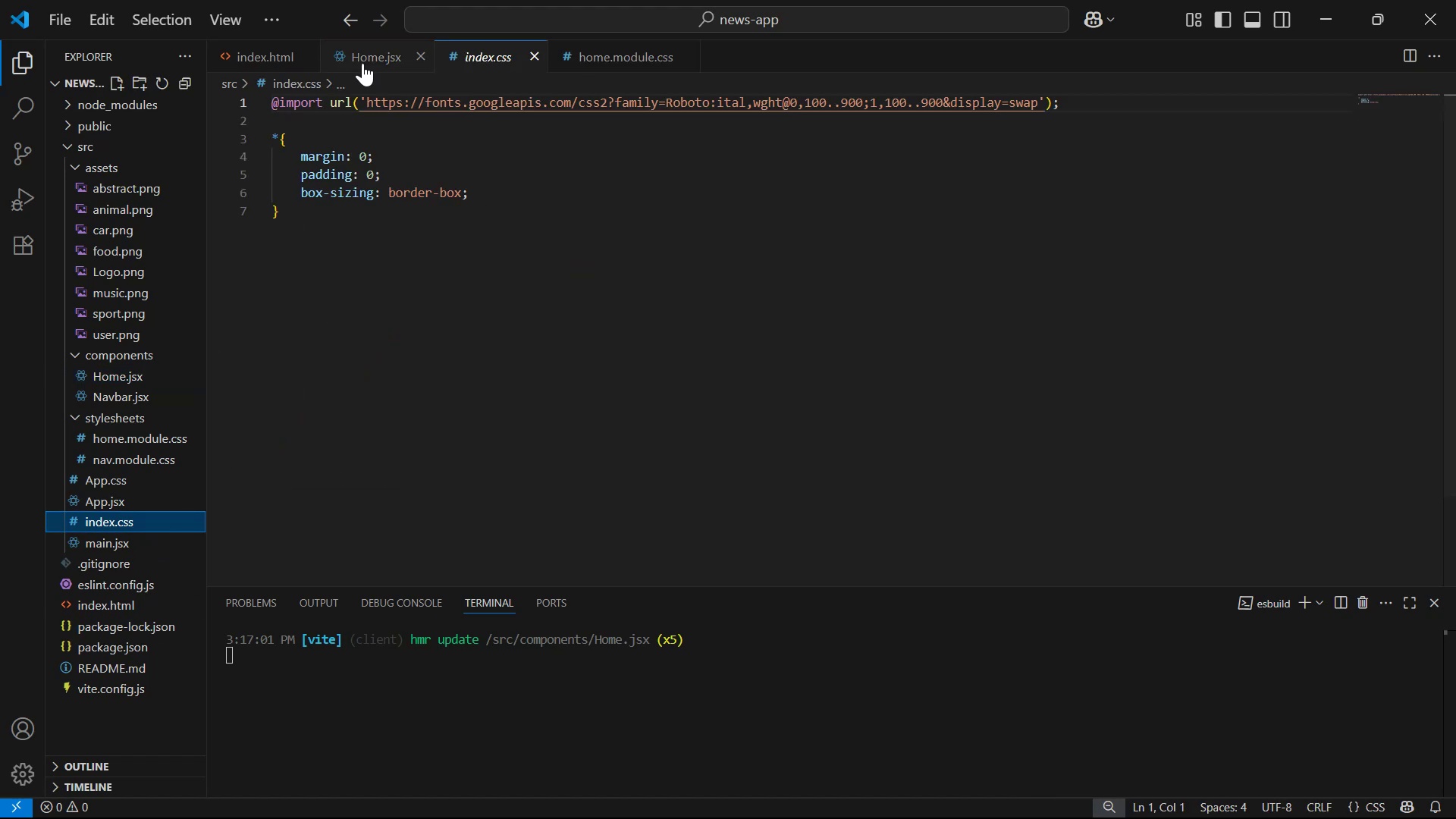 
left_click_drag(start_coordinate=[498, 224], to_coordinate=[532, 224])
 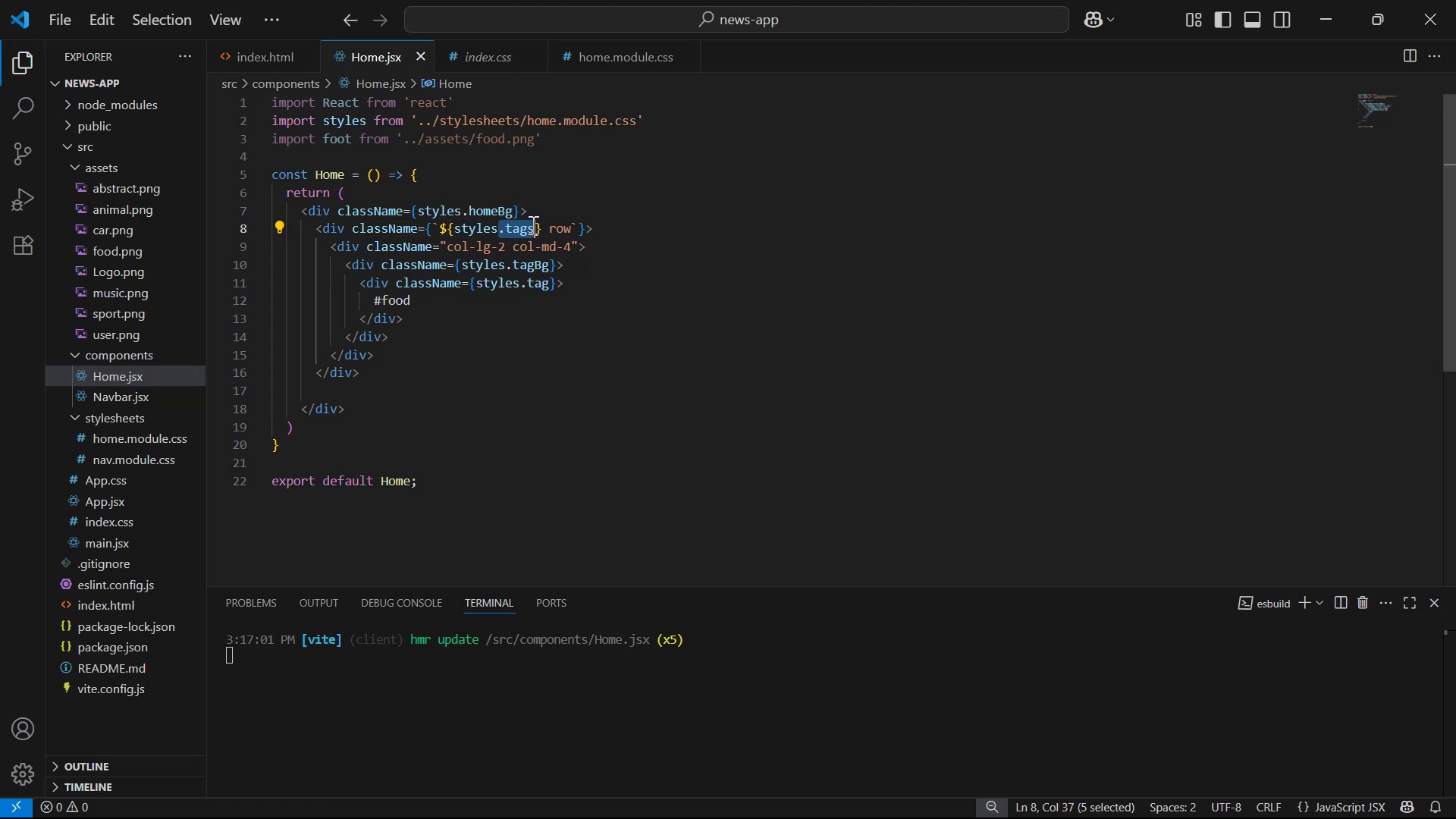 
key(Control+C)
 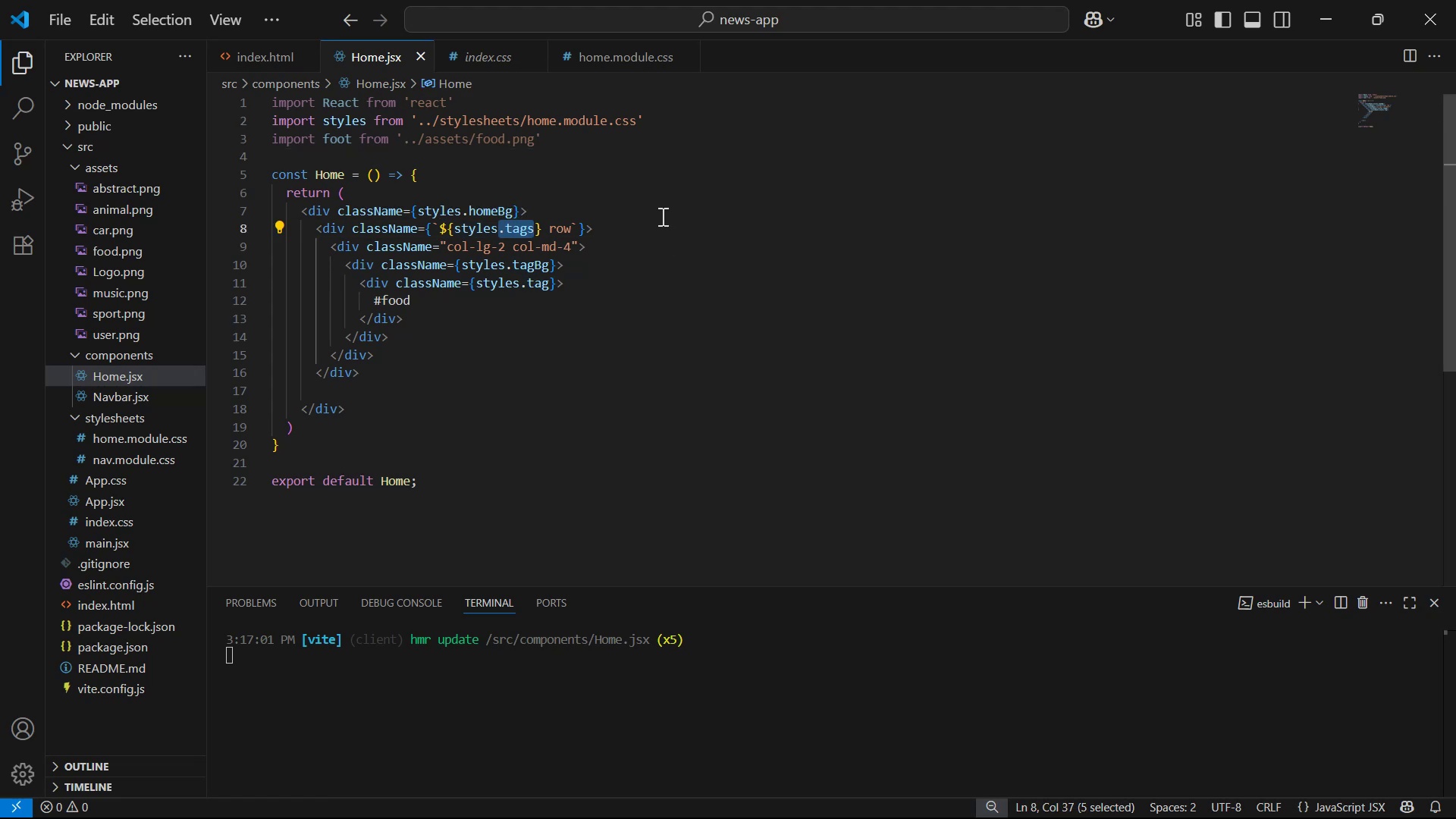 
key(Control+C)
 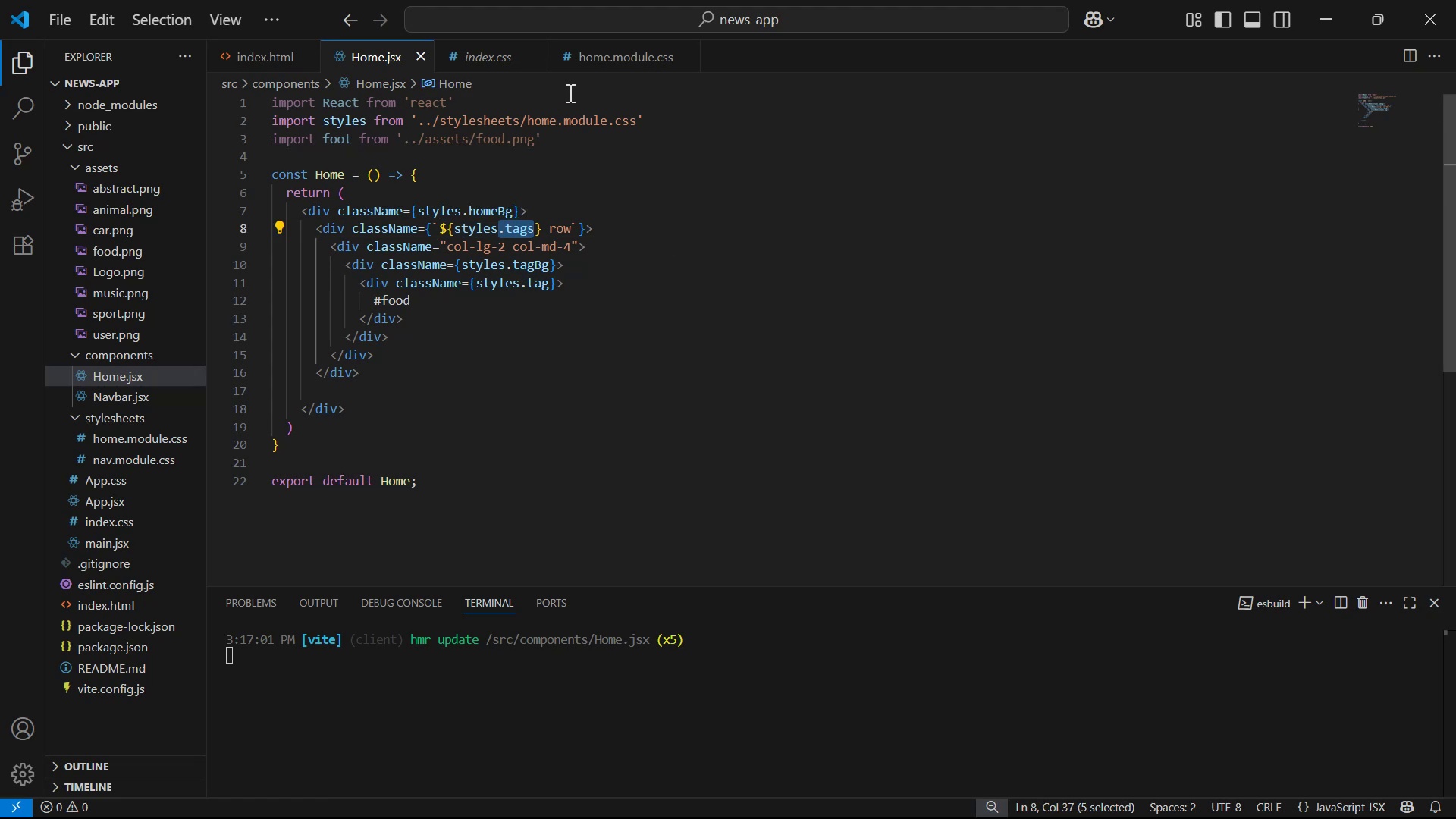 
key(Control+C)
 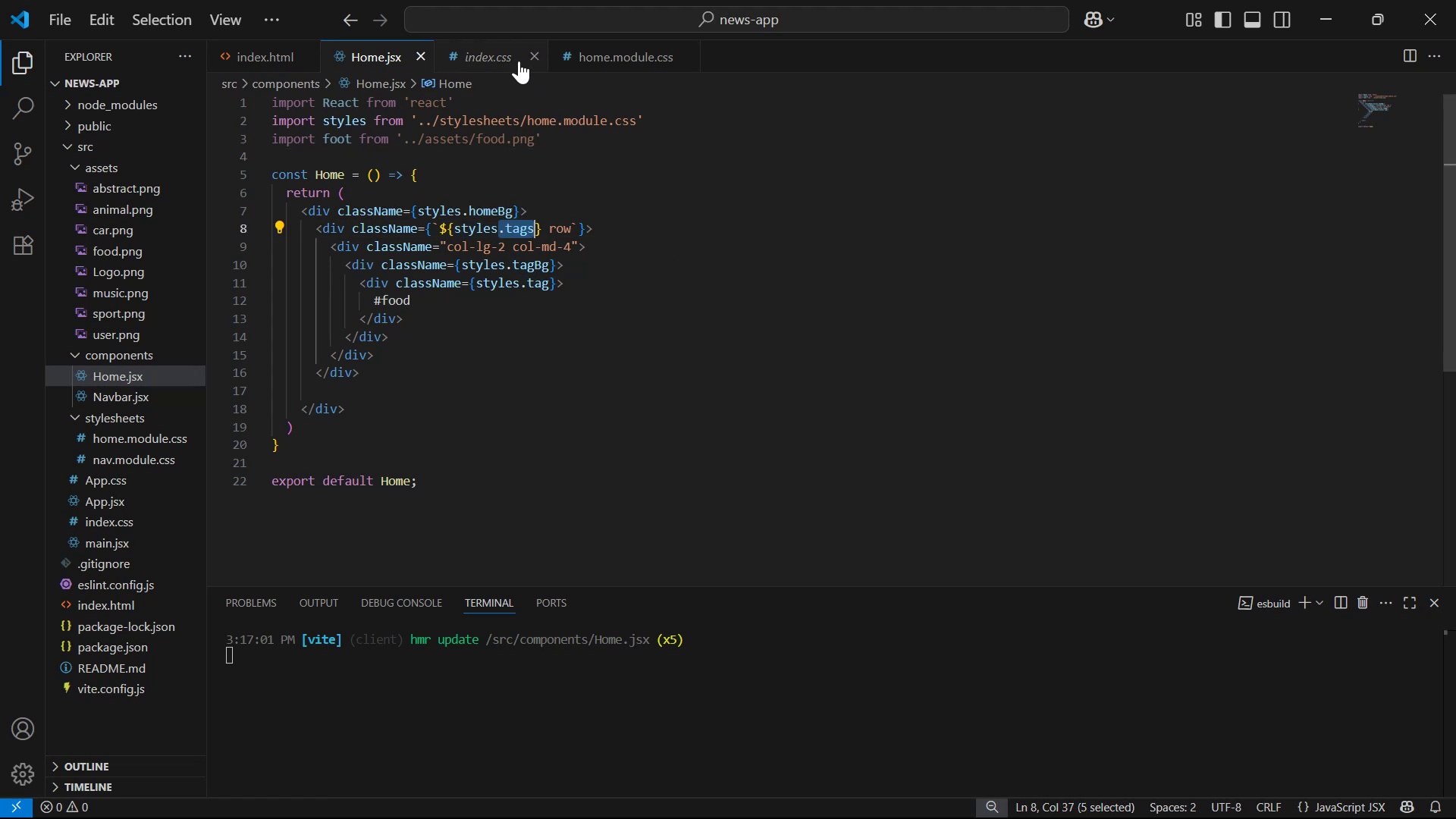 
key(Control+C)
 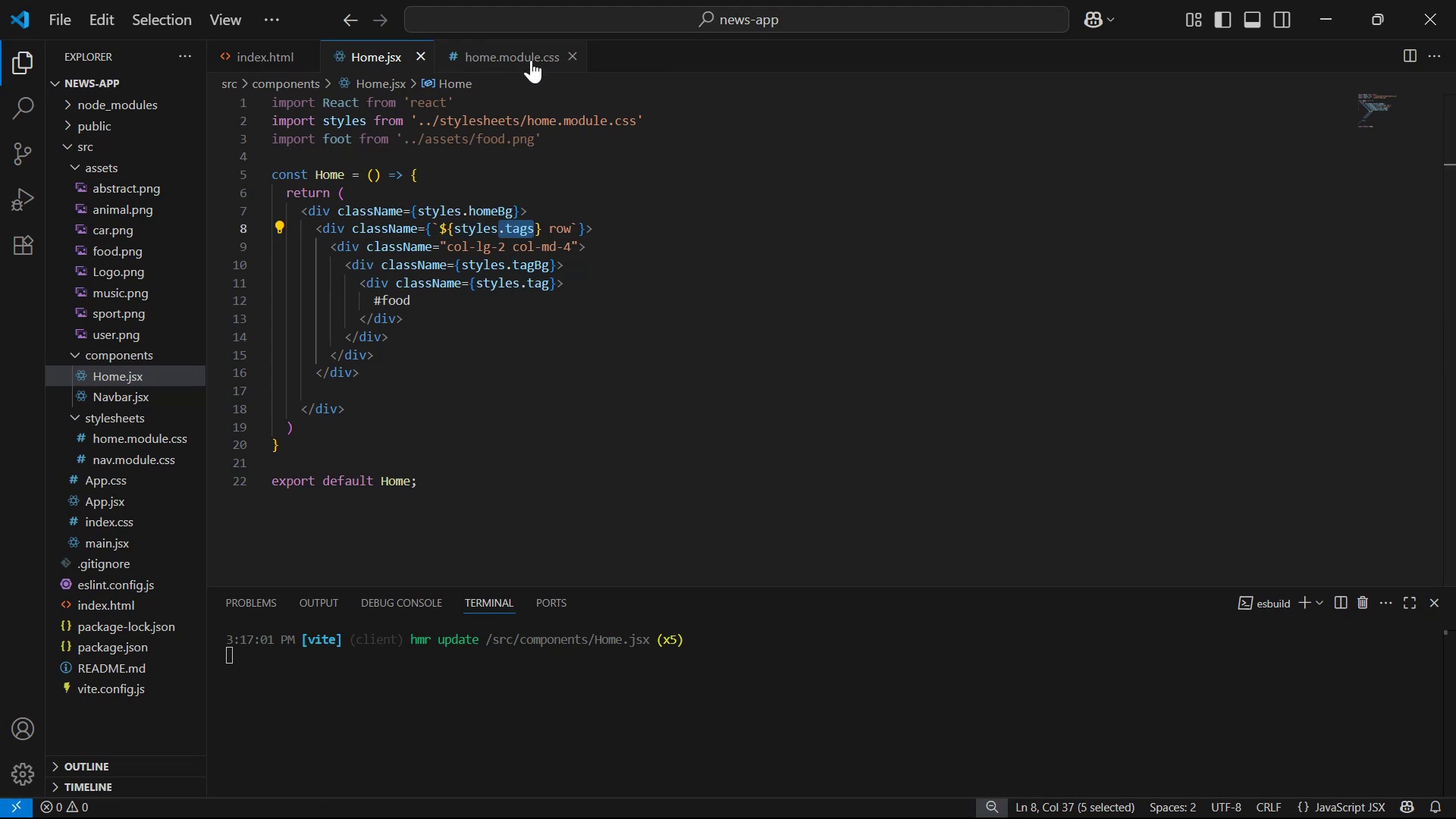 
double_click([473, 58])
 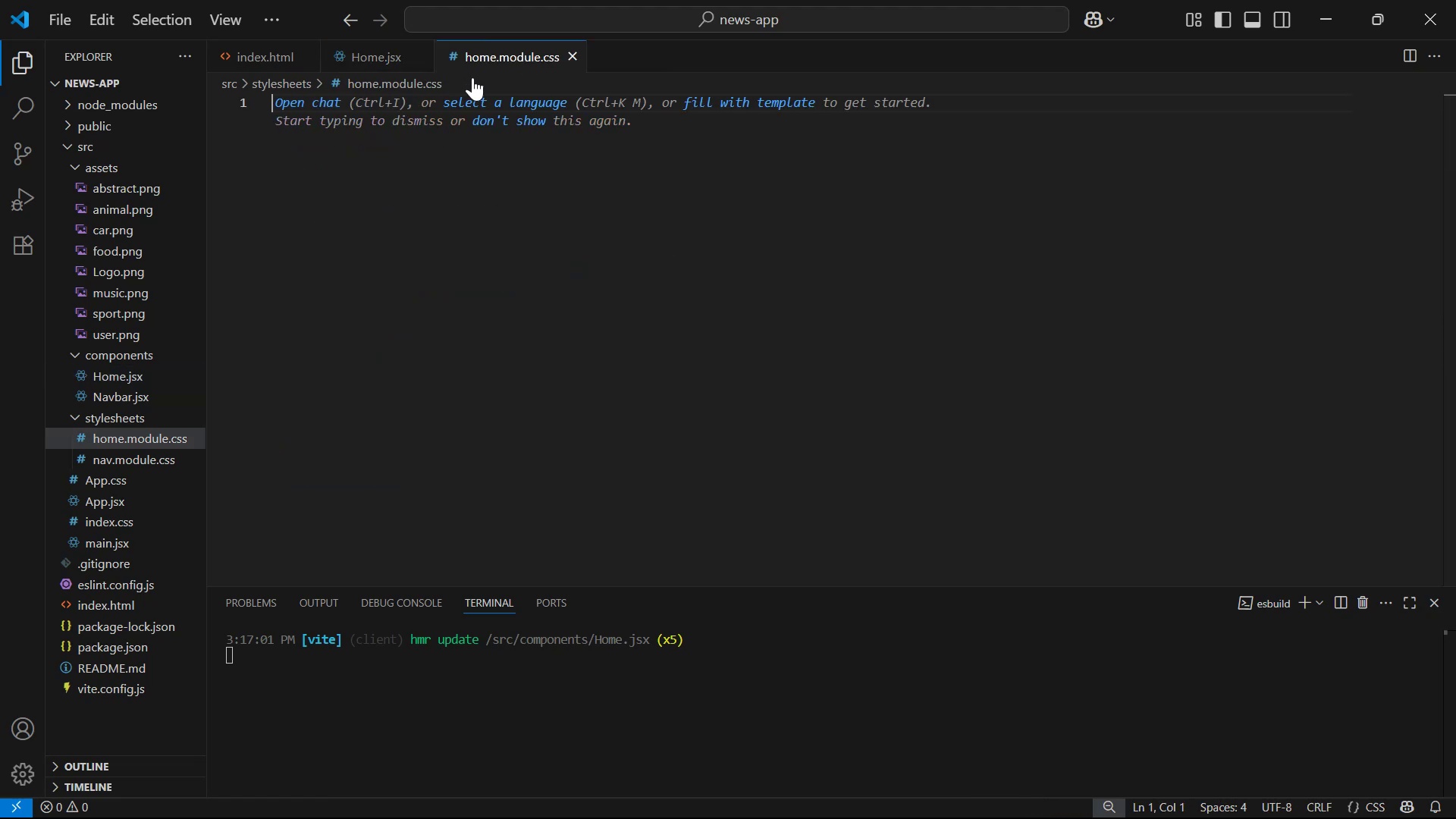 
key(Control+V)
 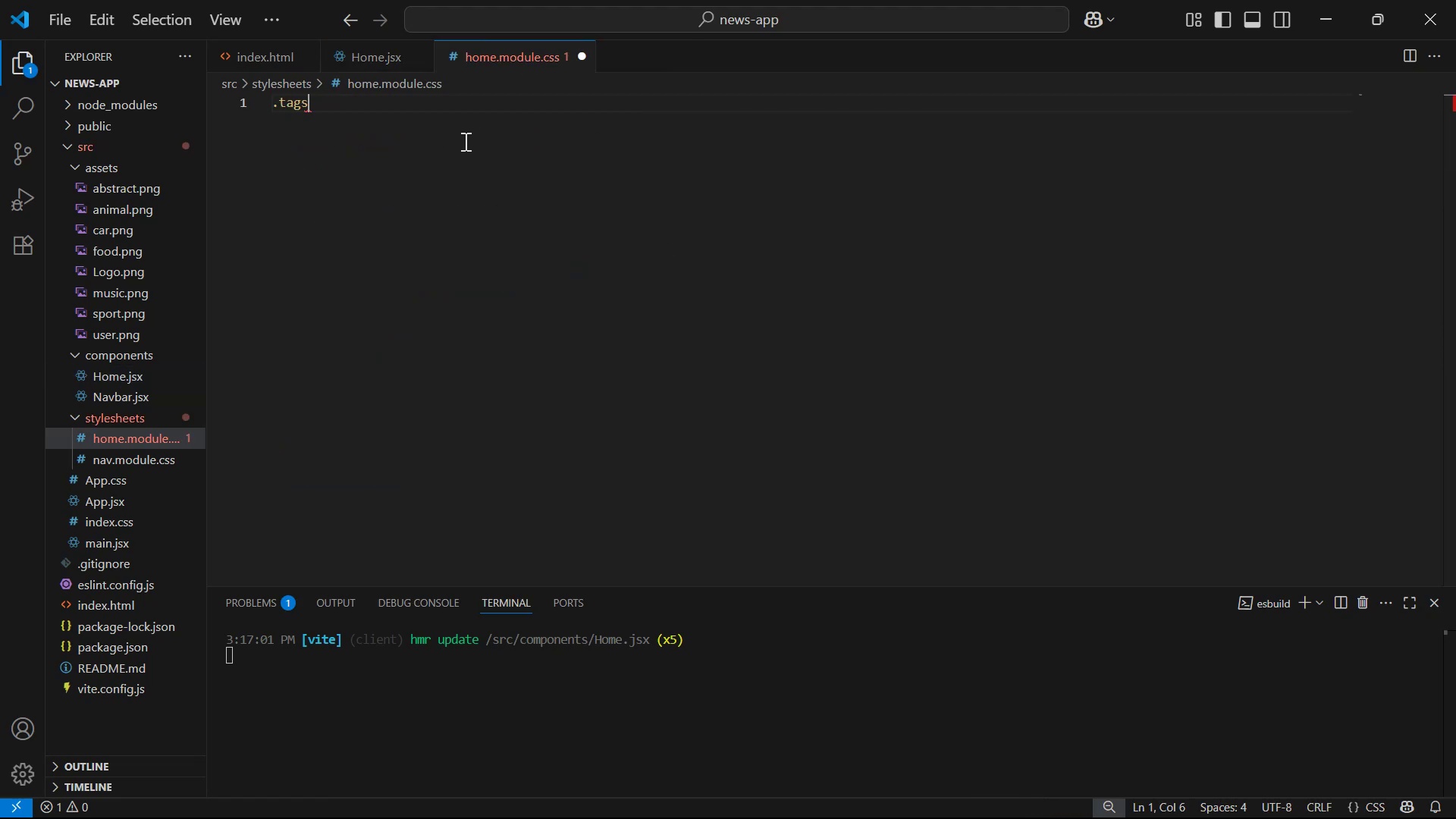 
key(Shift+BracketRight)
 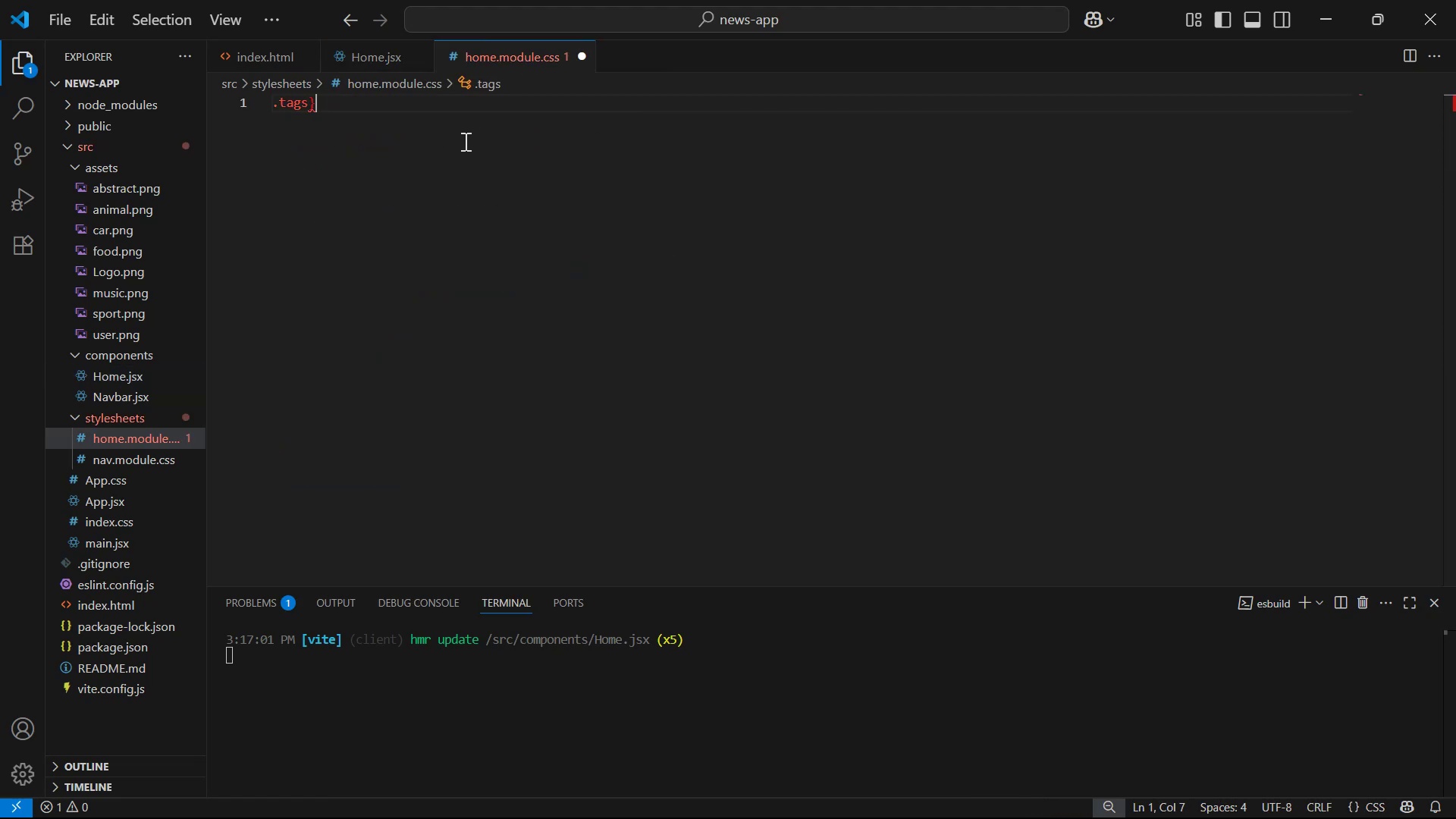 
key(Backspace)
 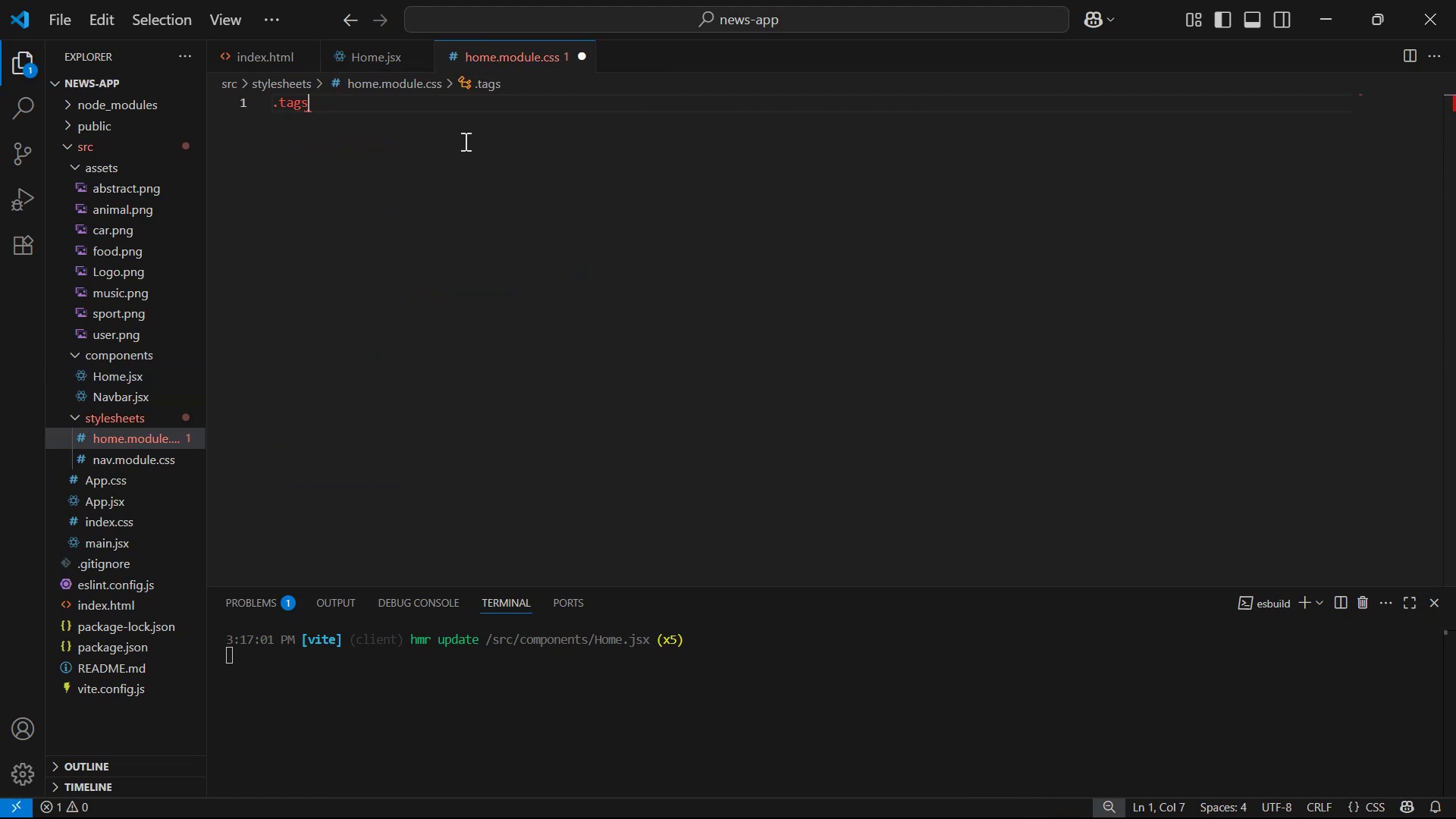 
key(Shift+ShiftLeft)
 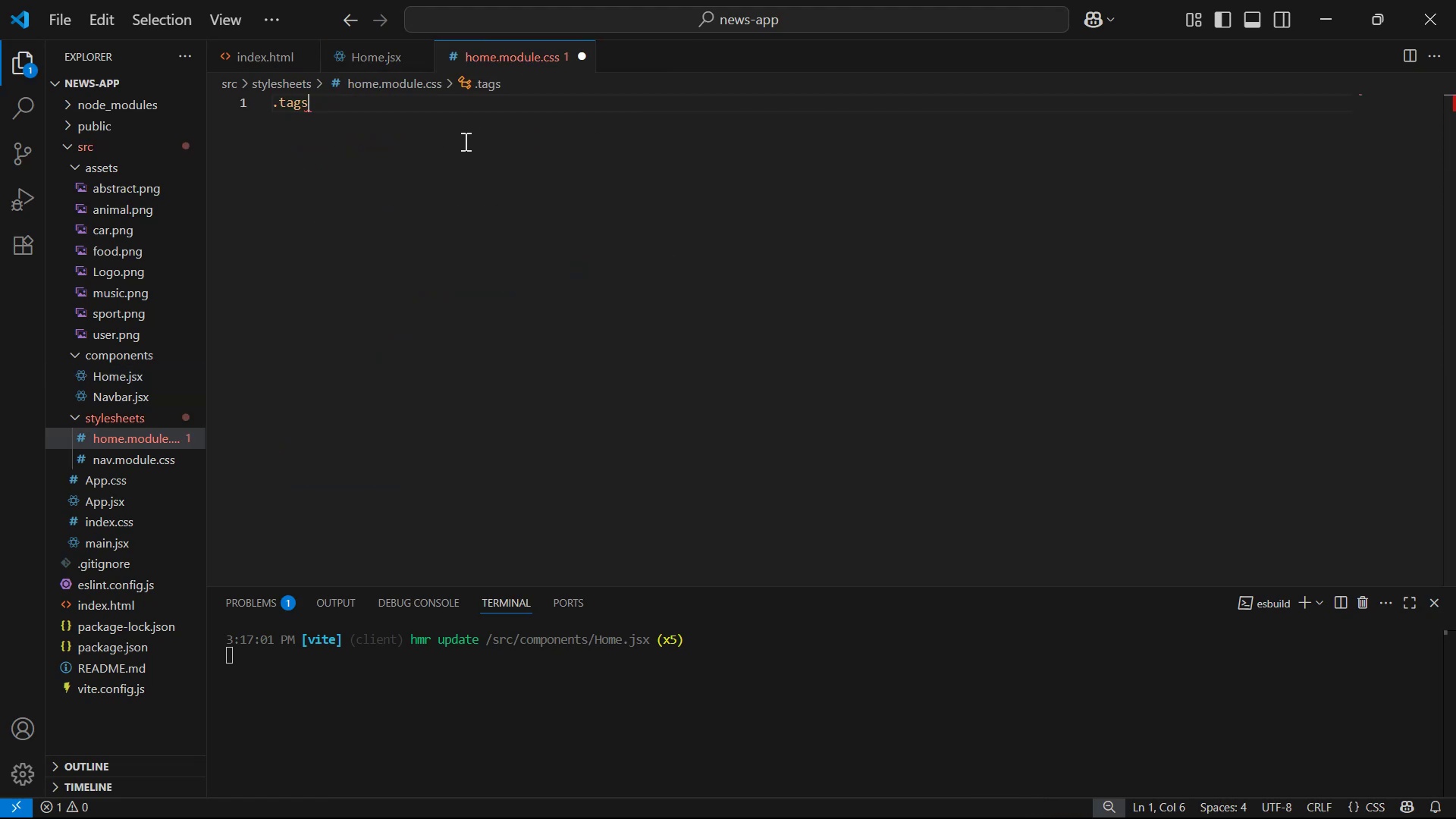 
key(Shift+BracketLeft)
 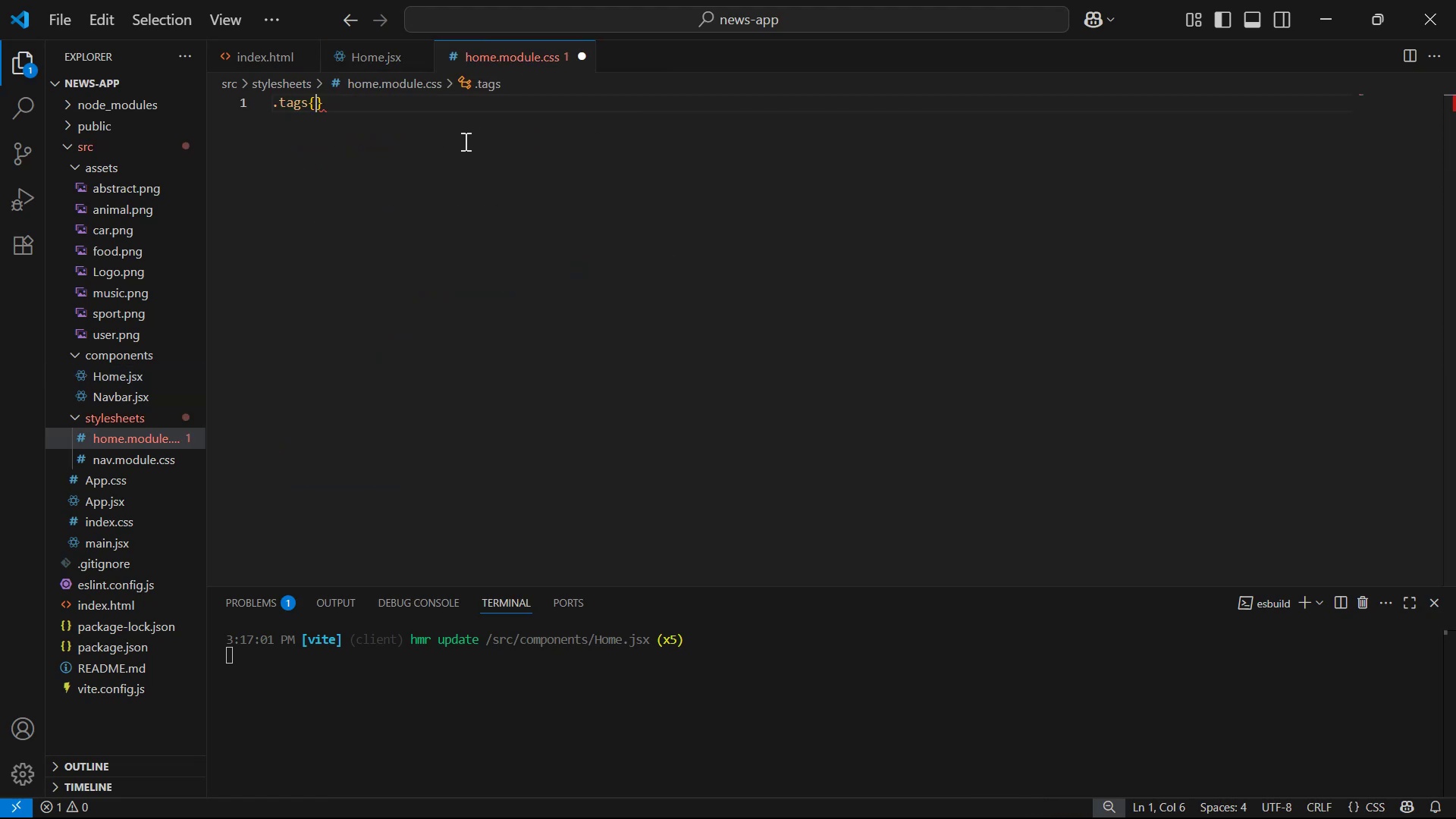 
key(Enter)
 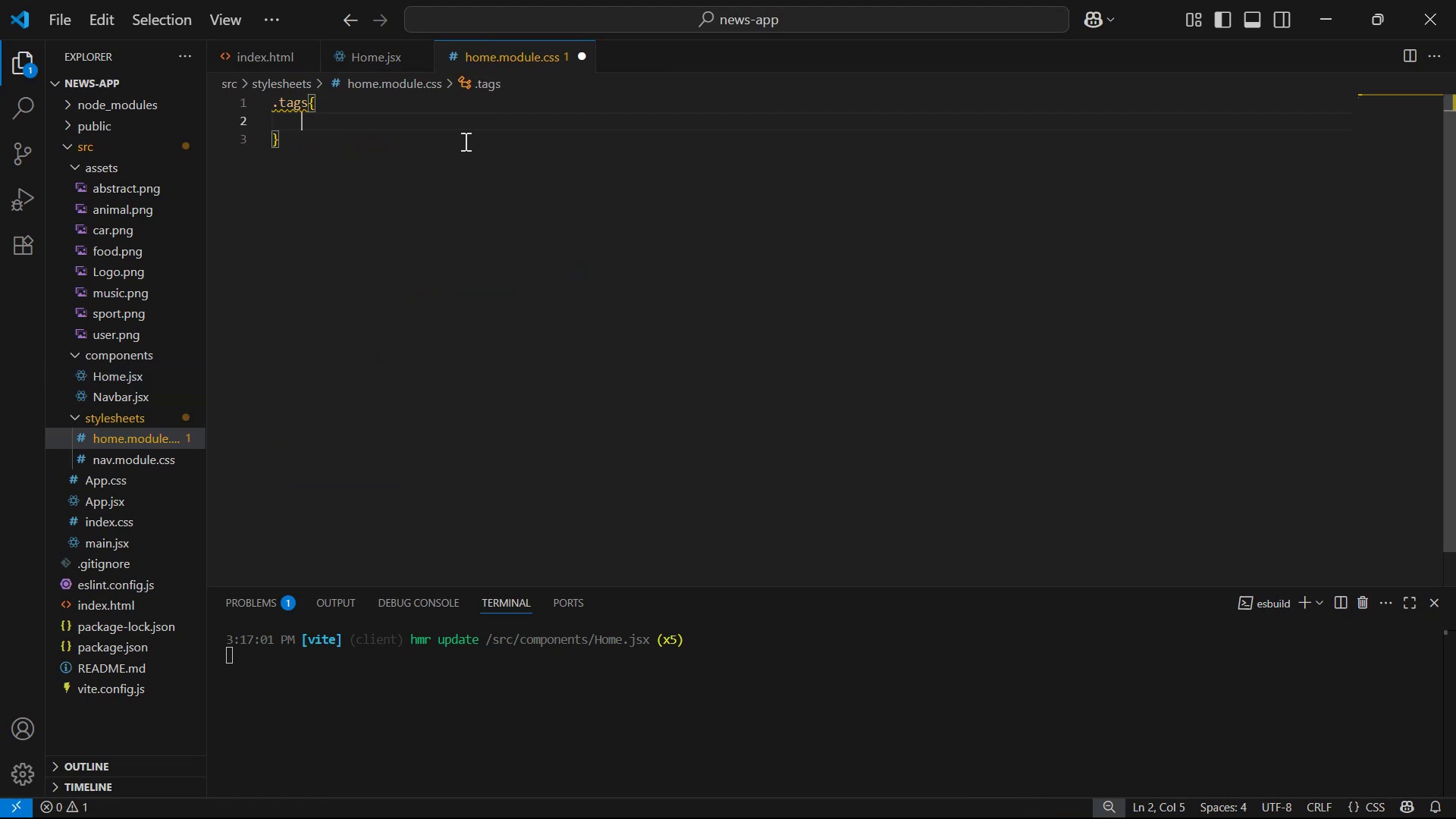 
type(pa)
key(Backspace)
 